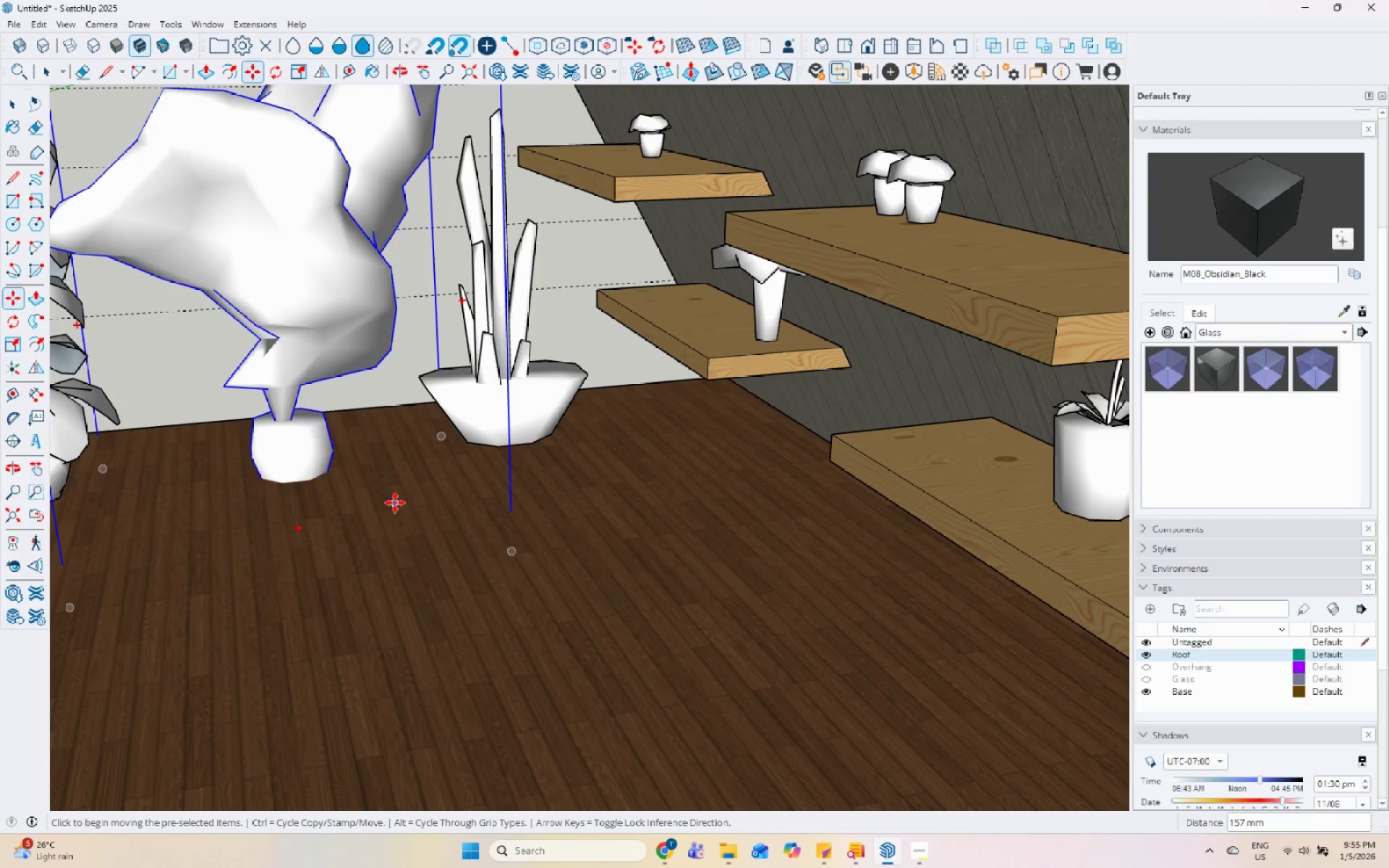 
key(Control+Z)
 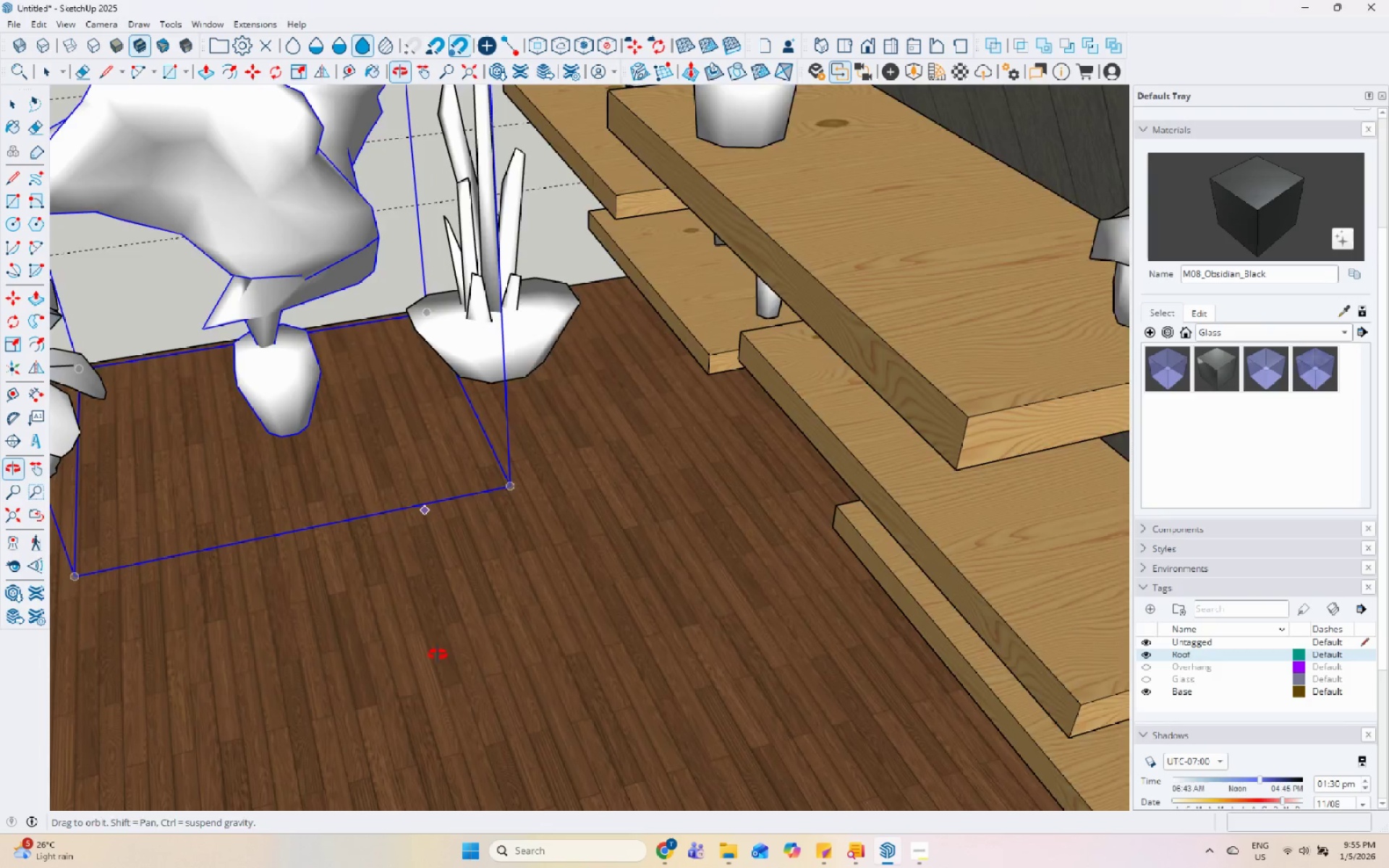 
scroll: coordinate [553, 323], scroll_direction: down, amount: 5.0
 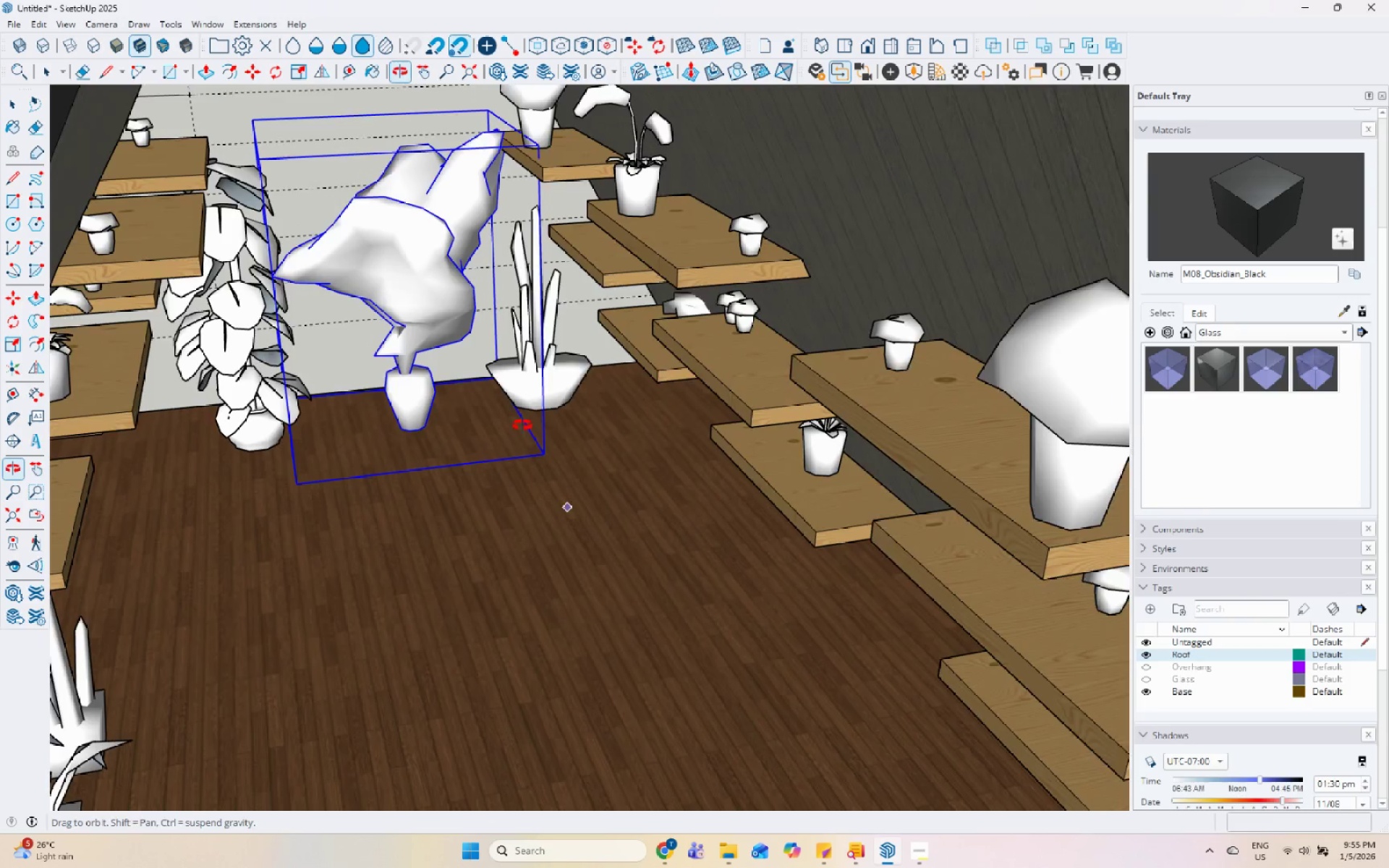 
left_click([488, 576])
 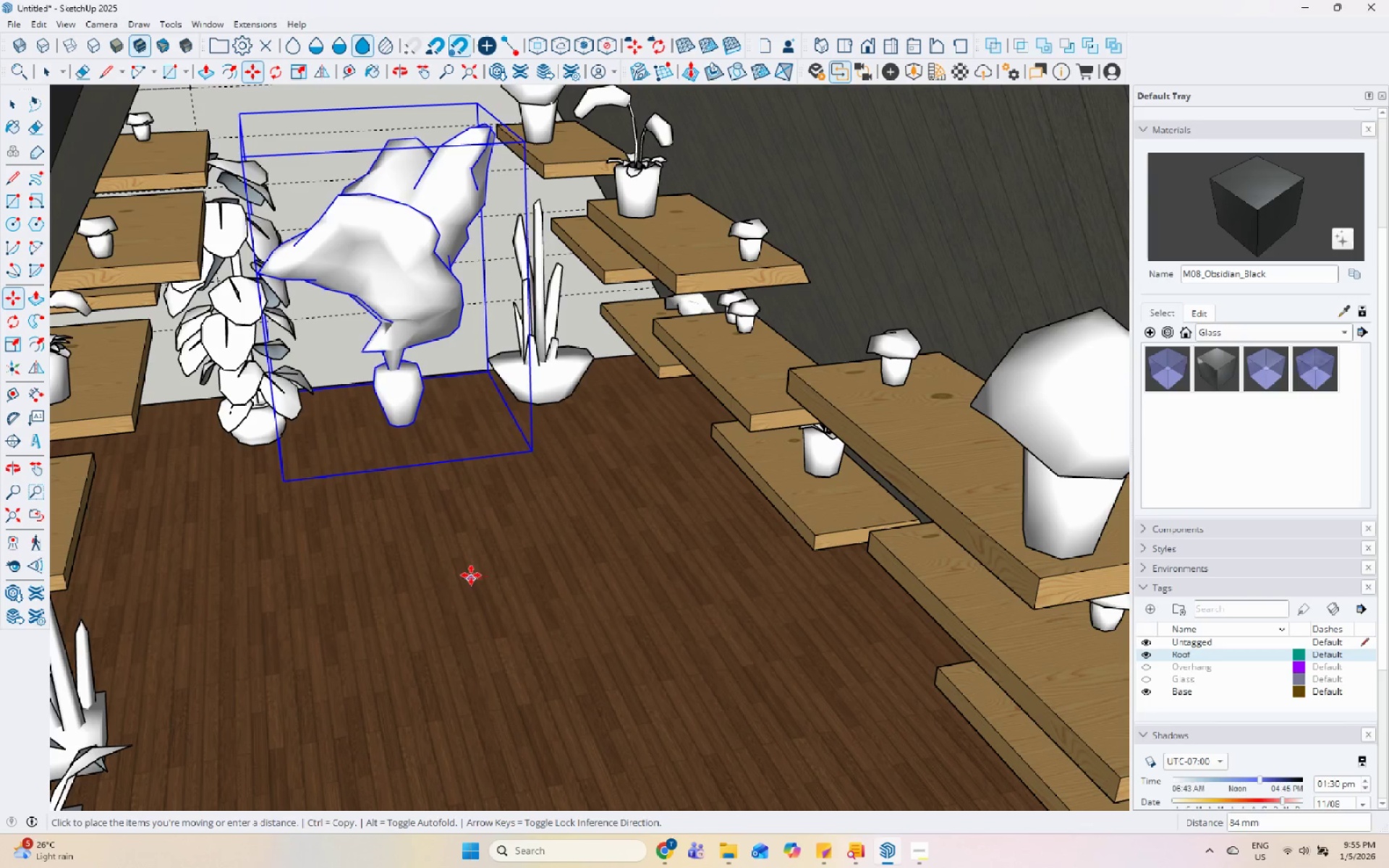 
left_click([471, 575])
 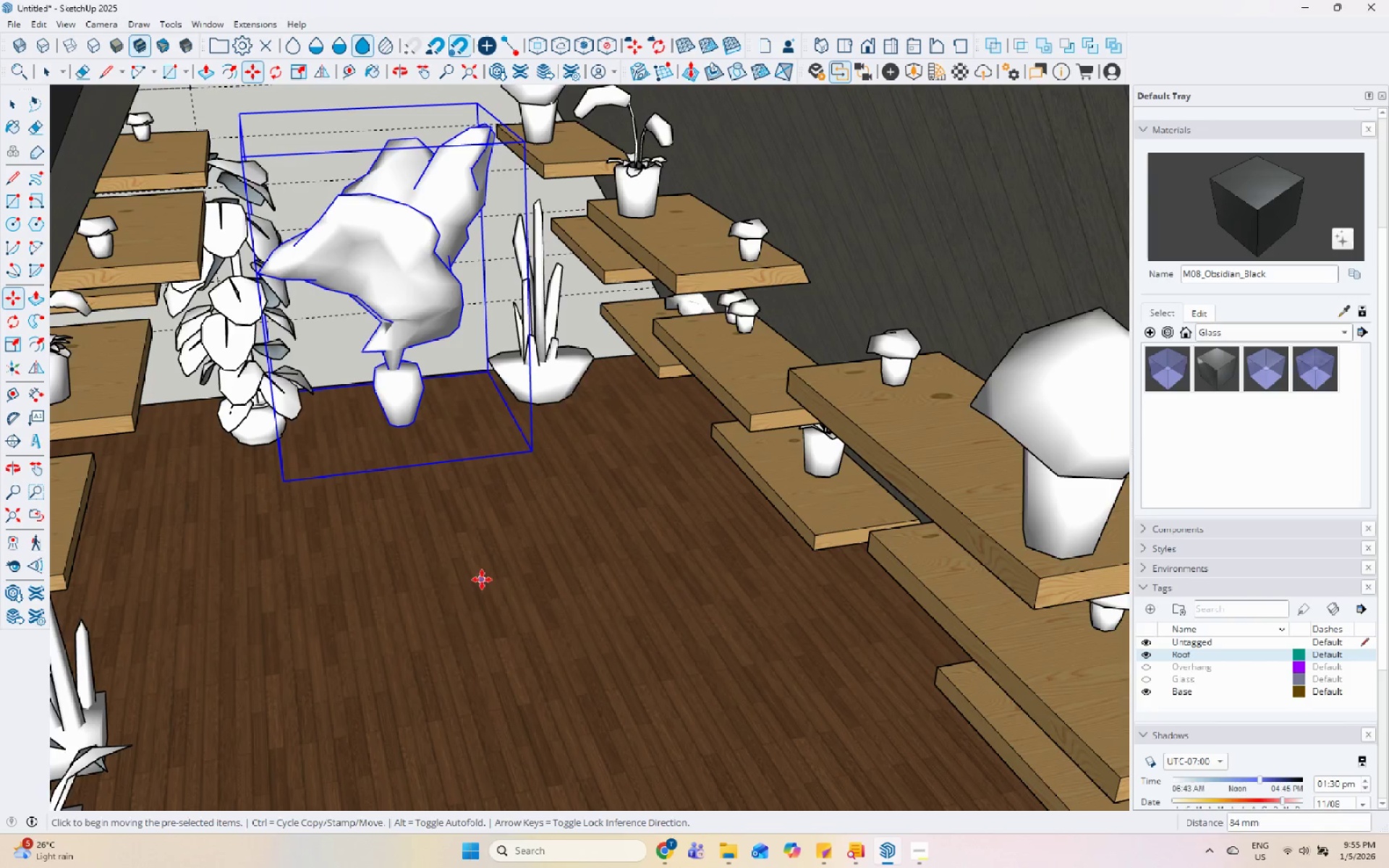 
key(Space)
 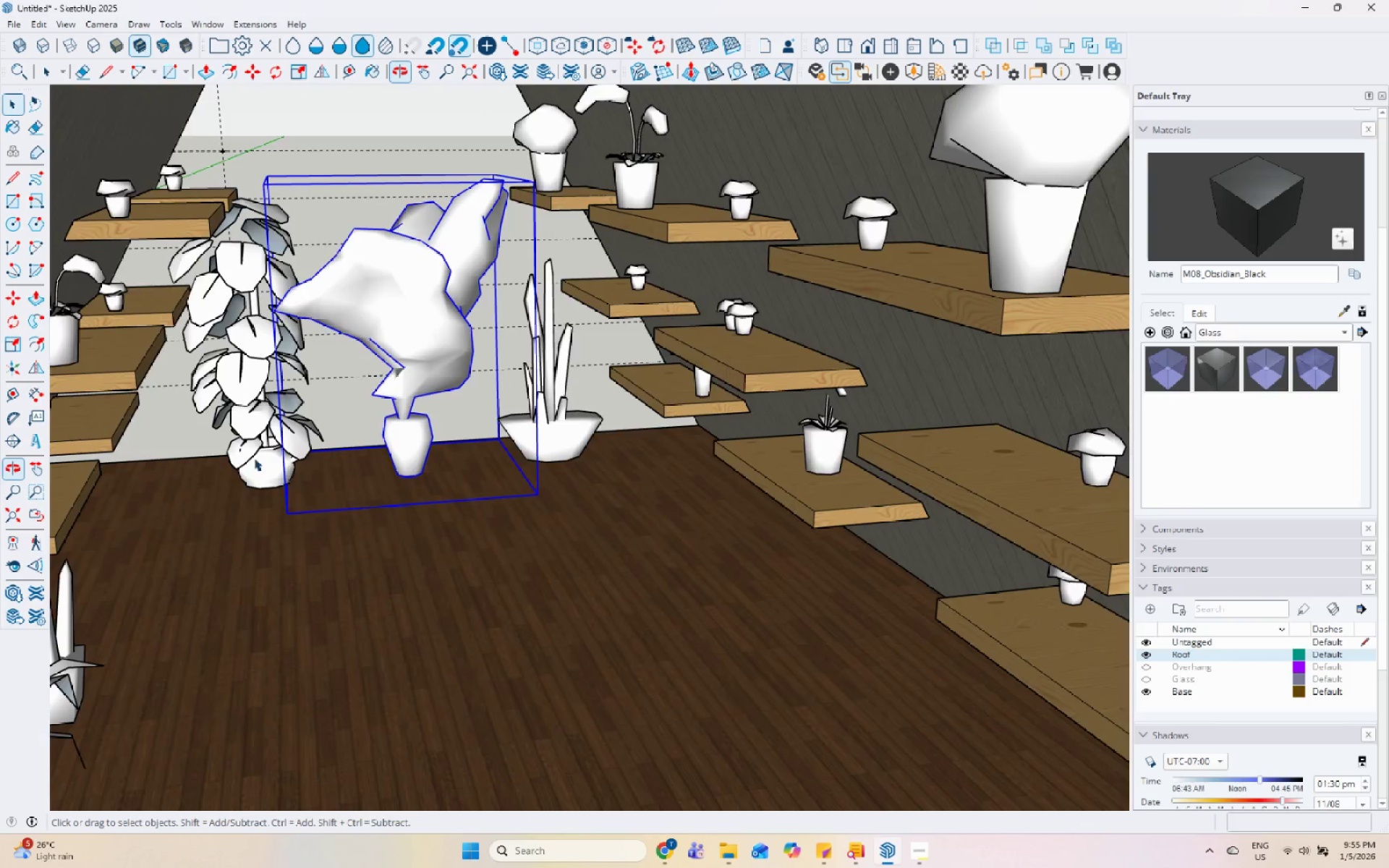 
scroll: coordinate [252, 456], scroll_direction: up, amount: 5.0
 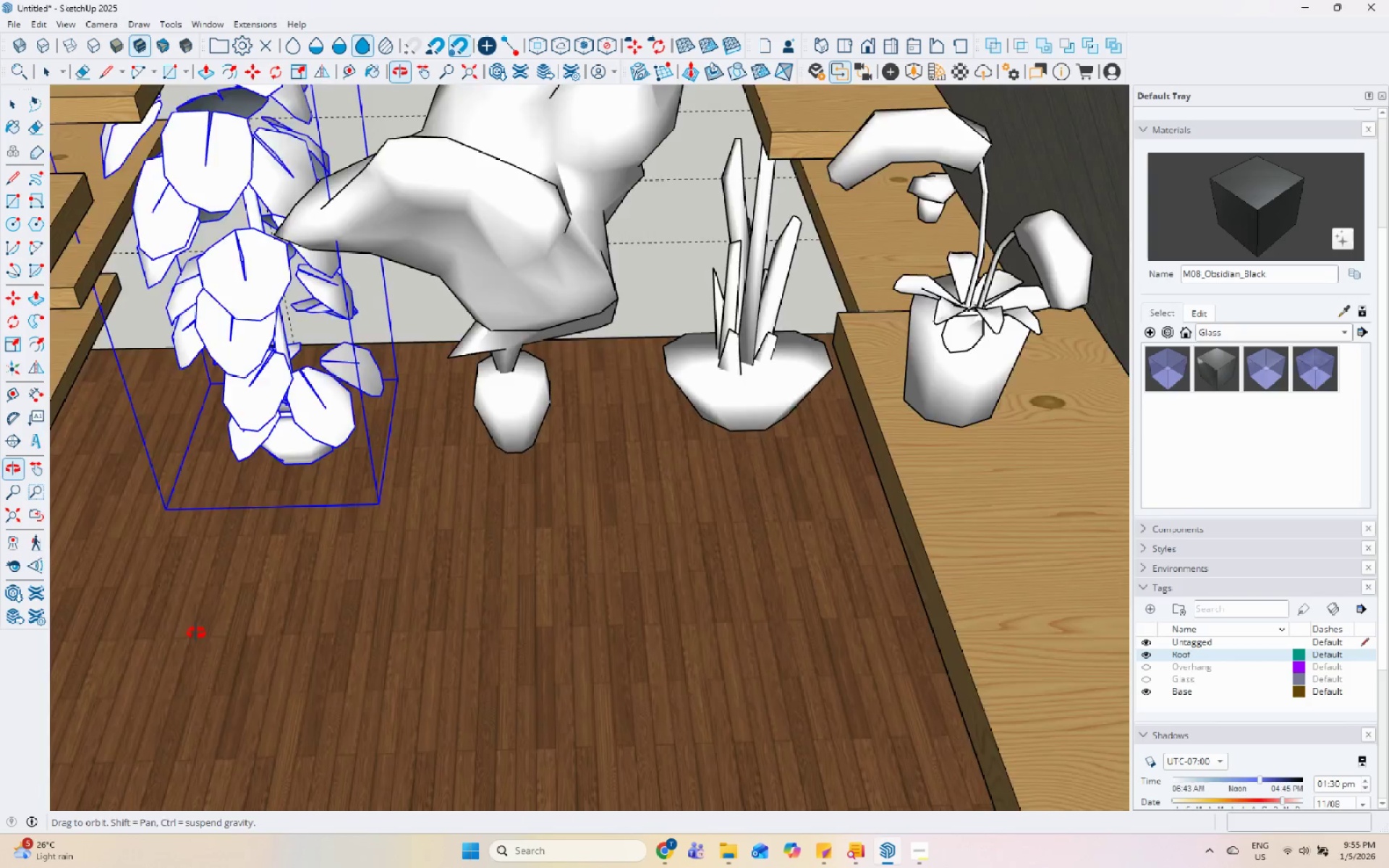 
scroll: coordinate [626, 268], scroll_direction: down, amount: 14.0
 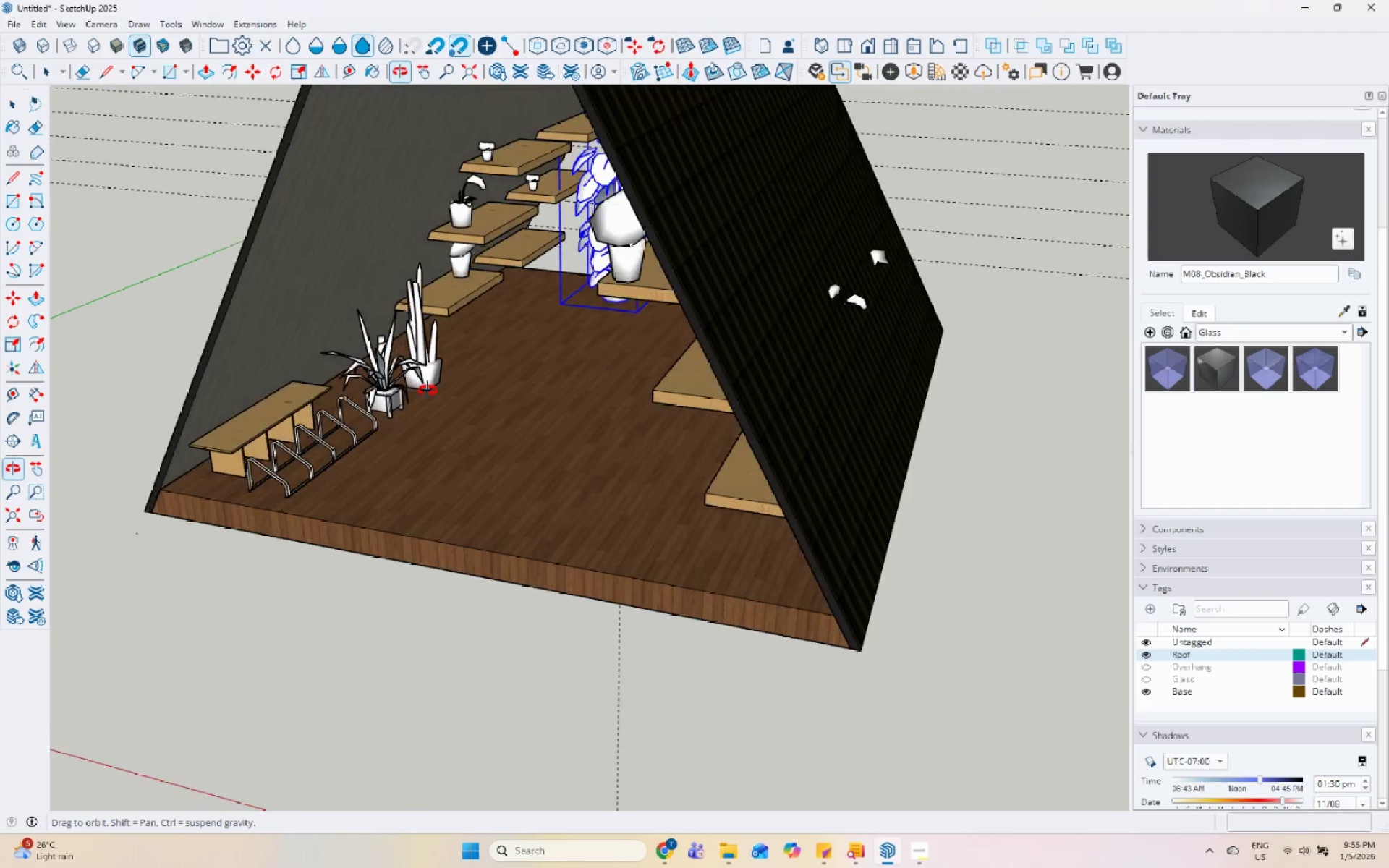 
left_click([507, 247])
 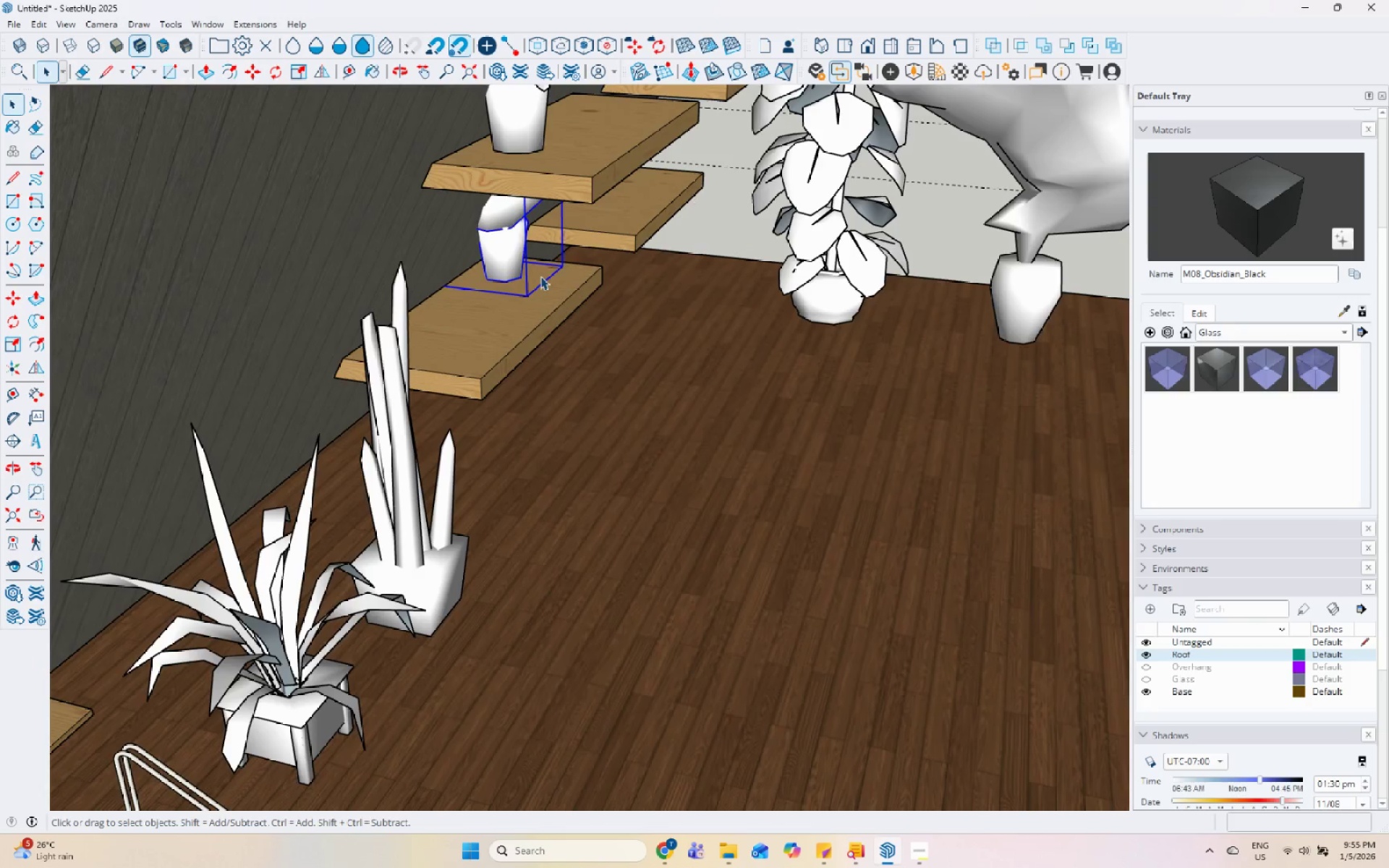 
scroll: coordinate [508, 320], scroll_direction: up, amount: 10.0
 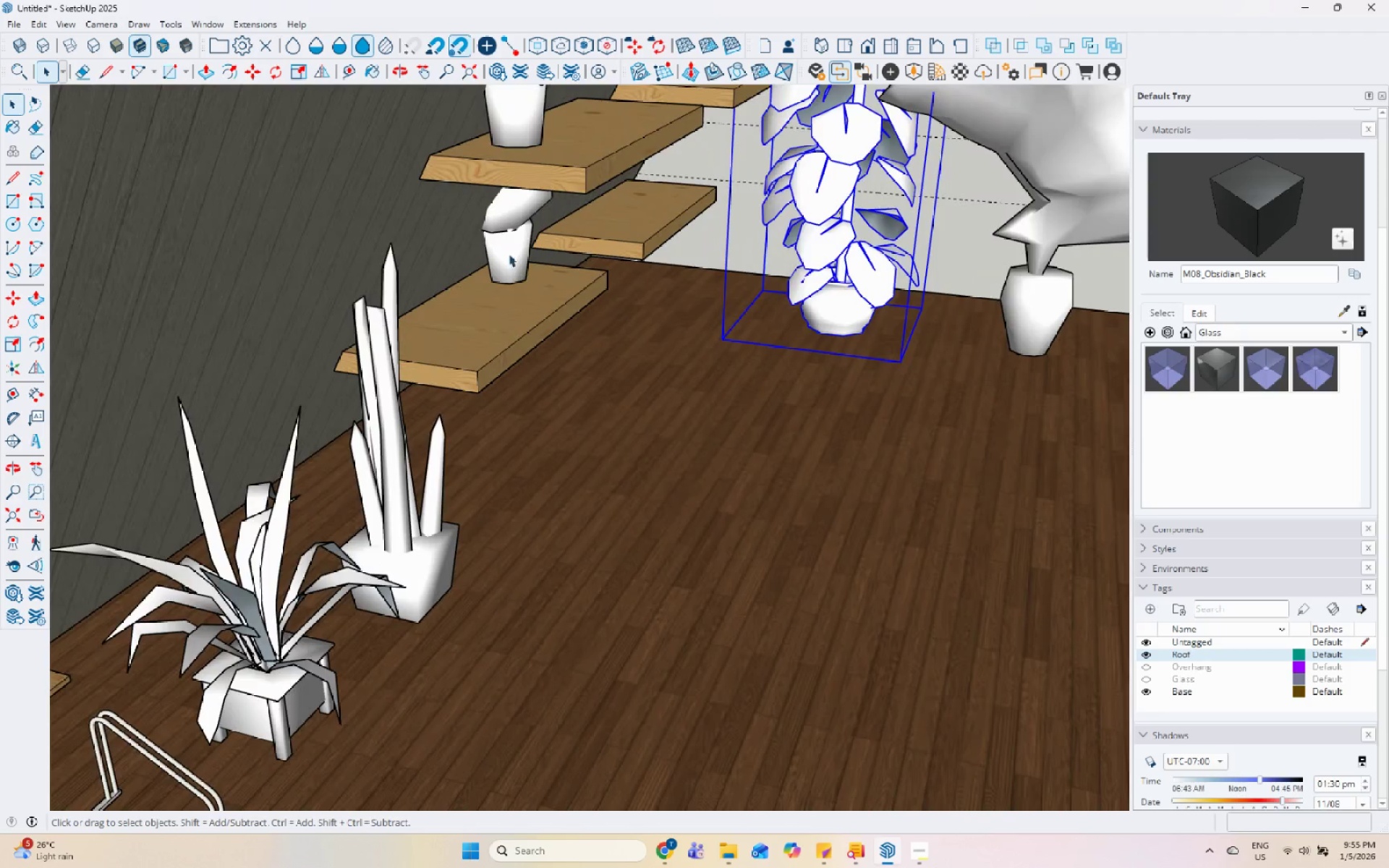 
key(M)
 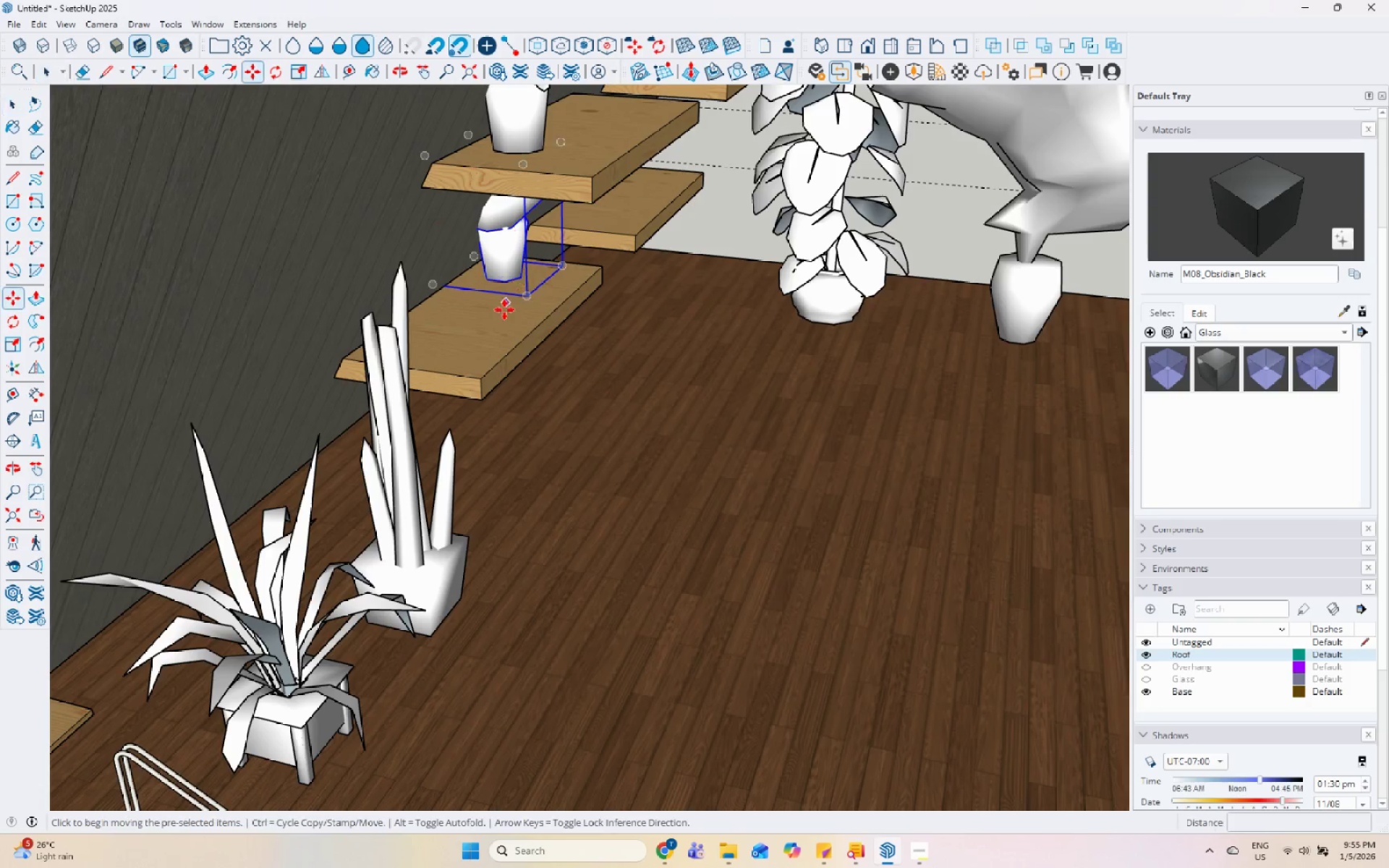 
left_click([490, 327])
 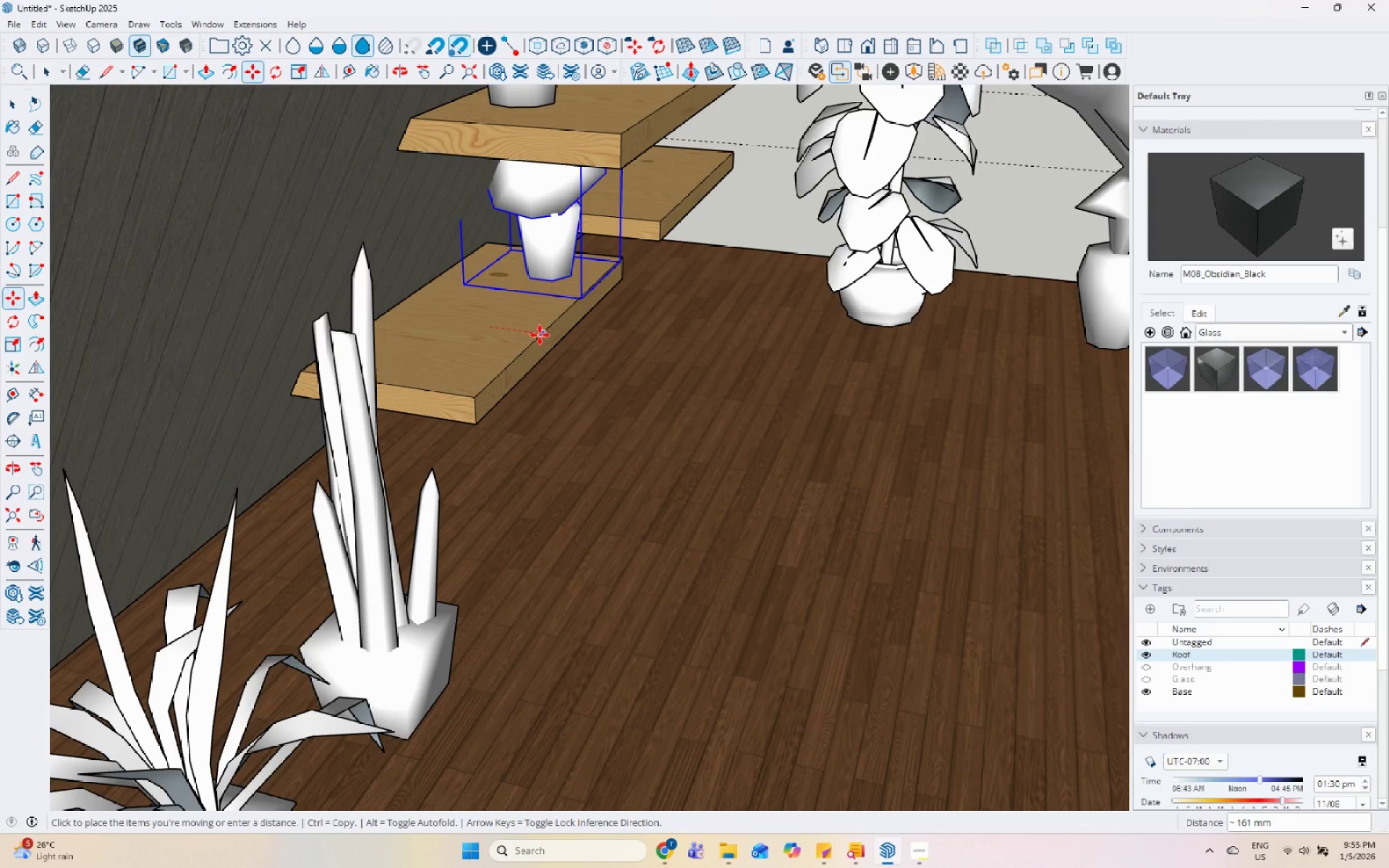 
scroll: coordinate [503, 311], scroll_direction: up, amount: 2.0
 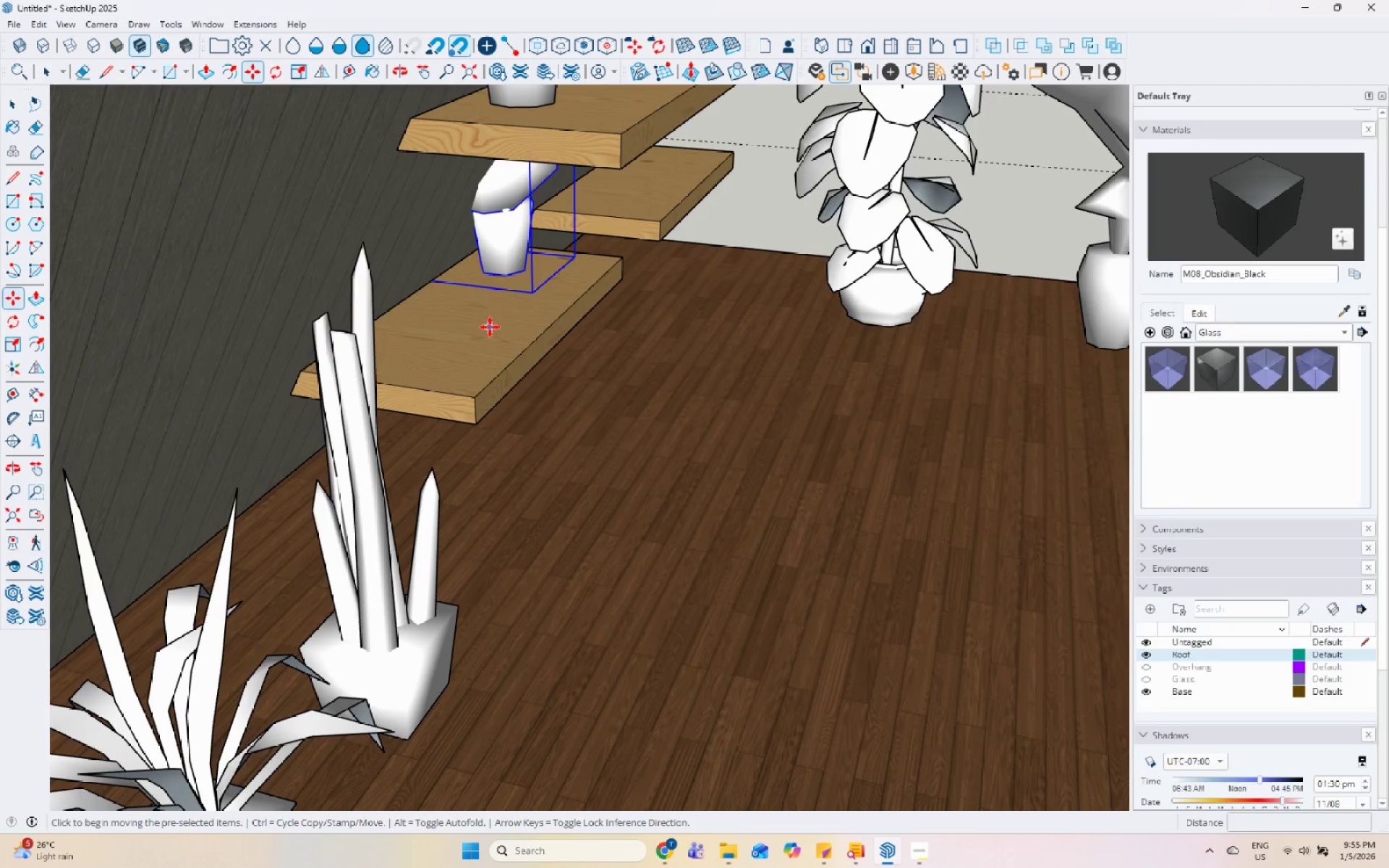 
left_click([550, 334])
 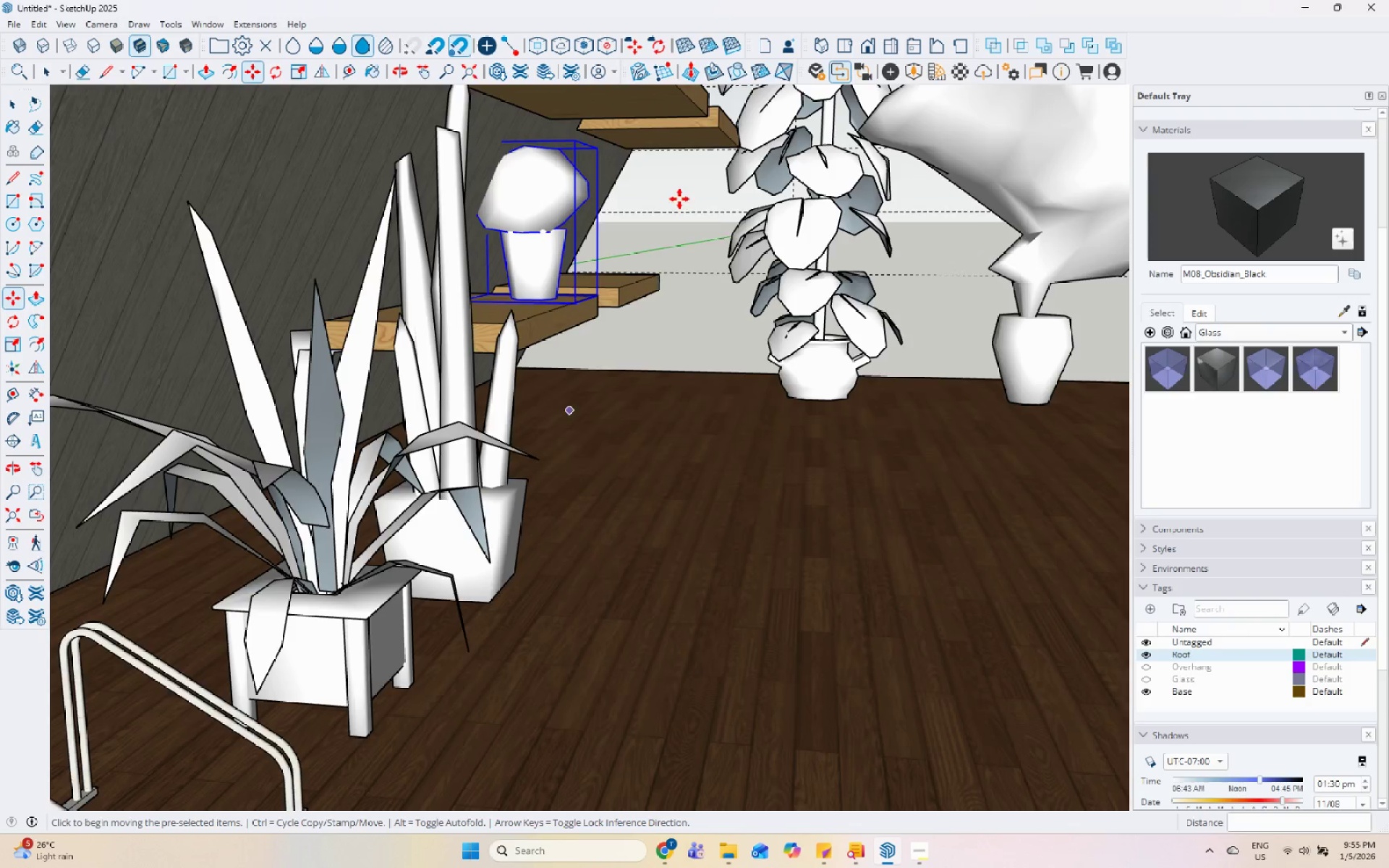 
scroll: coordinate [476, 467], scroll_direction: down, amount: 9.0
 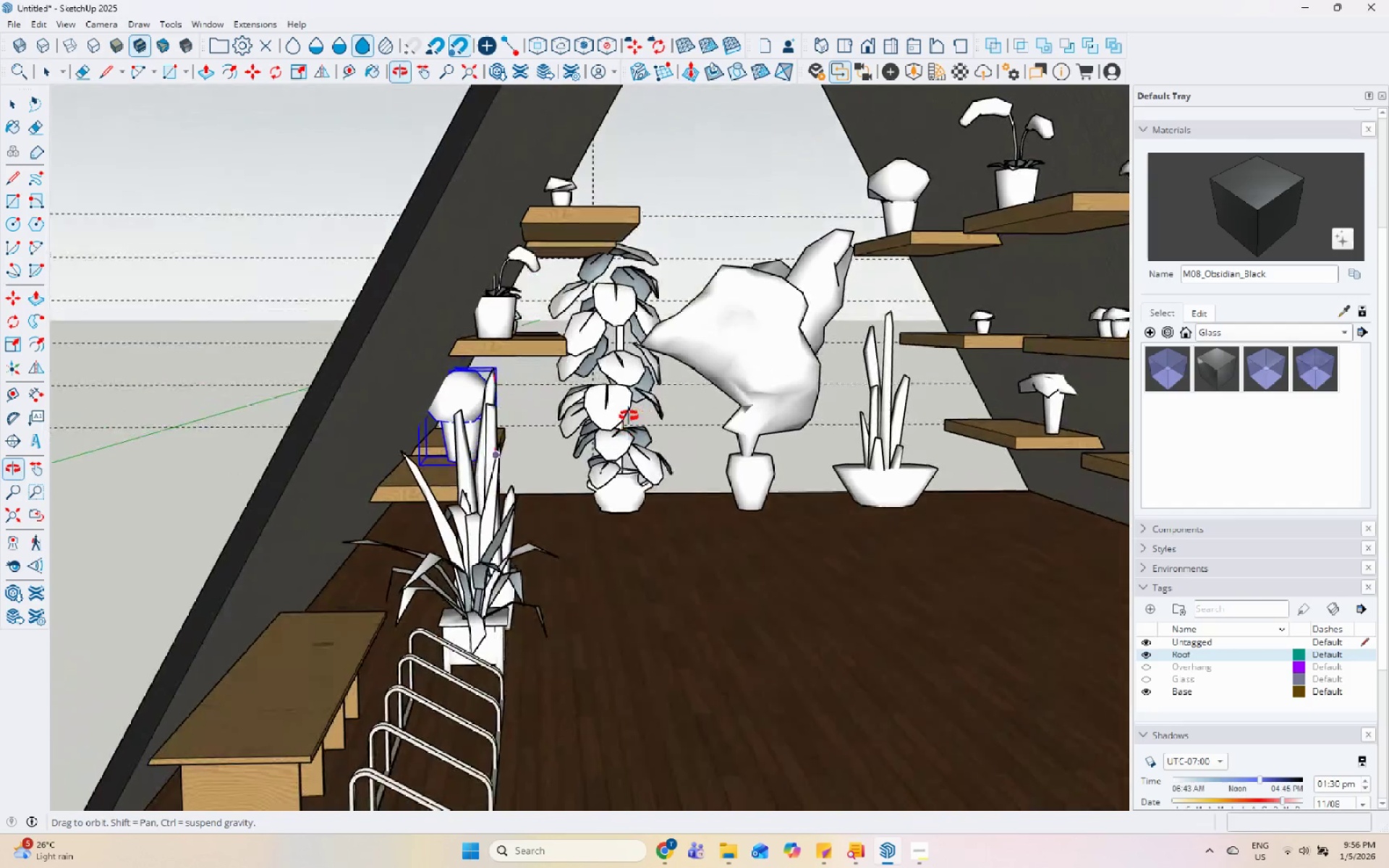 
left_click_drag(start_coordinate=[357, 543], to_coordinate=[361, 543])
 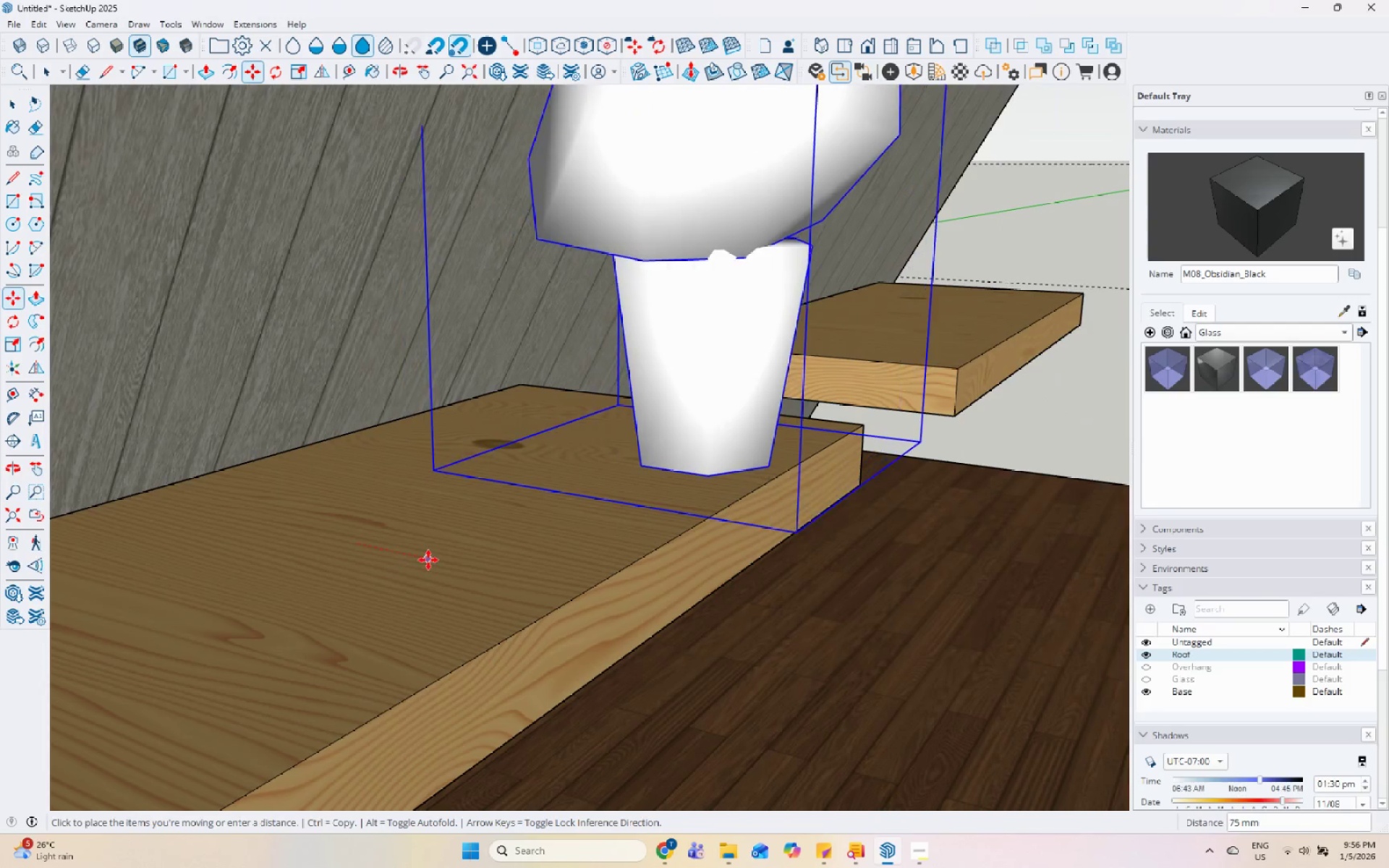 
scroll: coordinate [407, 386], scroll_direction: up, amount: 16.0
 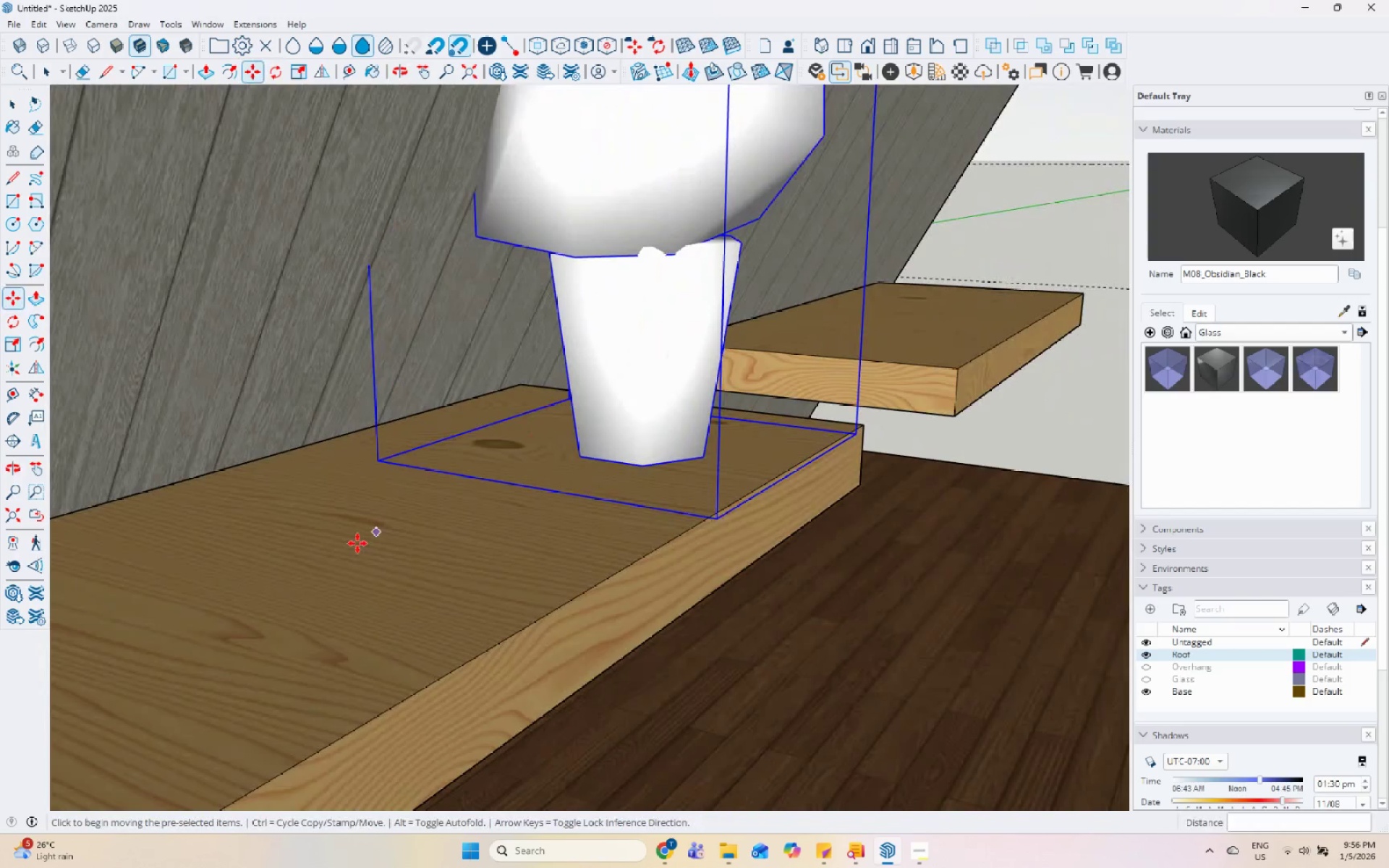 
left_click([429, 560])
 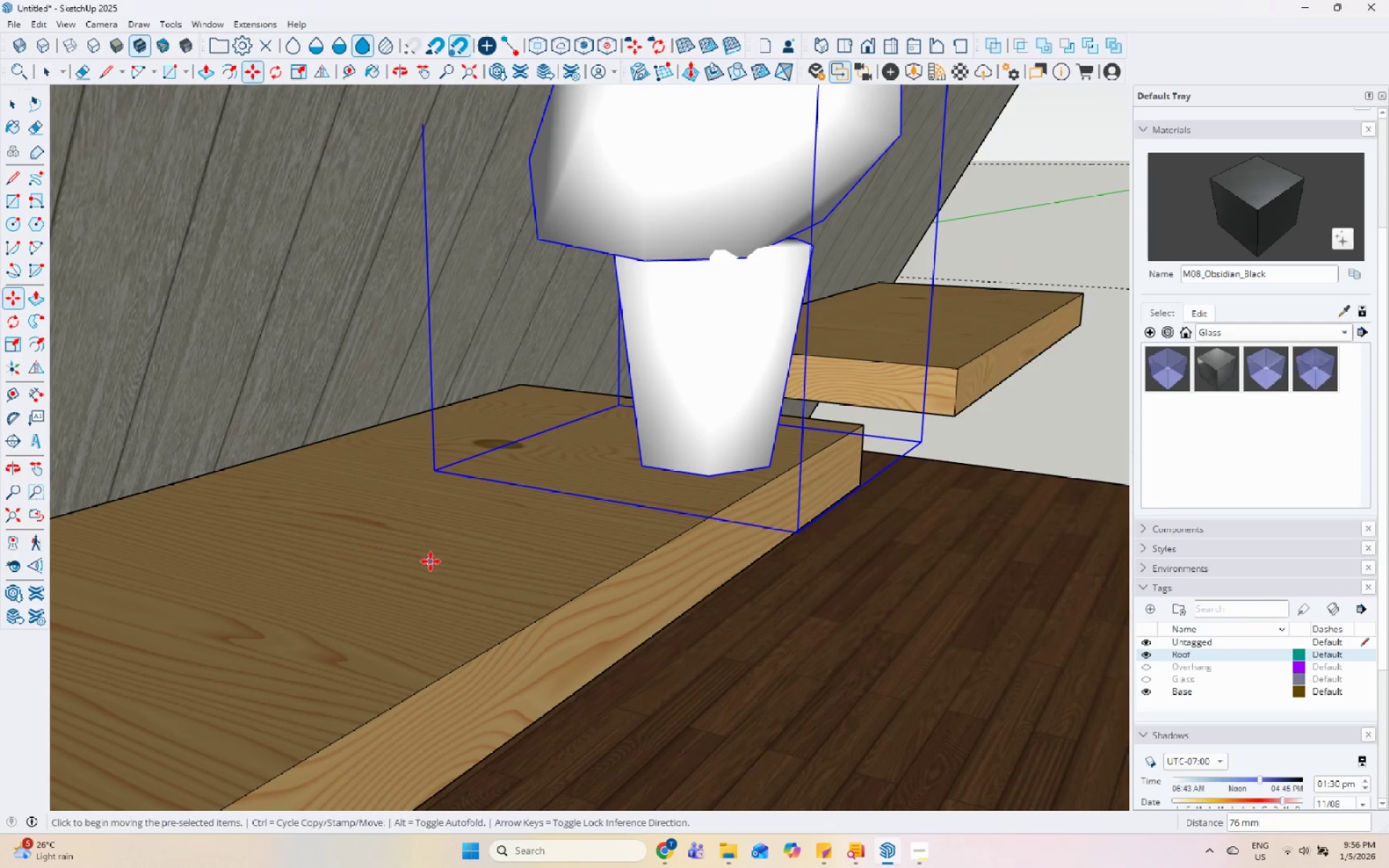 
key(Space)
 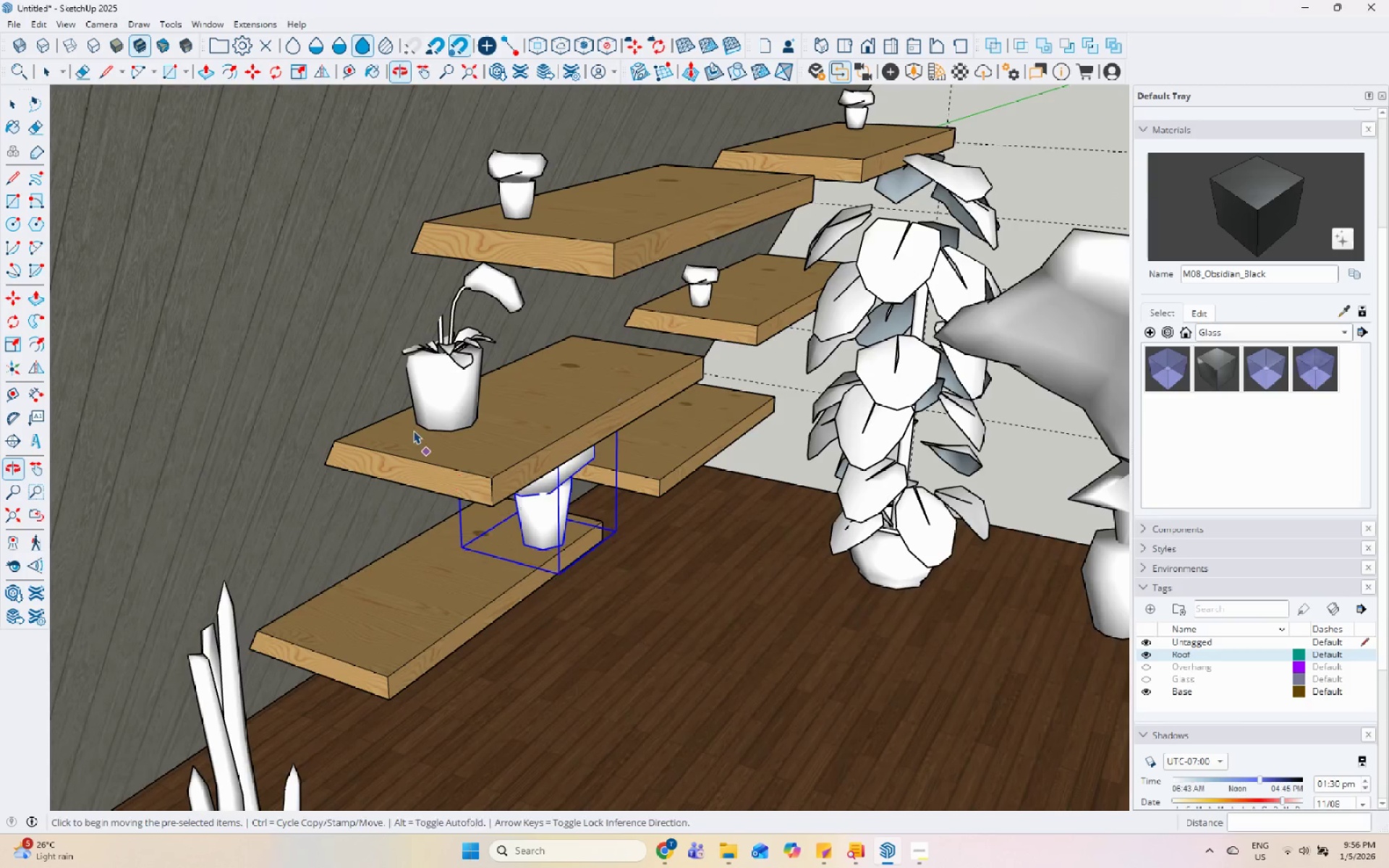 
scroll: coordinate [493, 574], scroll_direction: down, amount: 15.0
 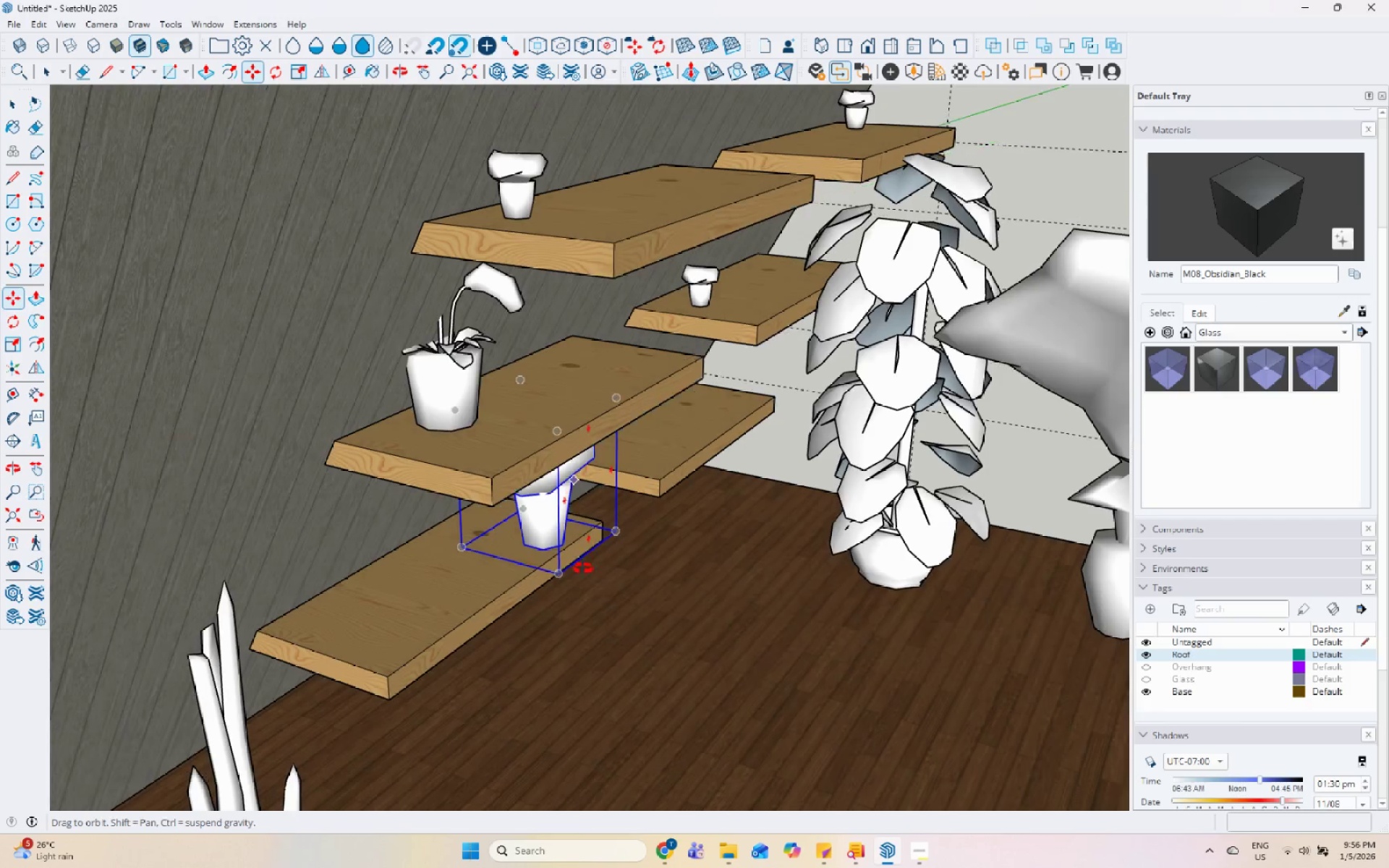 
left_click([432, 384])
 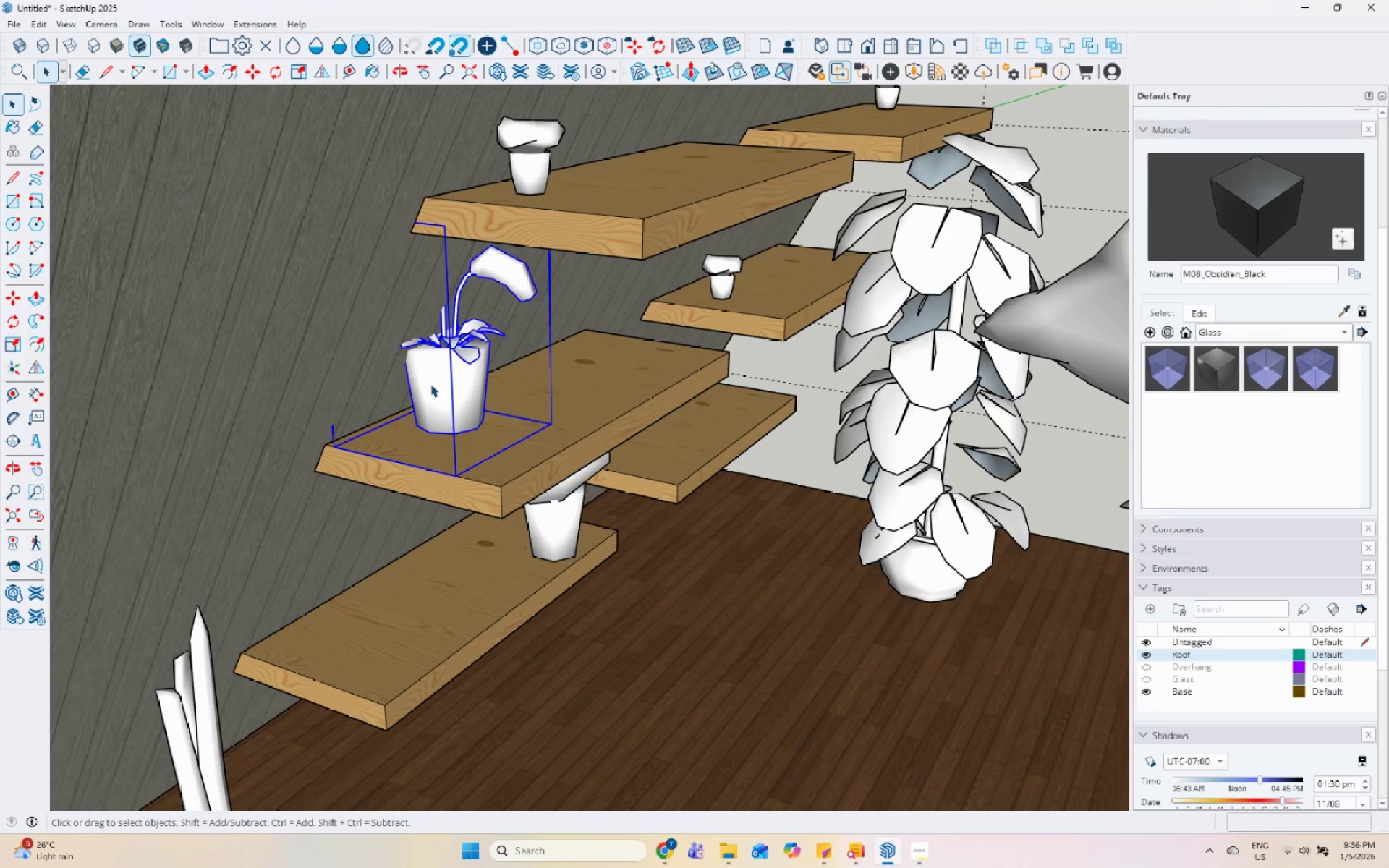 
scroll: coordinate [415, 407], scroll_direction: up, amount: 1.0
 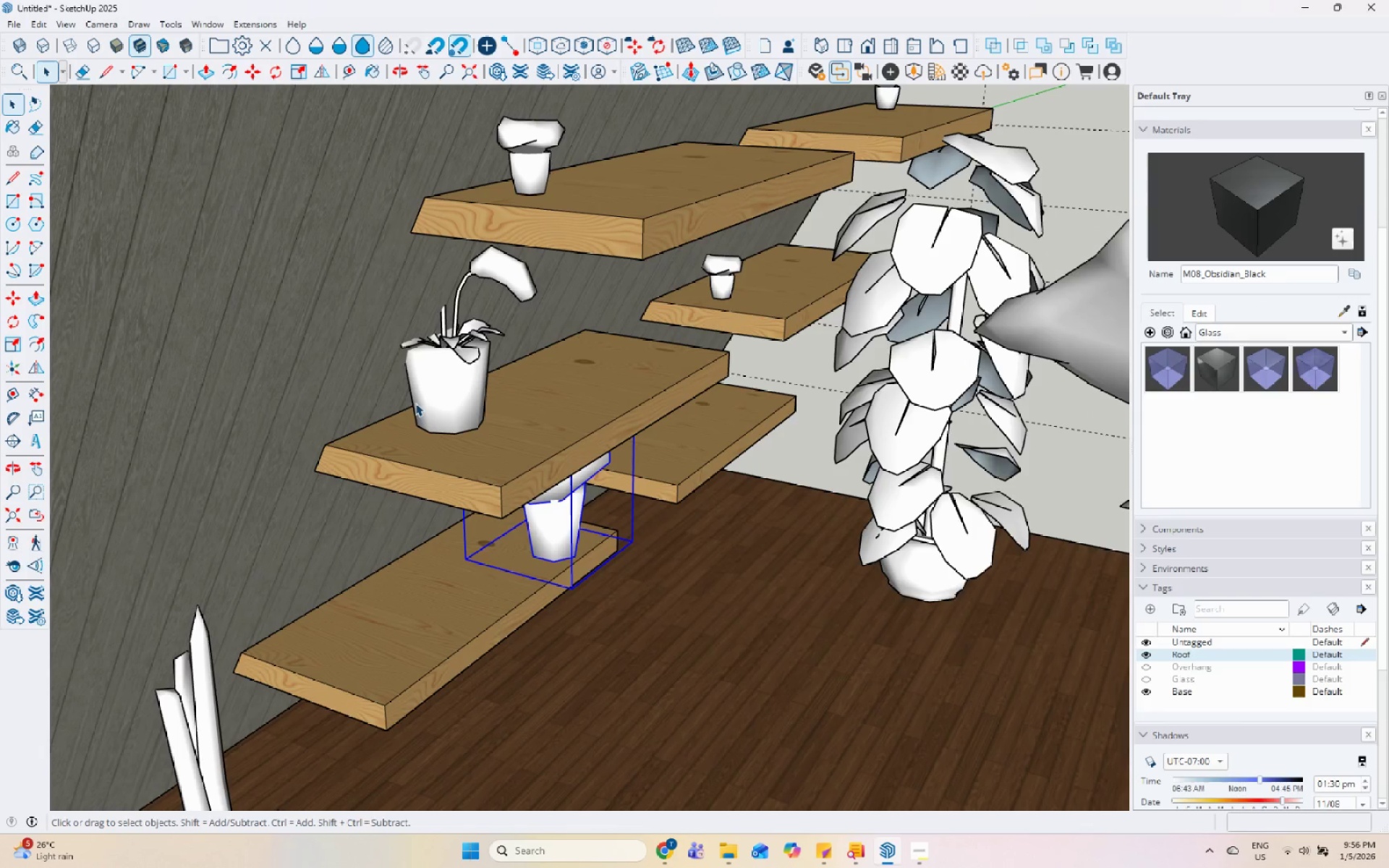 
key(M)
 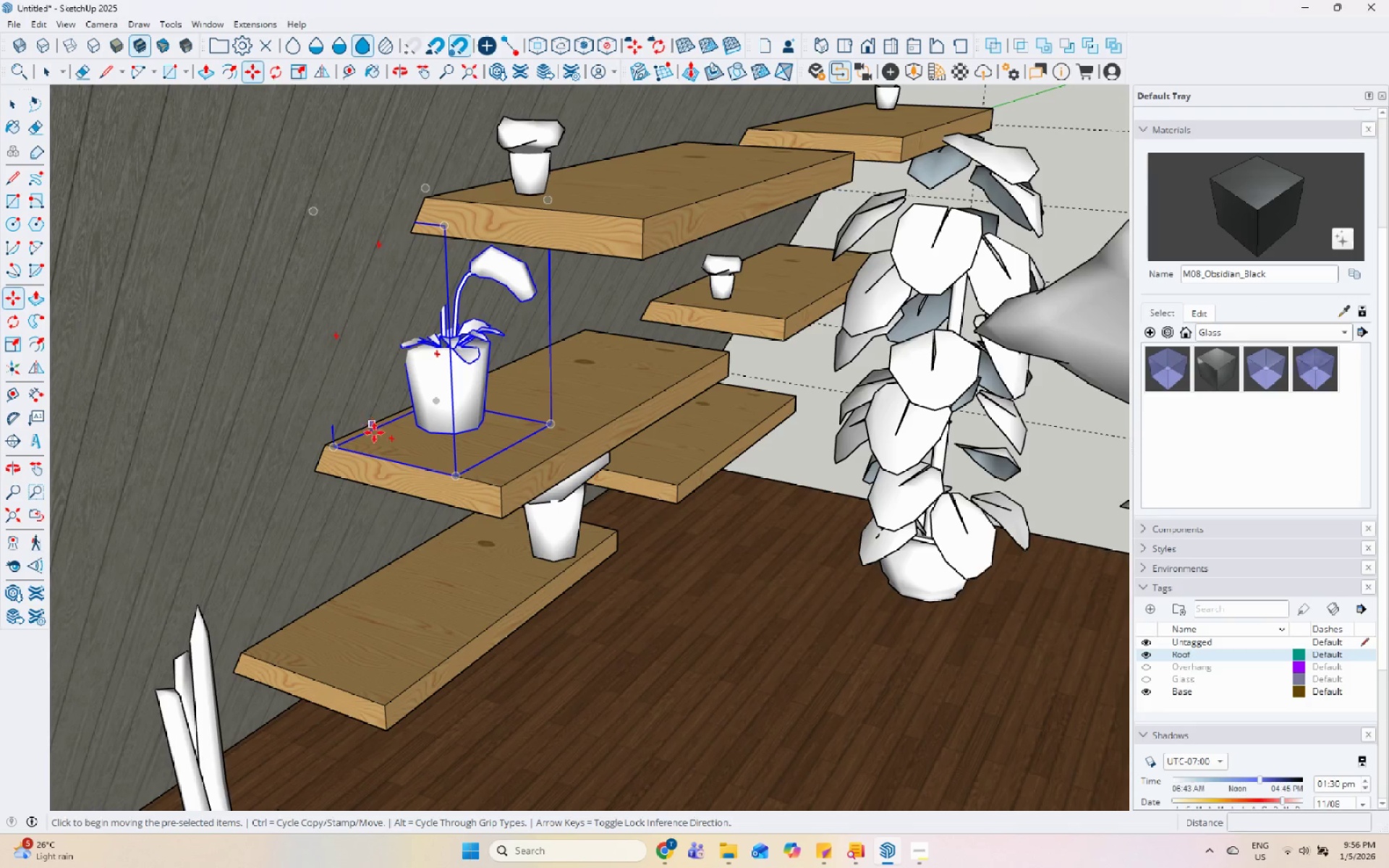 
left_click_drag(start_coordinate=[384, 439], to_coordinate=[389, 439])
 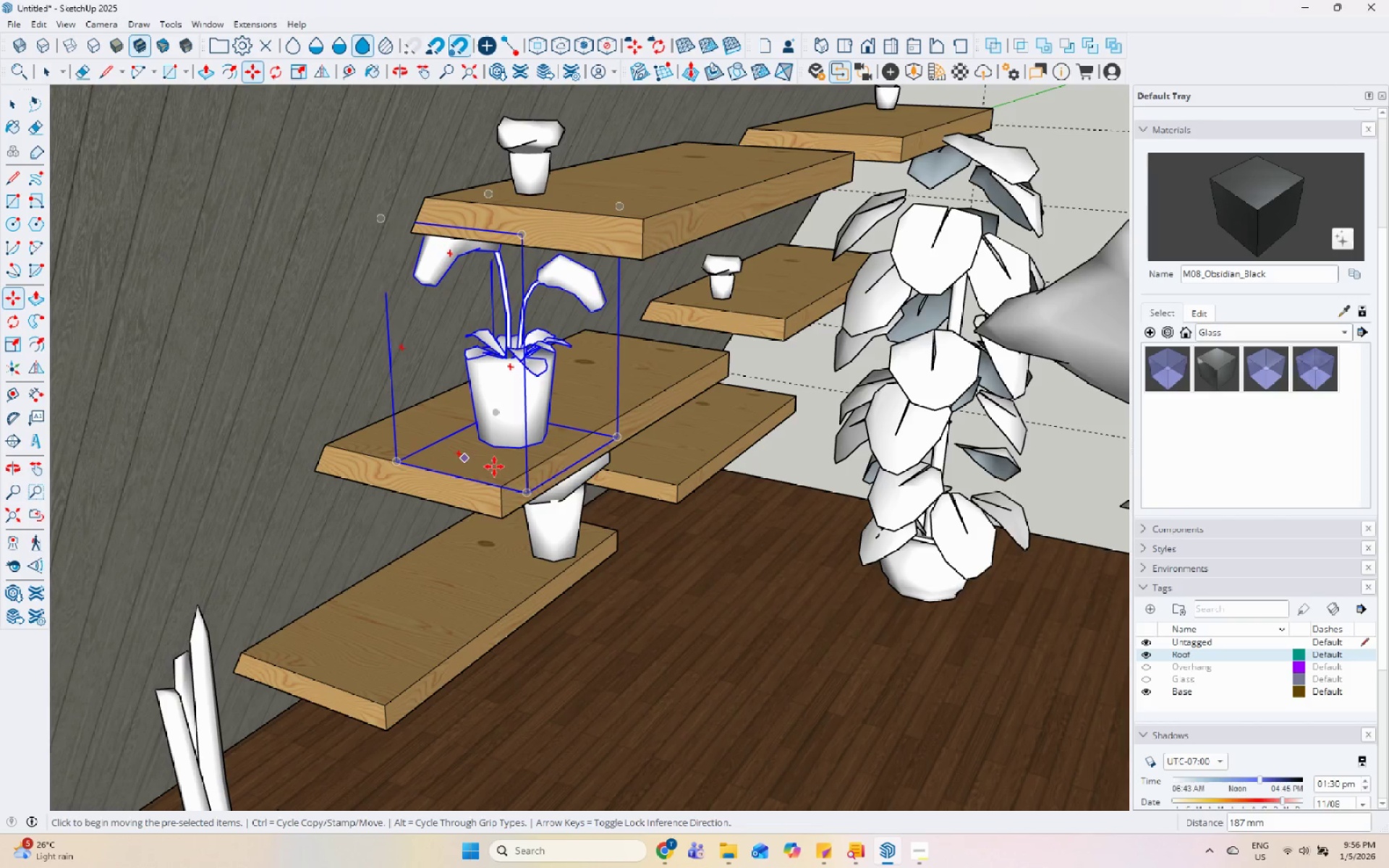 
key(Space)
 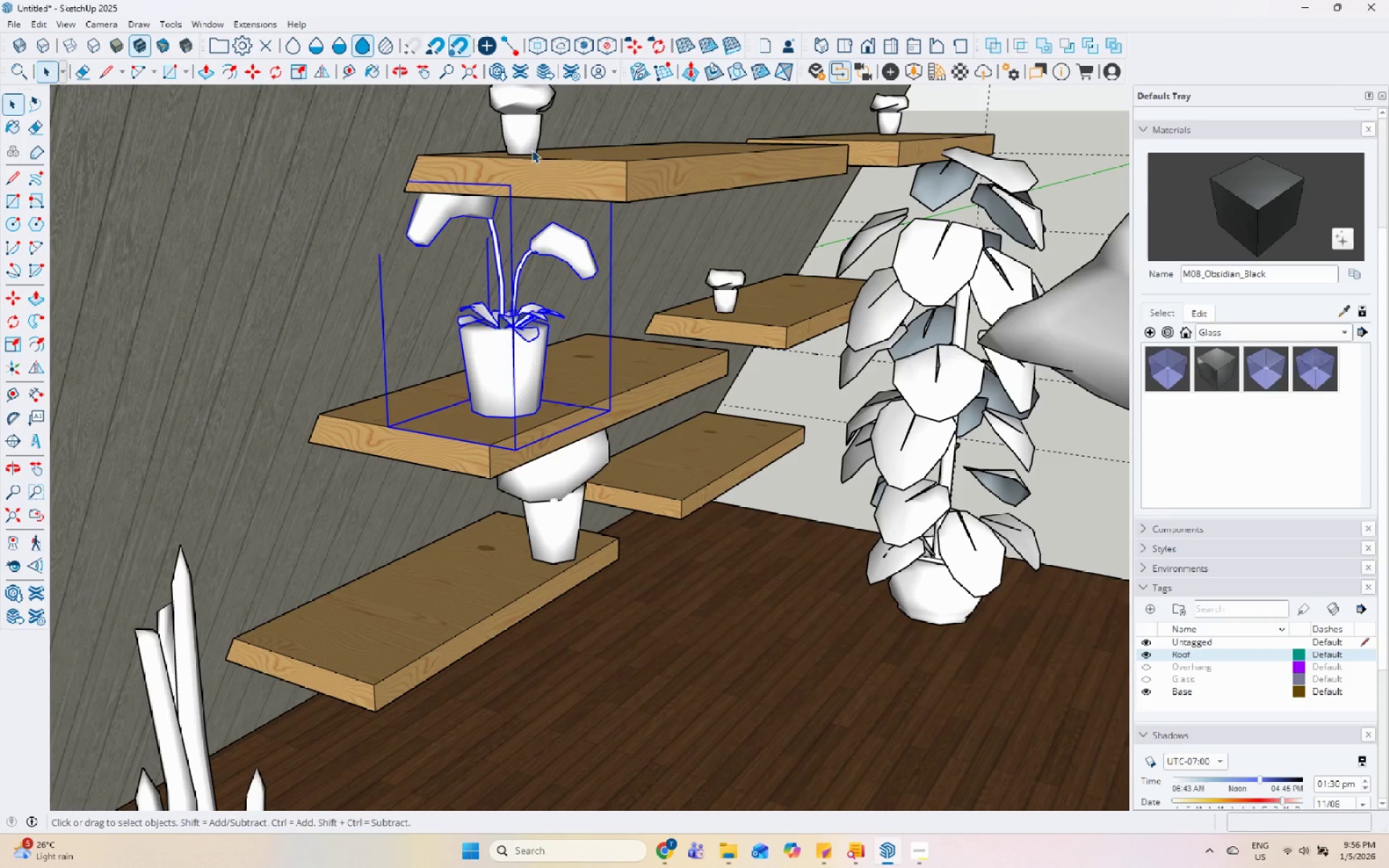 
left_click([521, 134])
 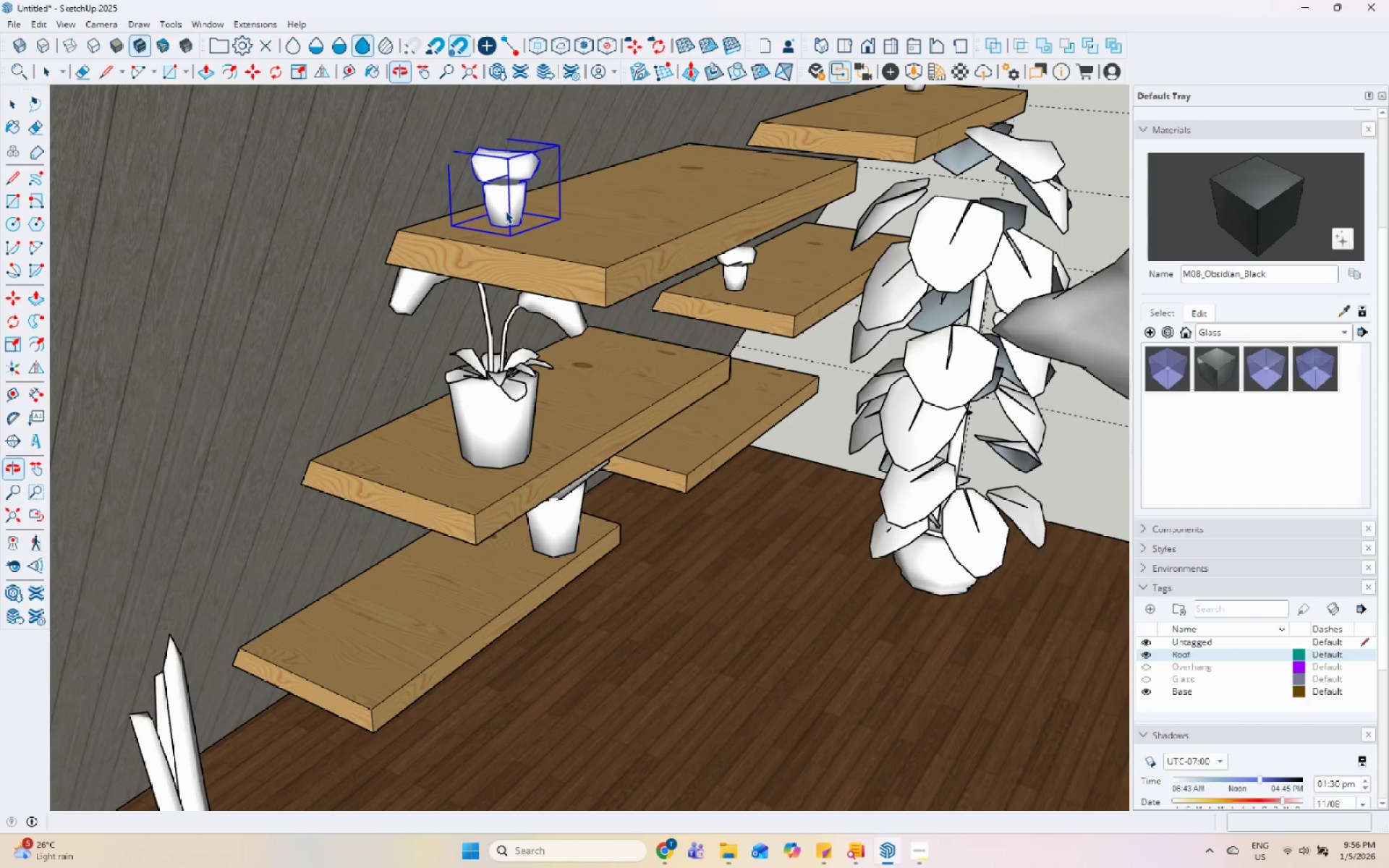 
key(M)
 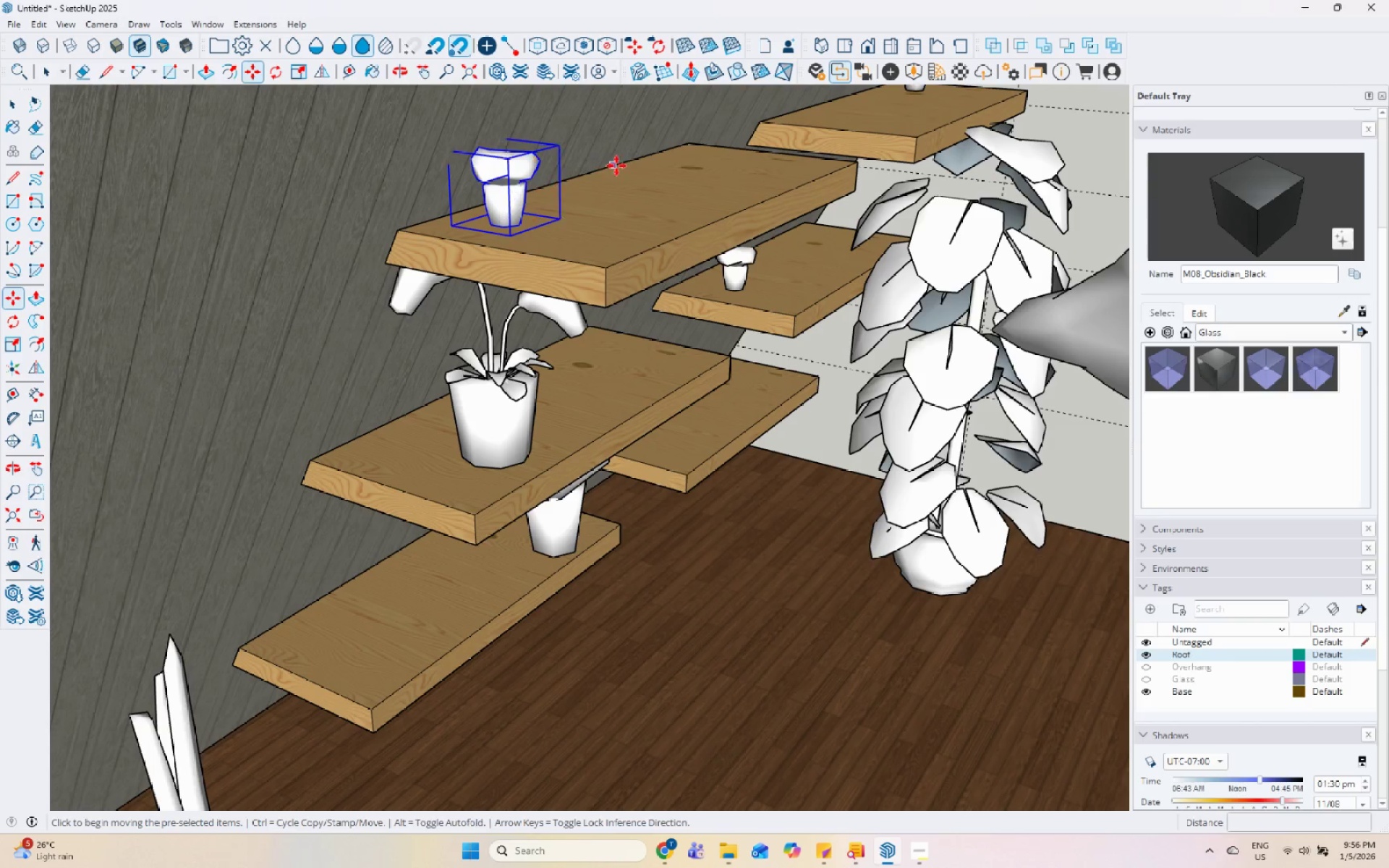 
left_click([627, 161])
 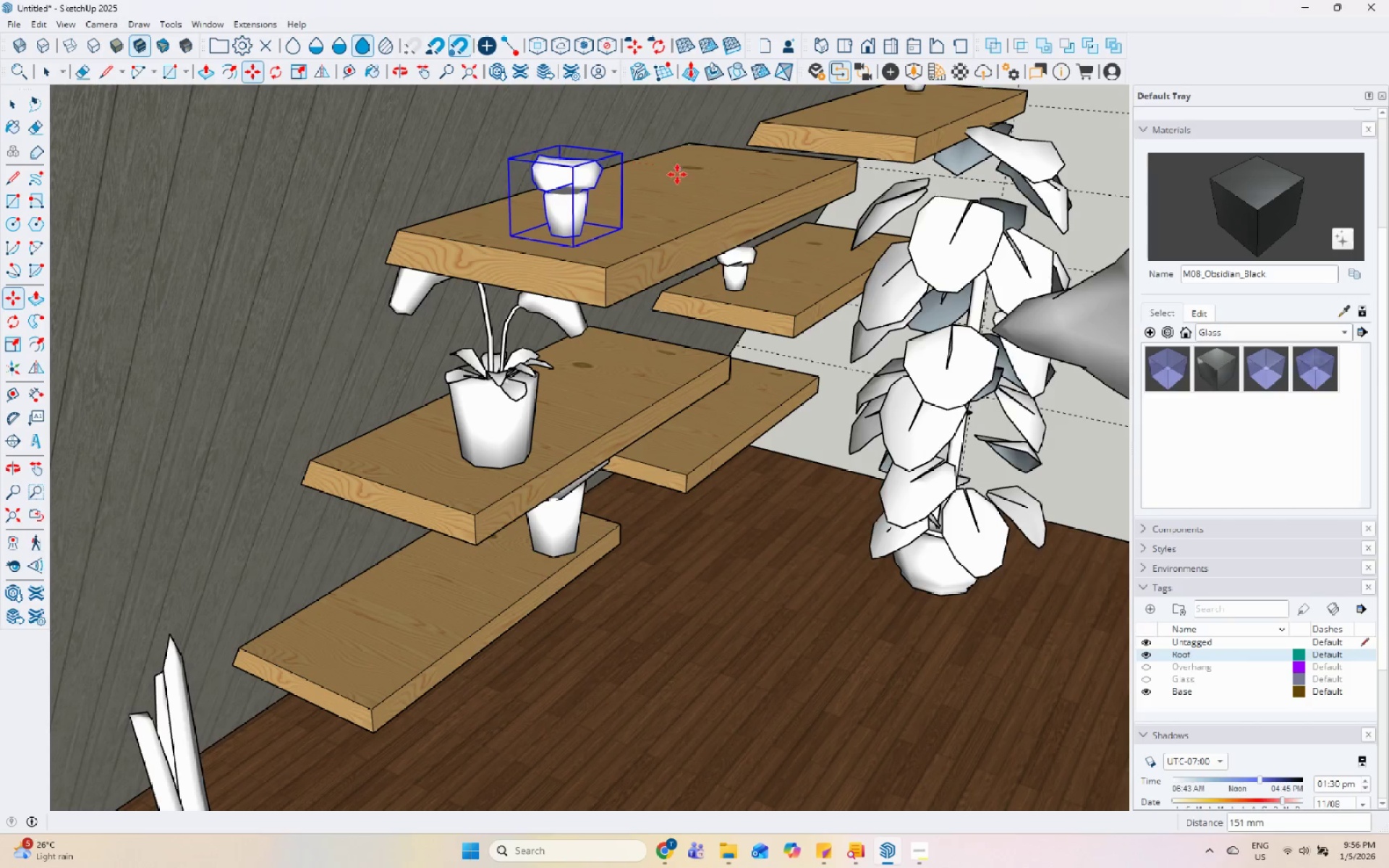 
key(Space)
 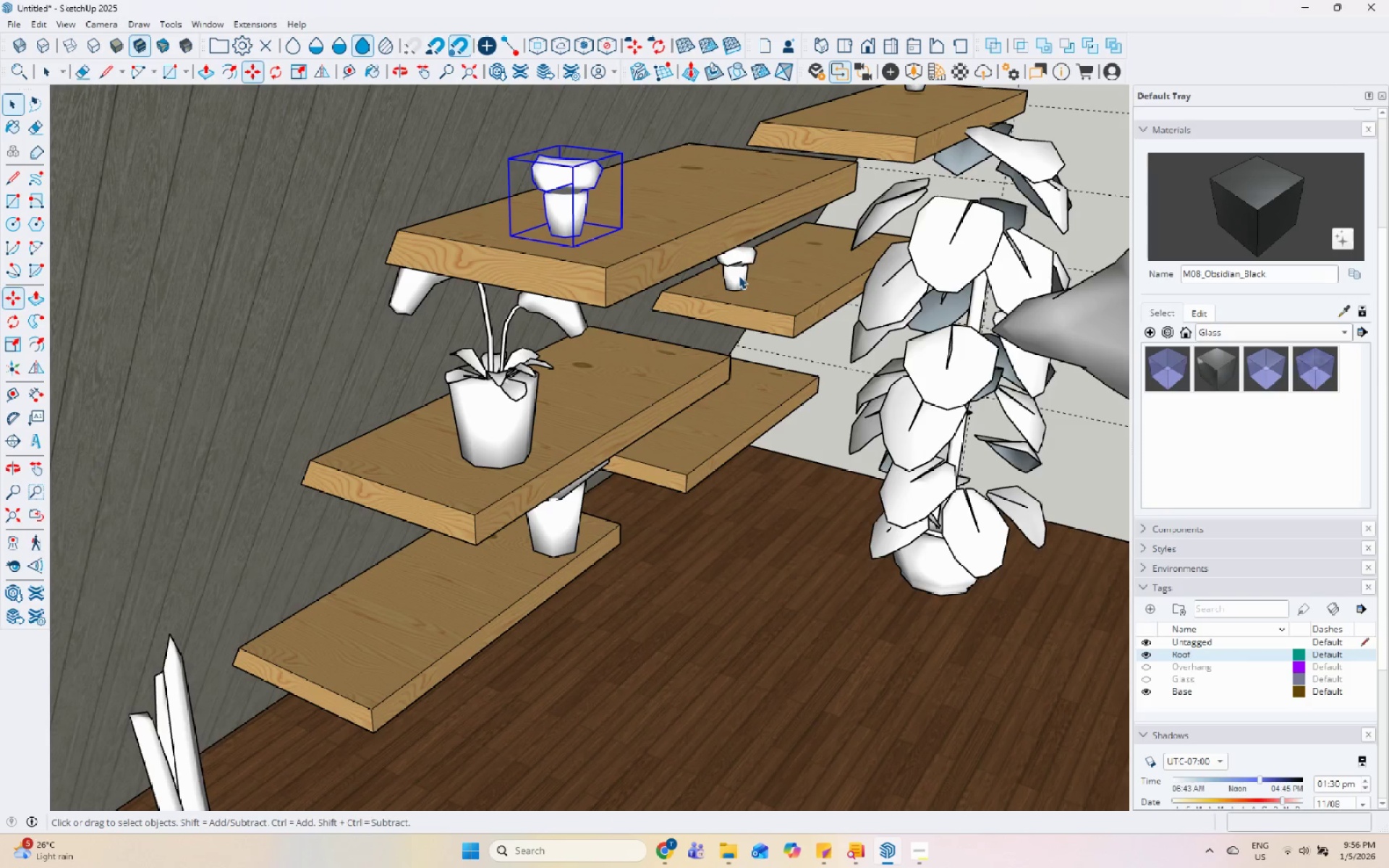 
double_click([739, 276])
 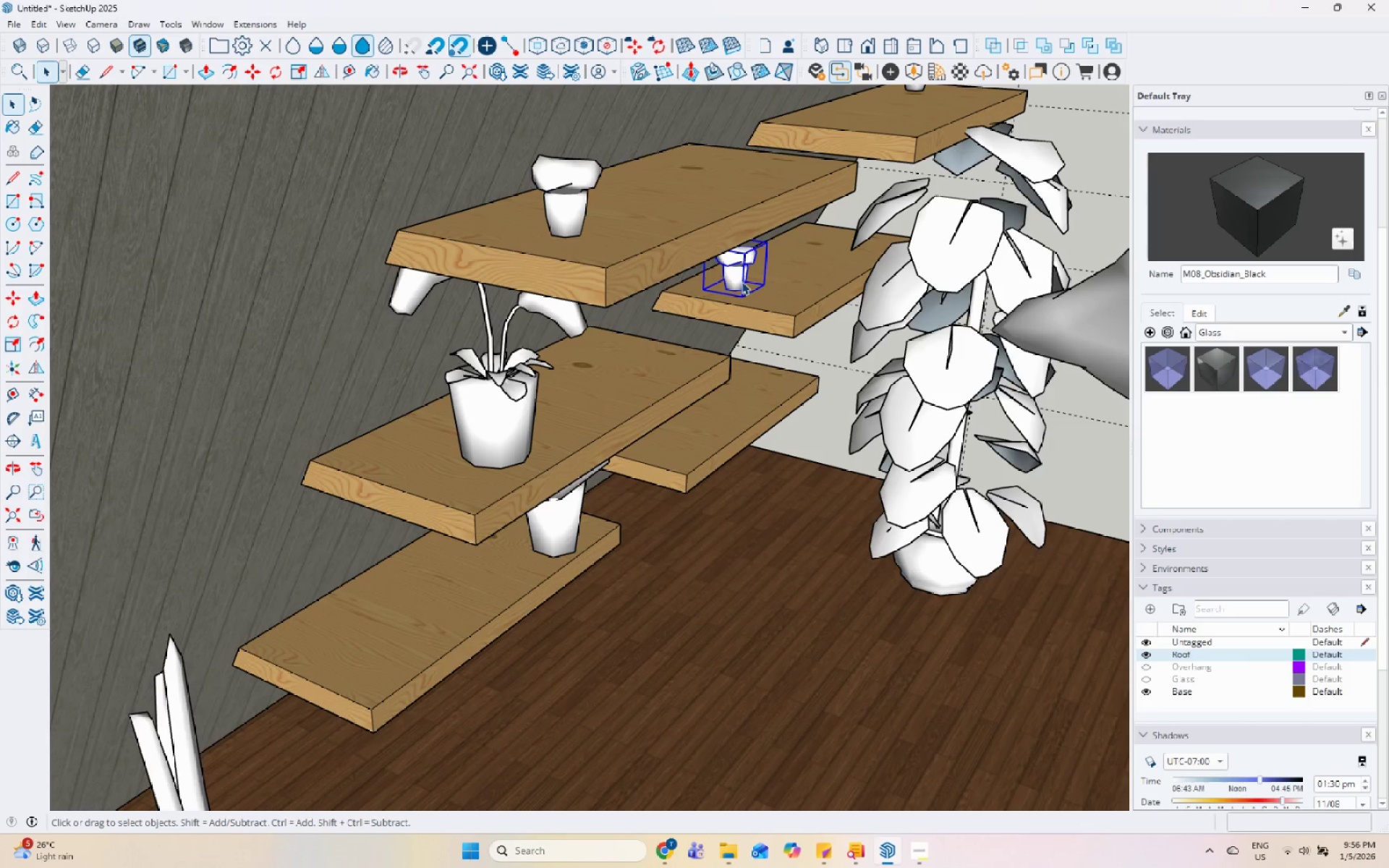 
key(M)
 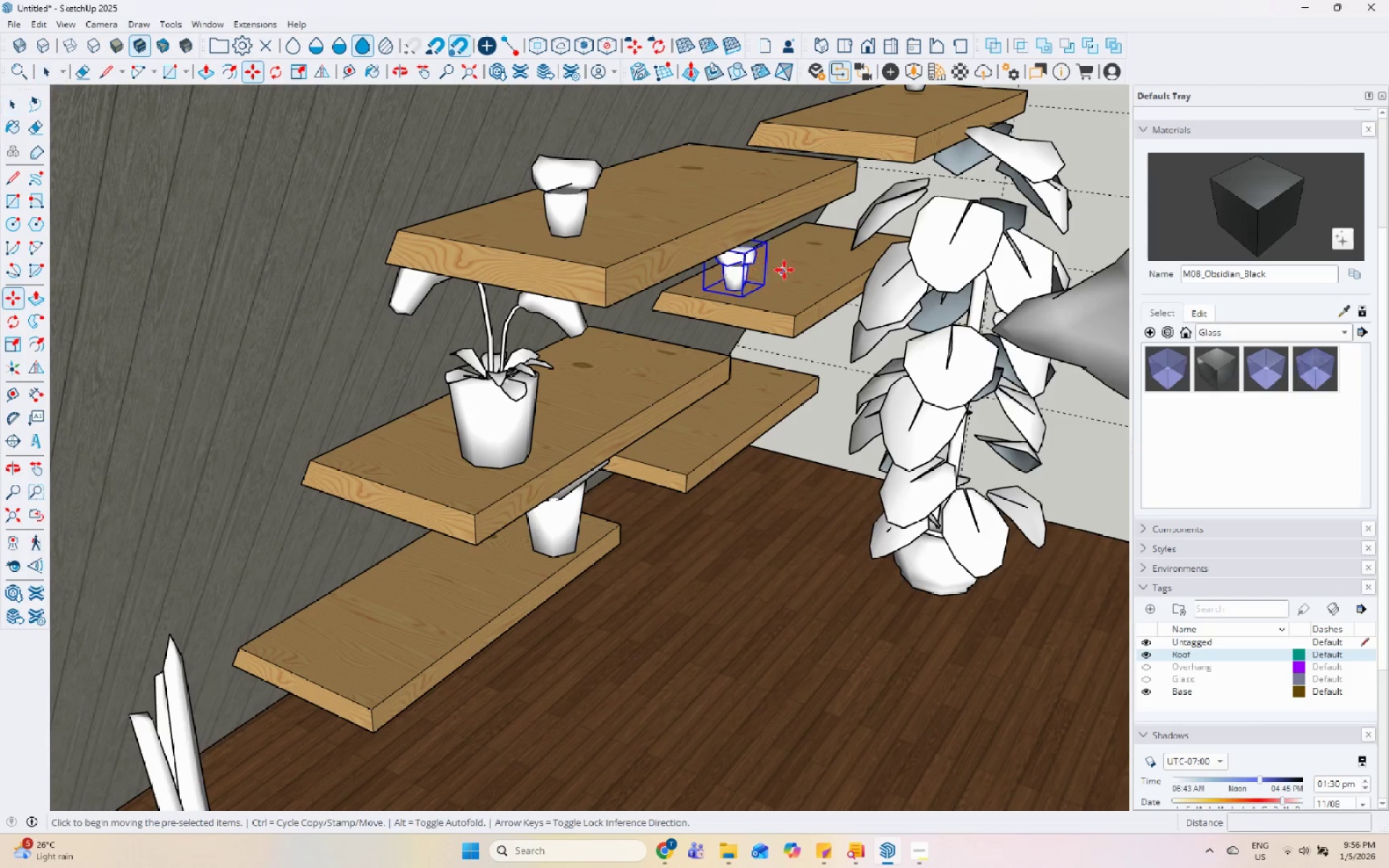 
left_click([790, 263])
 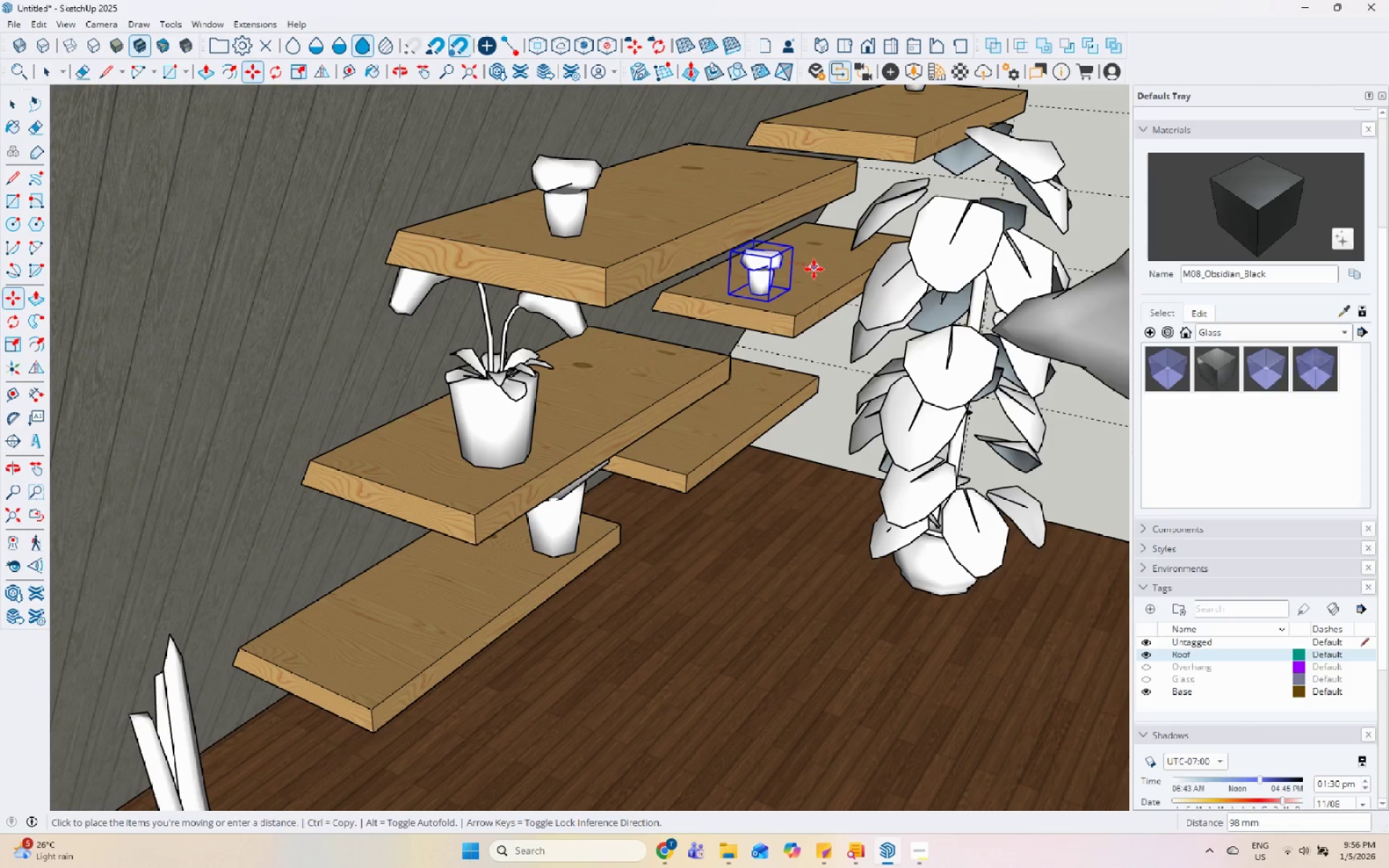 
left_click([814, 269])
 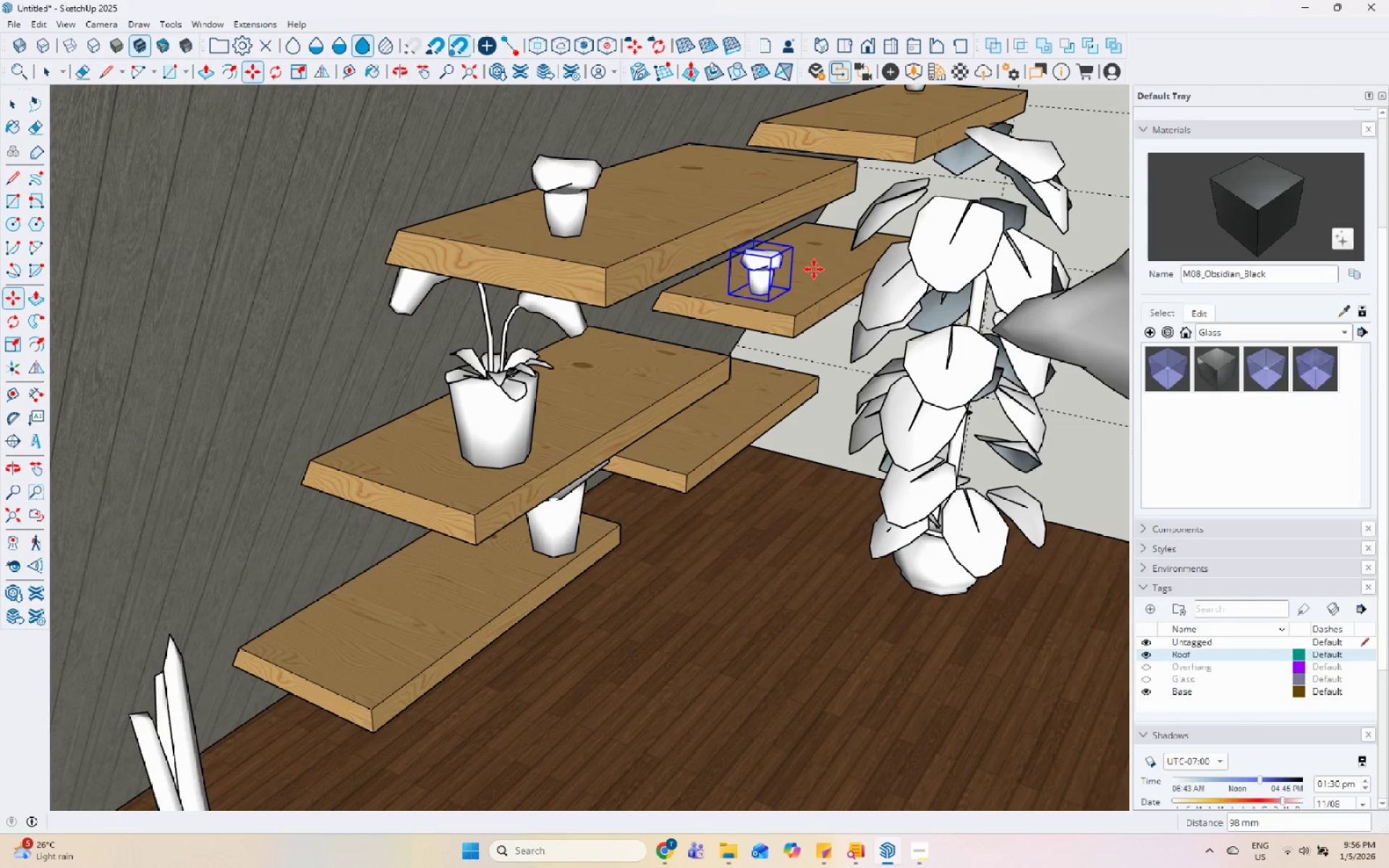 
key(Space)
 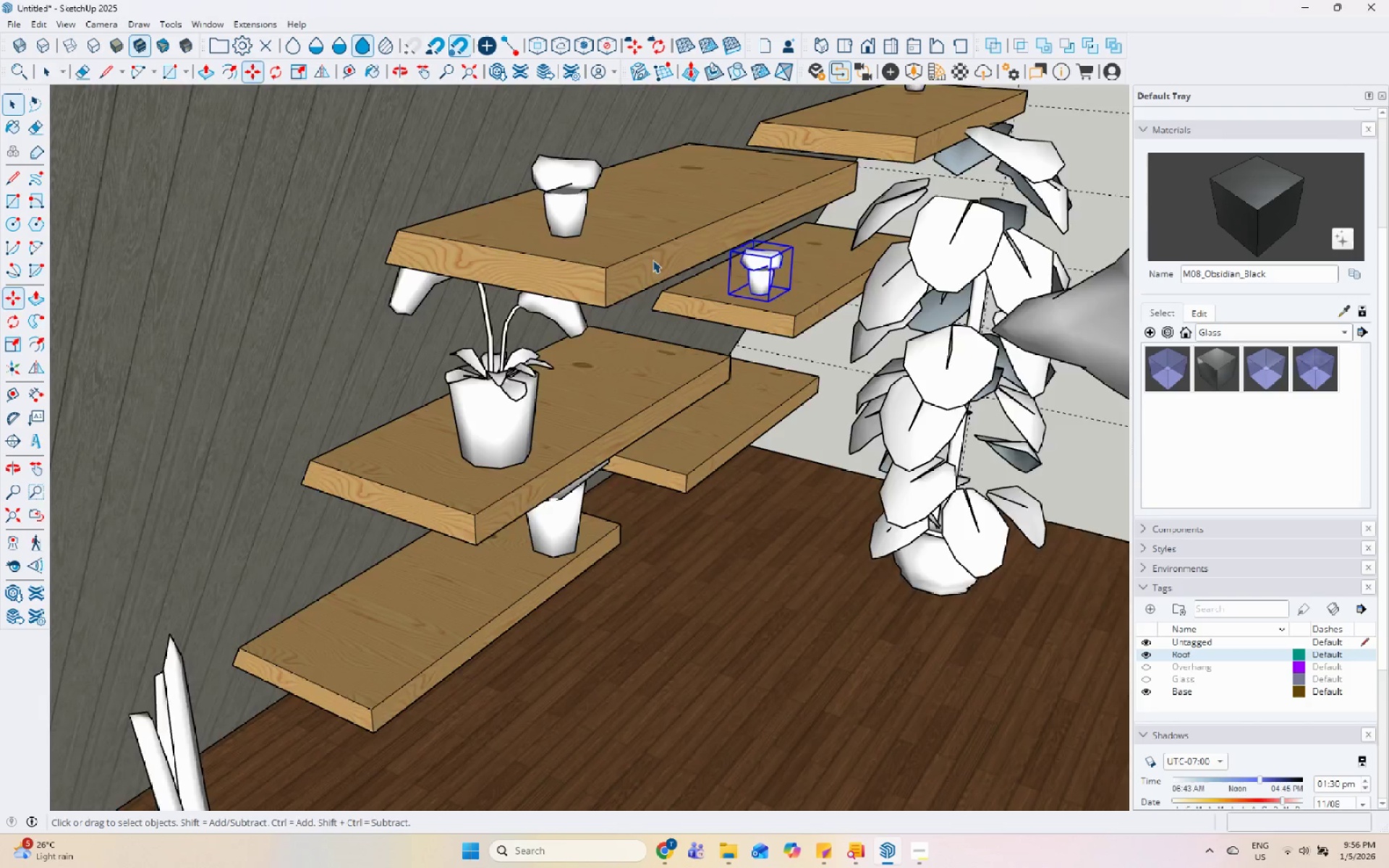 
scroll: coordinate [567, 283], scroll_direction: down, amount: 7.0
 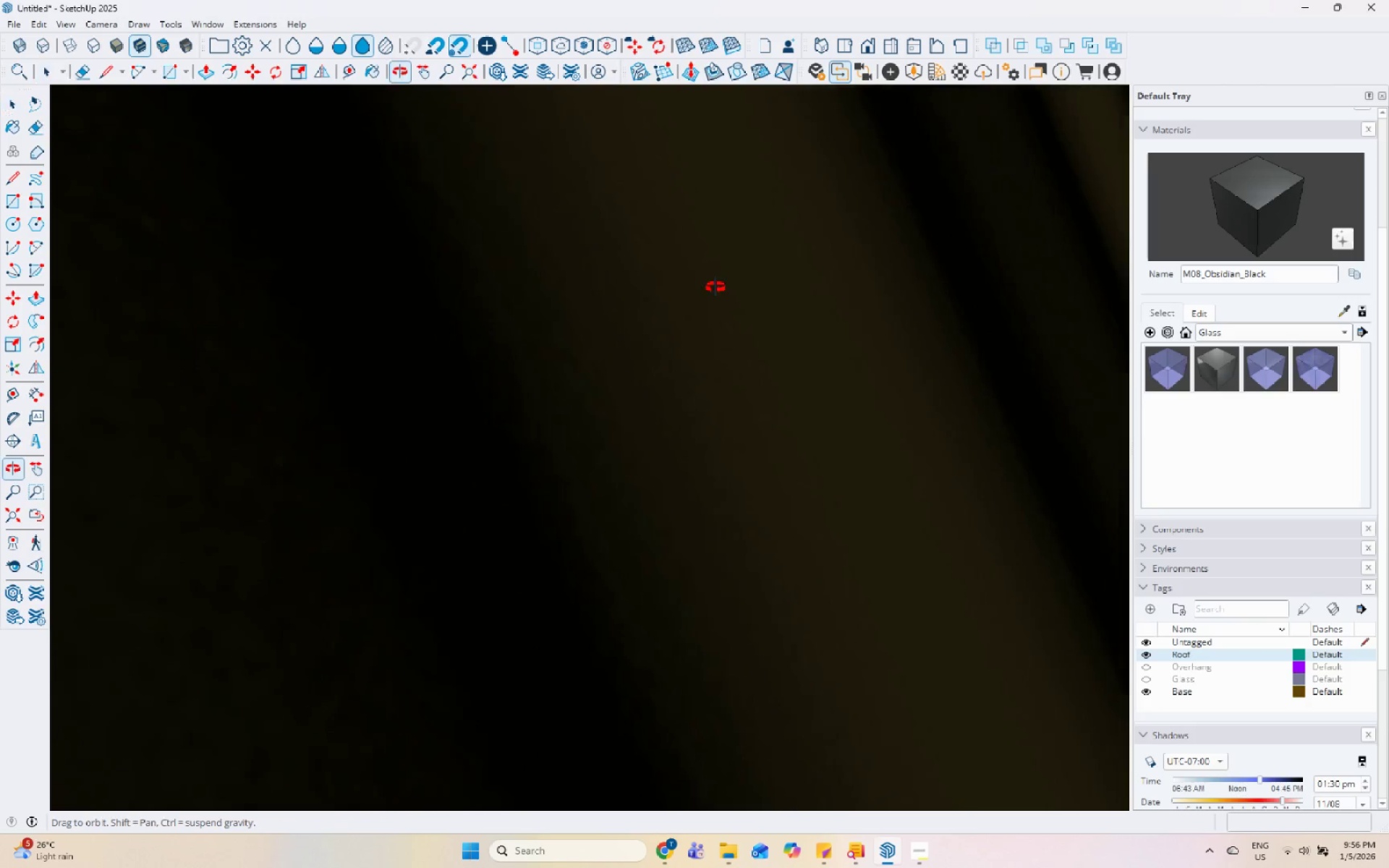 
left_click([791, 302])
 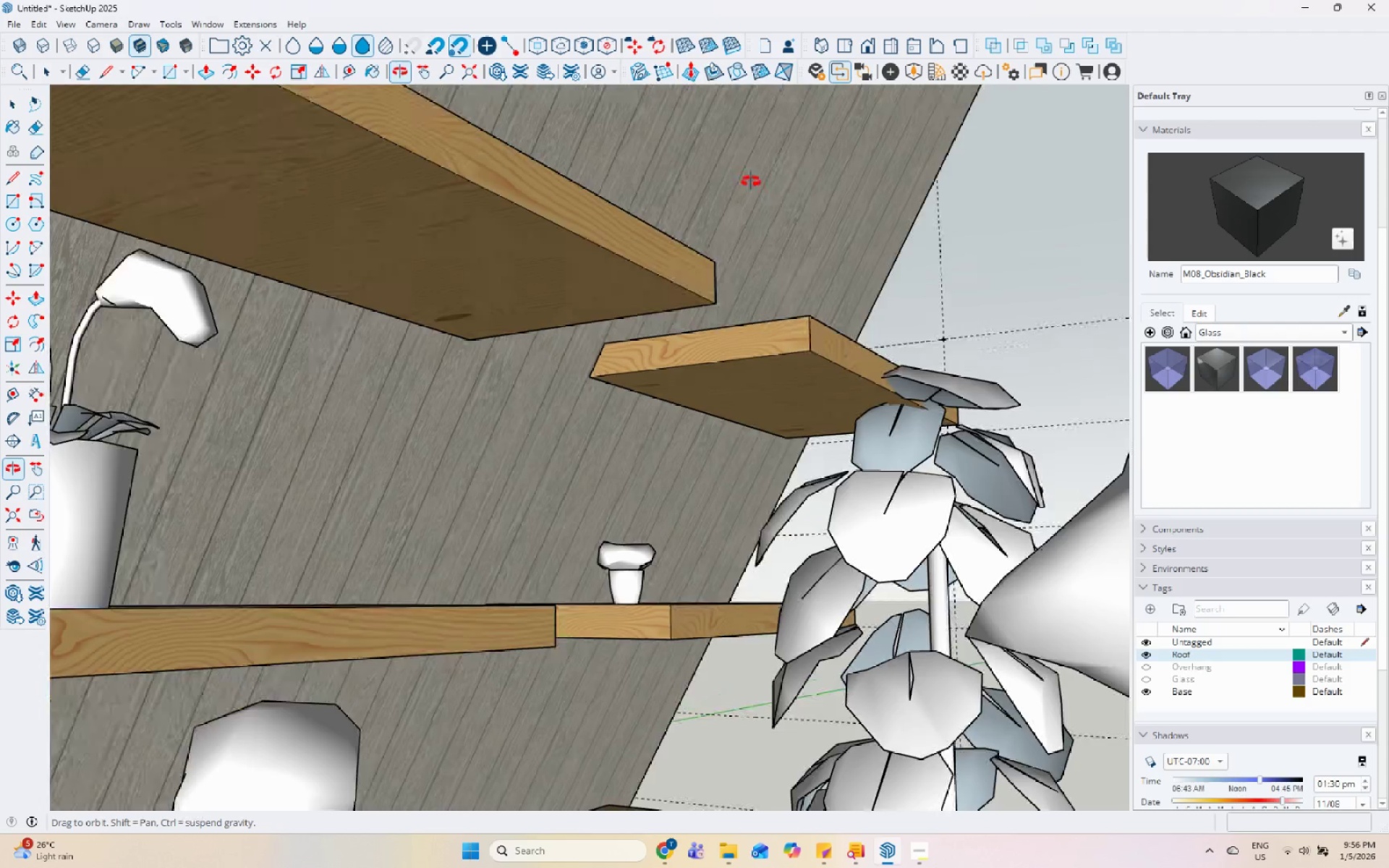 
scroll: coordinate [743, 318], scroll_direction: down, amount: 29.0
 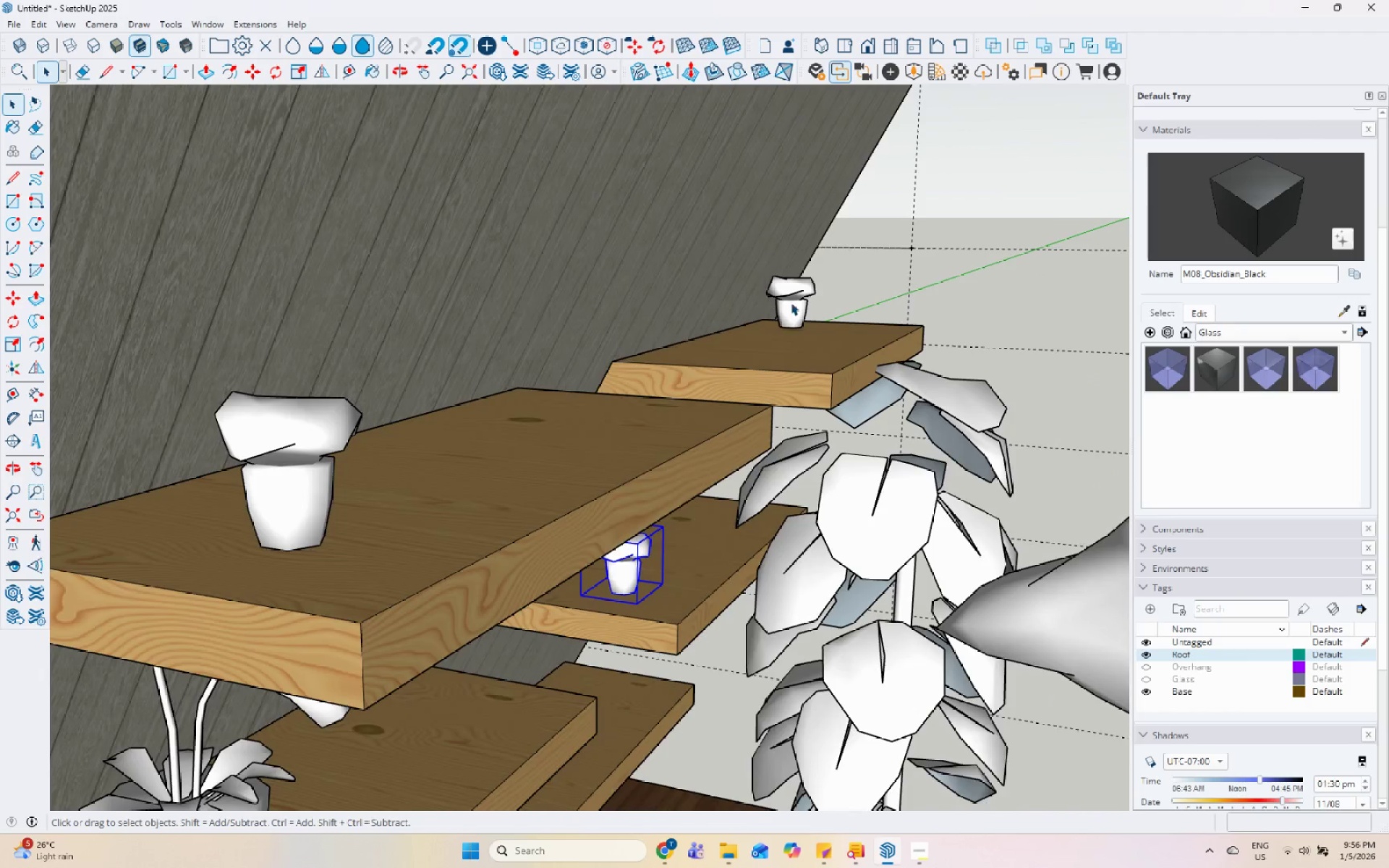 
scroll: coordinate [742, 453], scroll_direction: up, amount: 1.0
 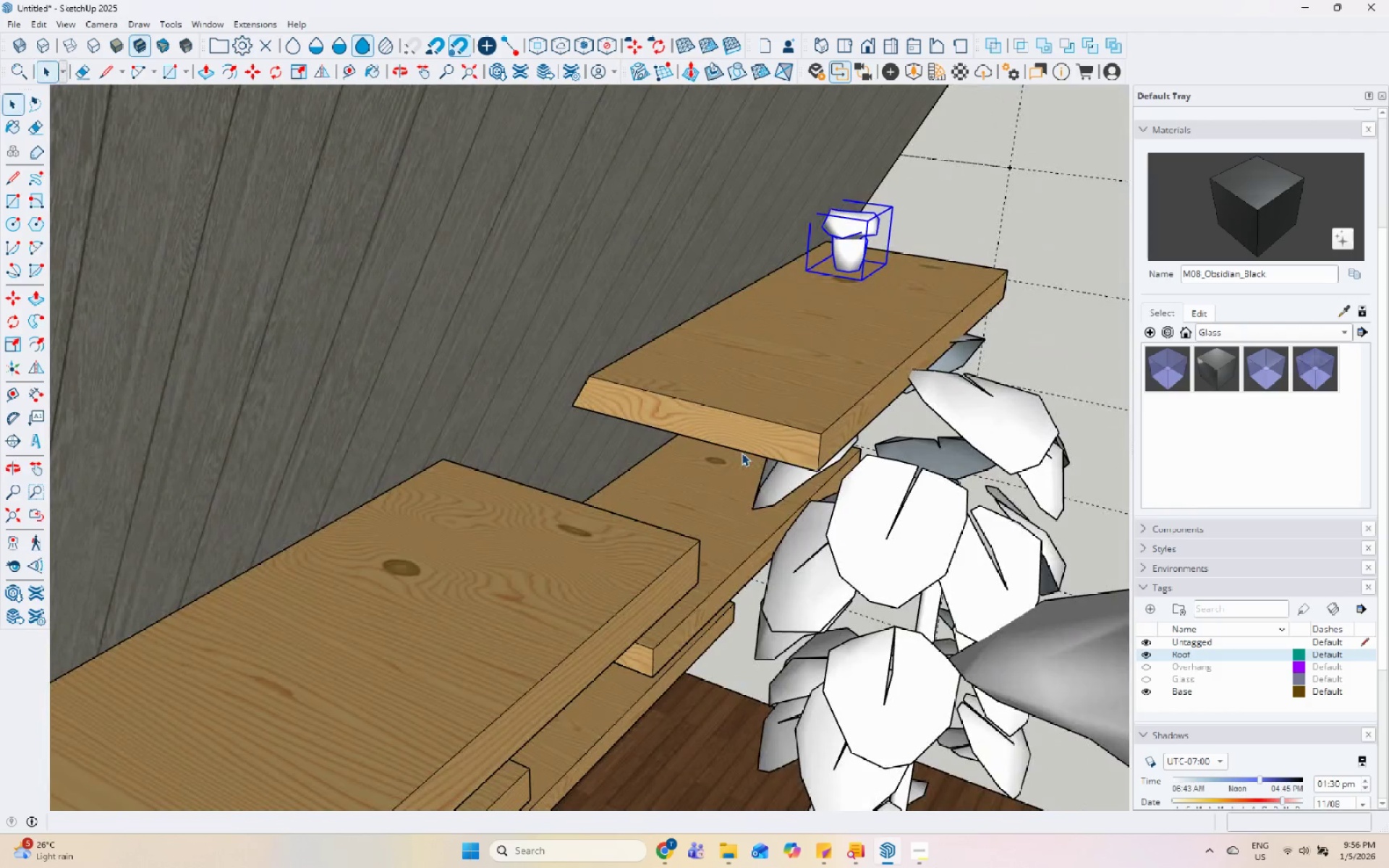 
key(M)
 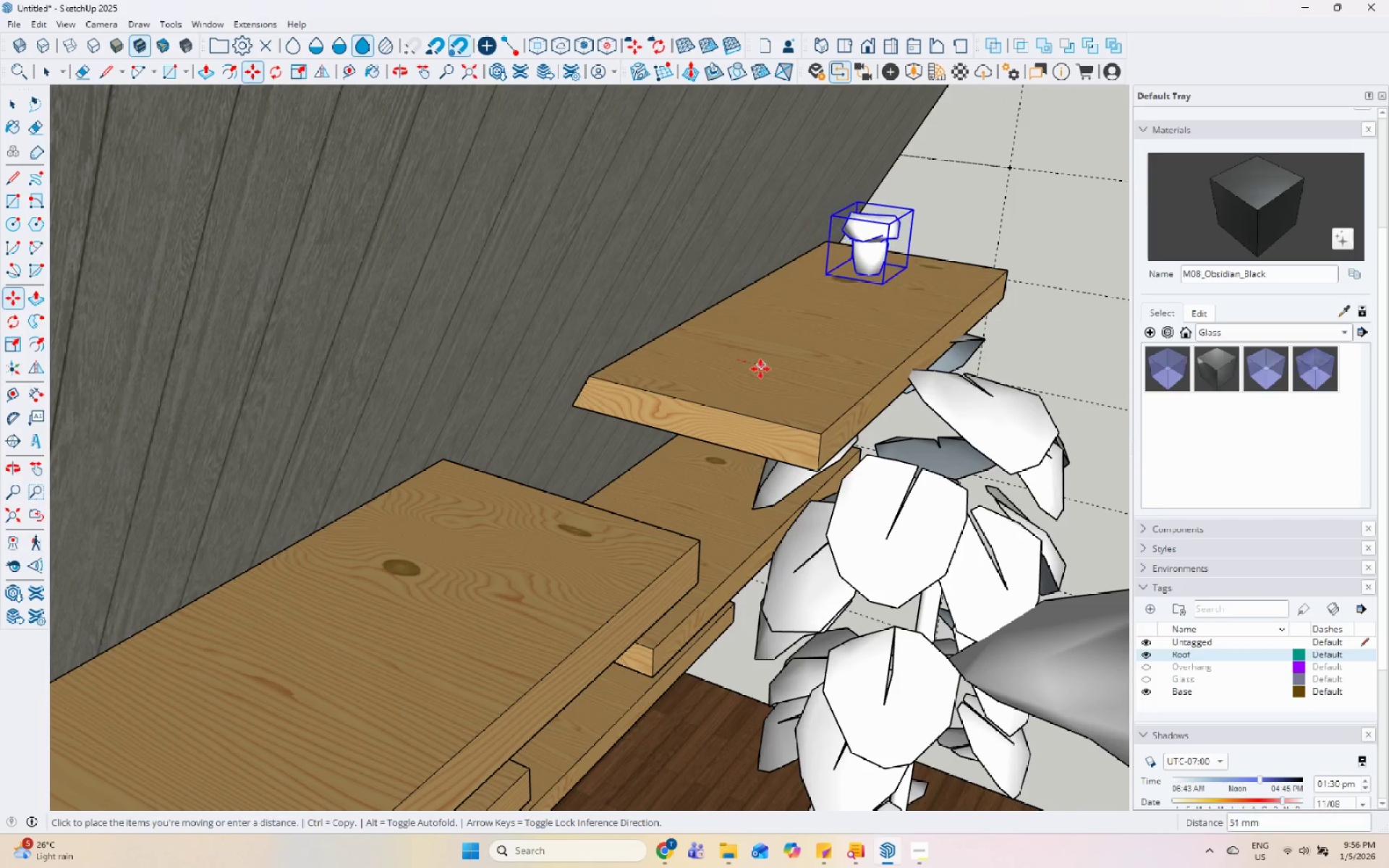 
double_click([768, 370])
 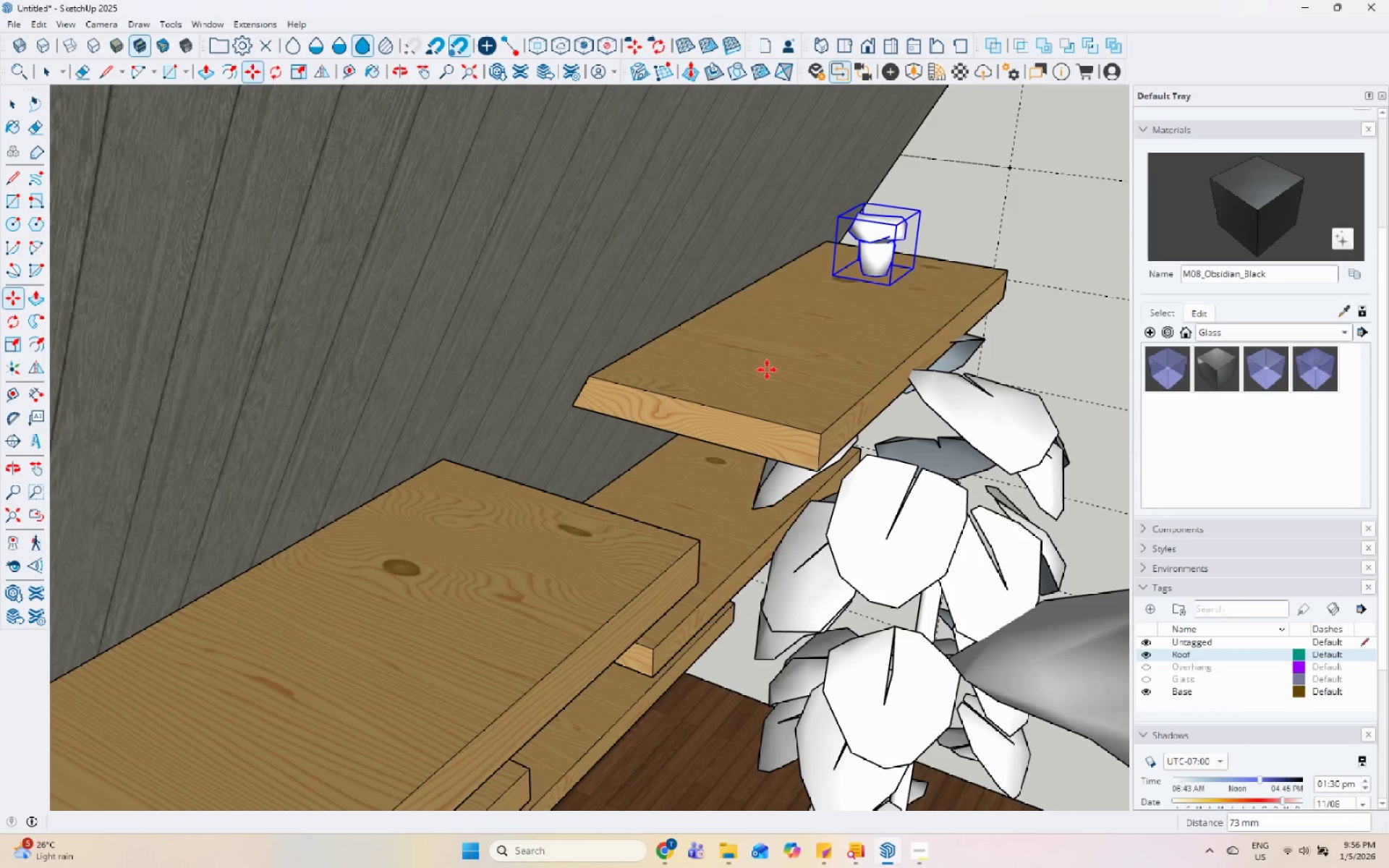 
key(Space)
 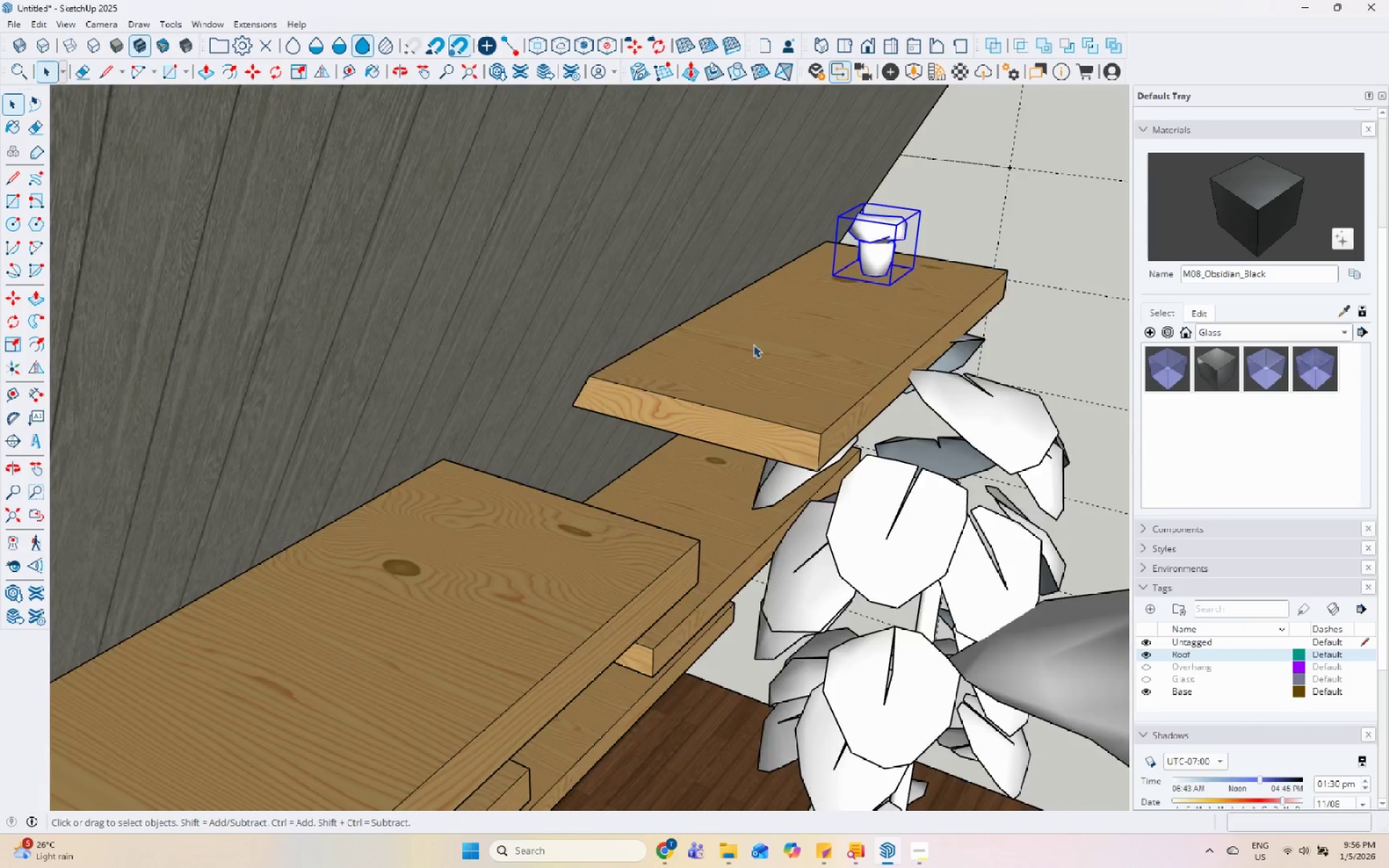 
scroll: coordinate [421, 488], scroll_direction: down, amount: 64.0
 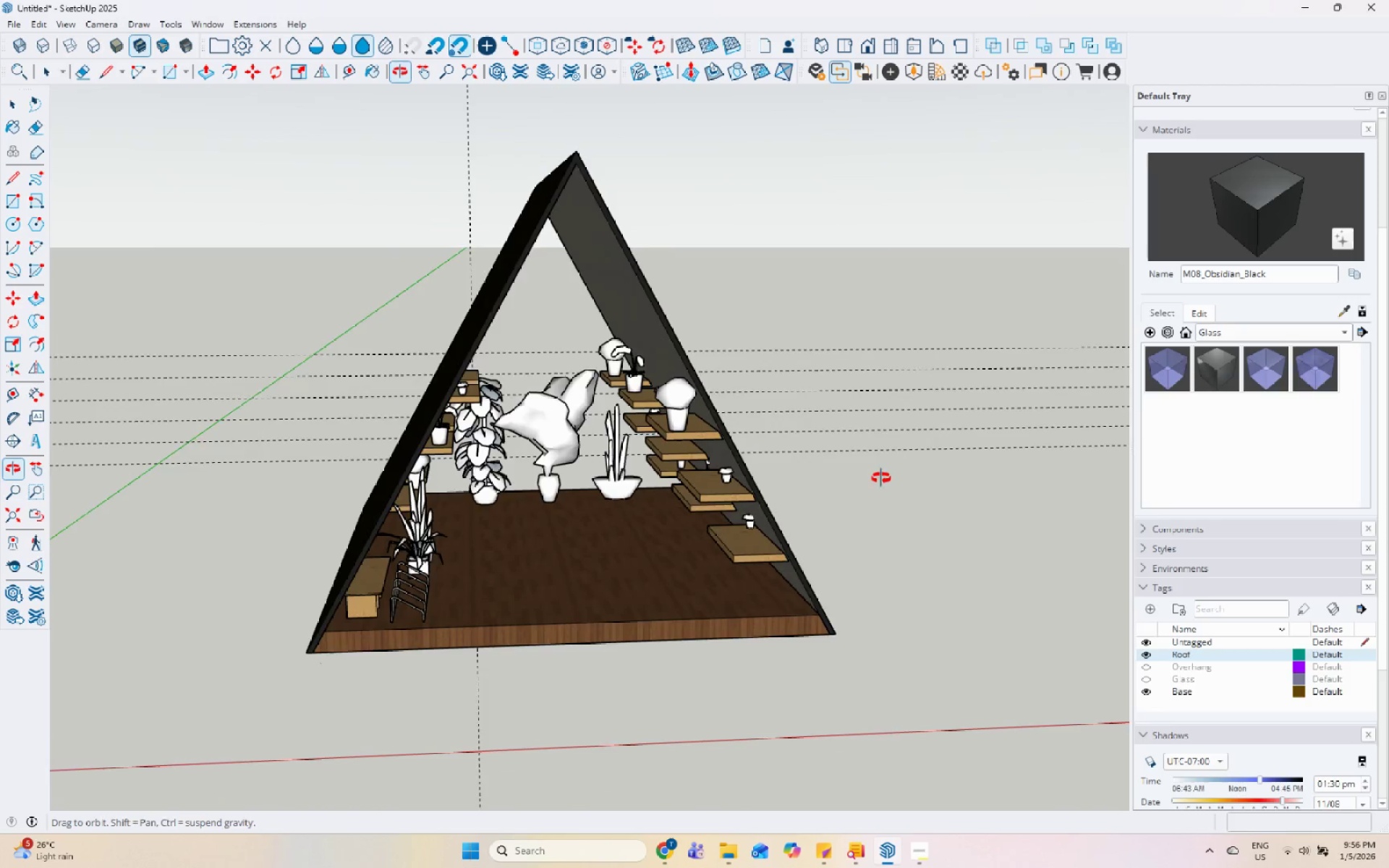 
scroll: coordinate [692, 488], scroll_direction: up, amount: 6.0
 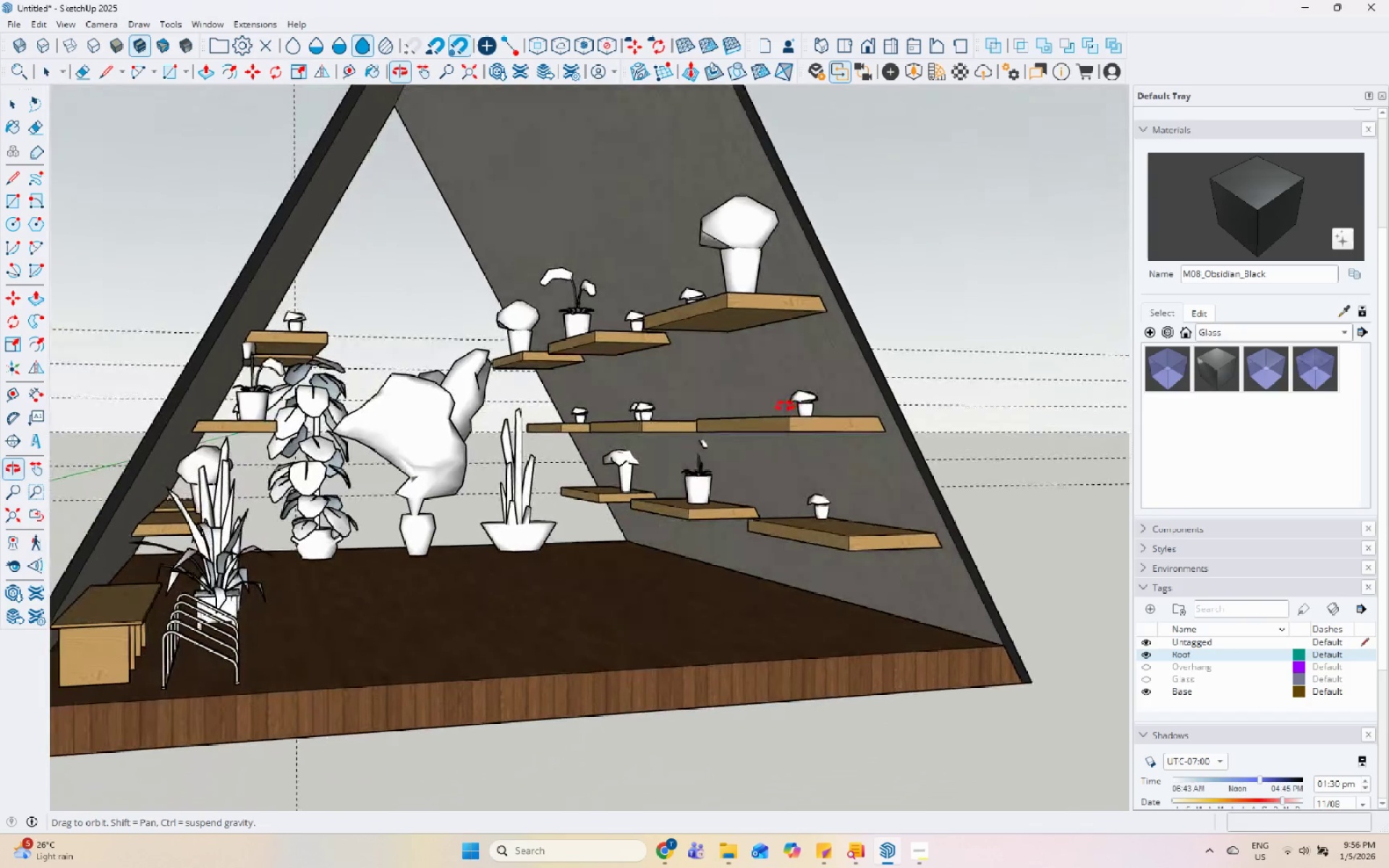 
left_click([694, 454])
 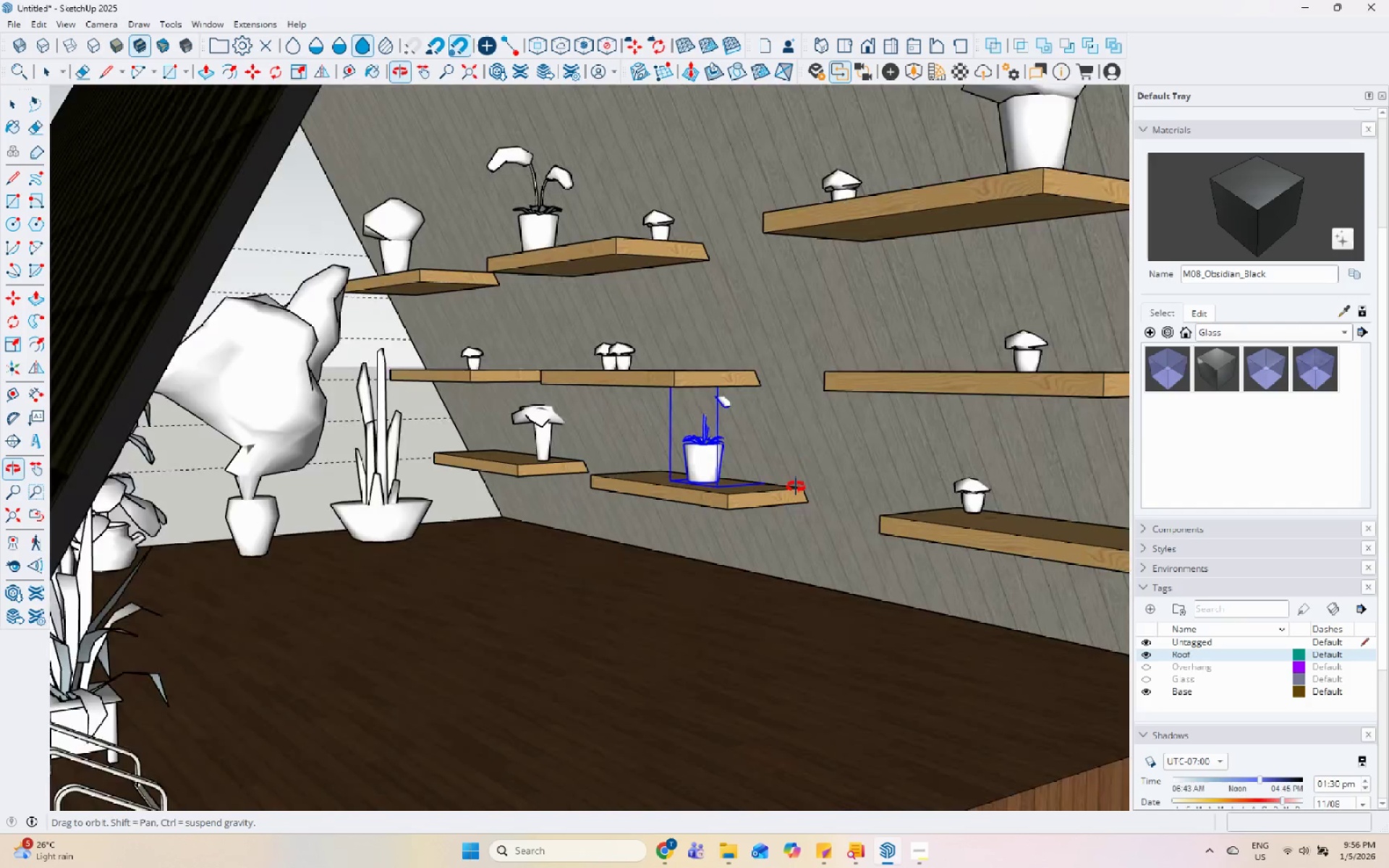 
scroll: coordinate [705, 467], scroll_direction: up, amount: 10.0
 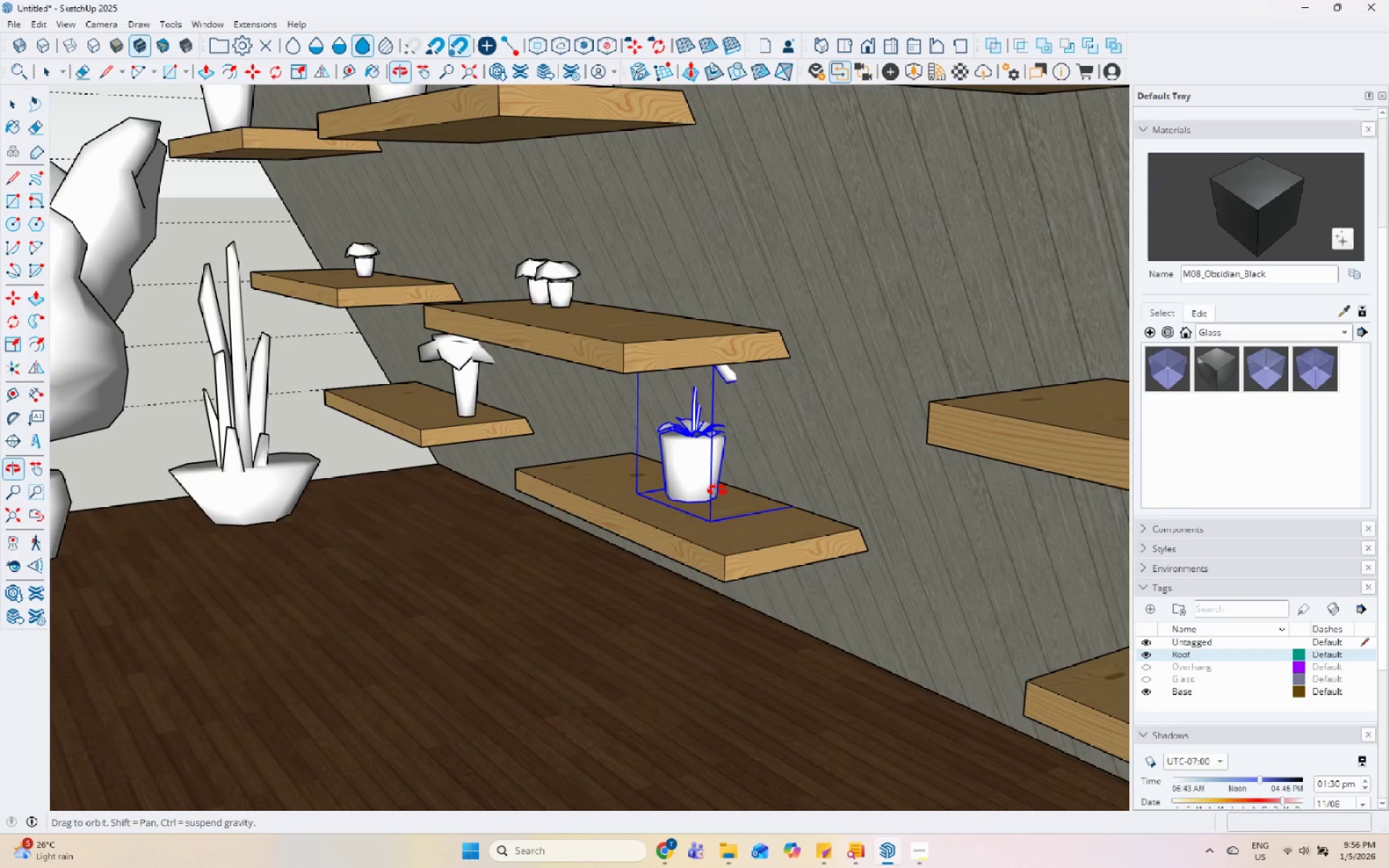 
key(M)
 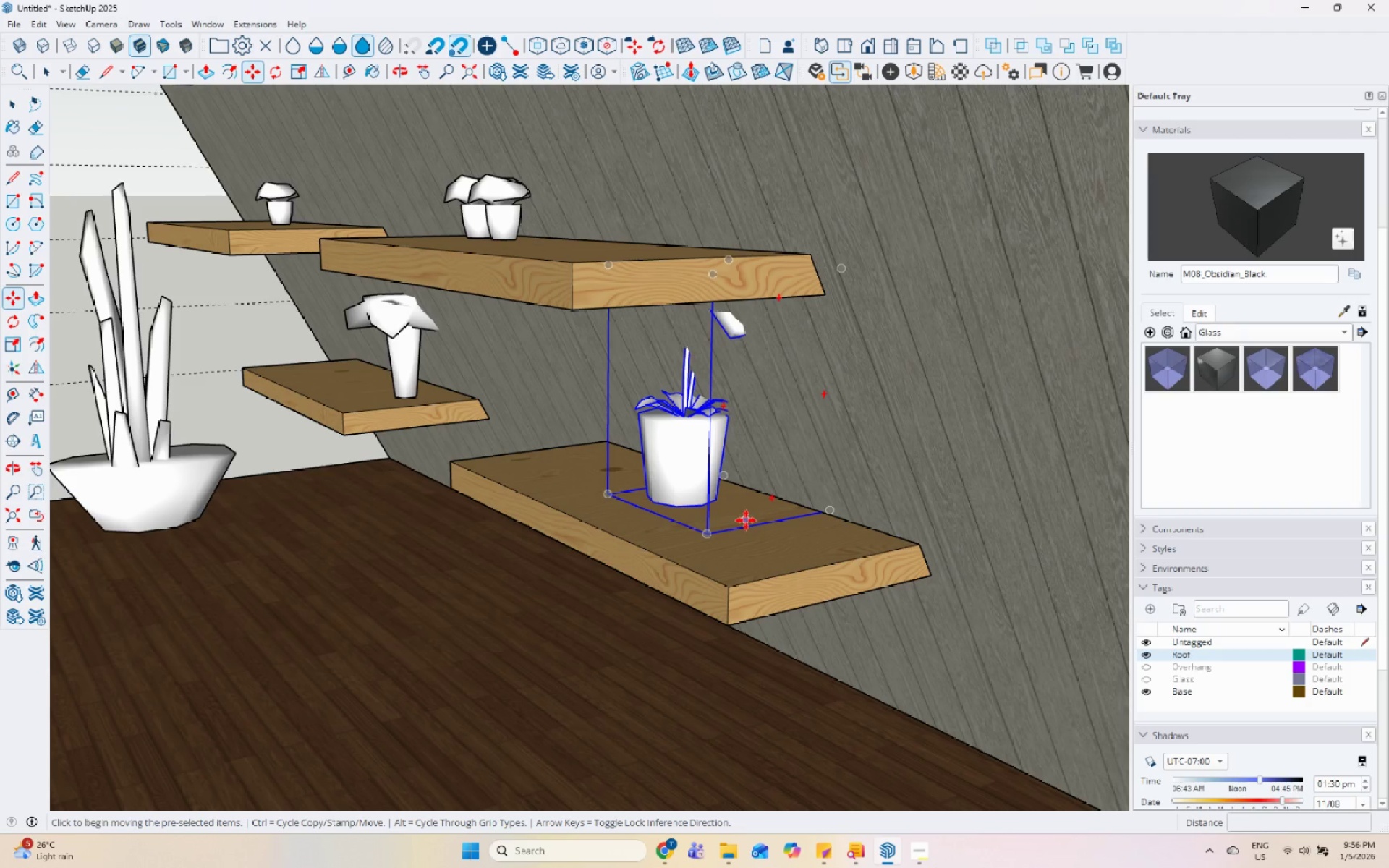 
scroll: coordinate [716, 493], scroll_direction: up, amount: 3.0
 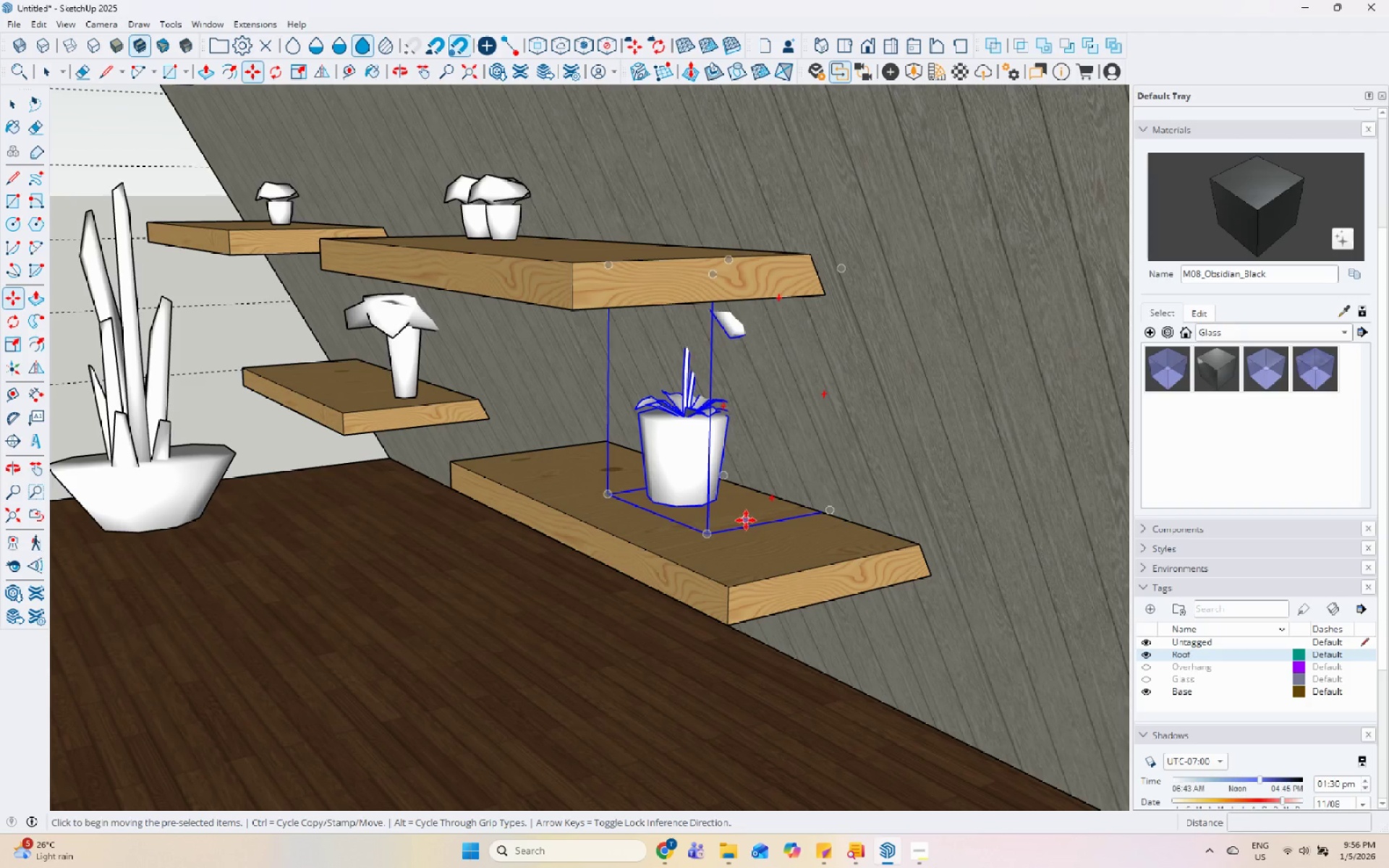 
left_click([755, 515])
 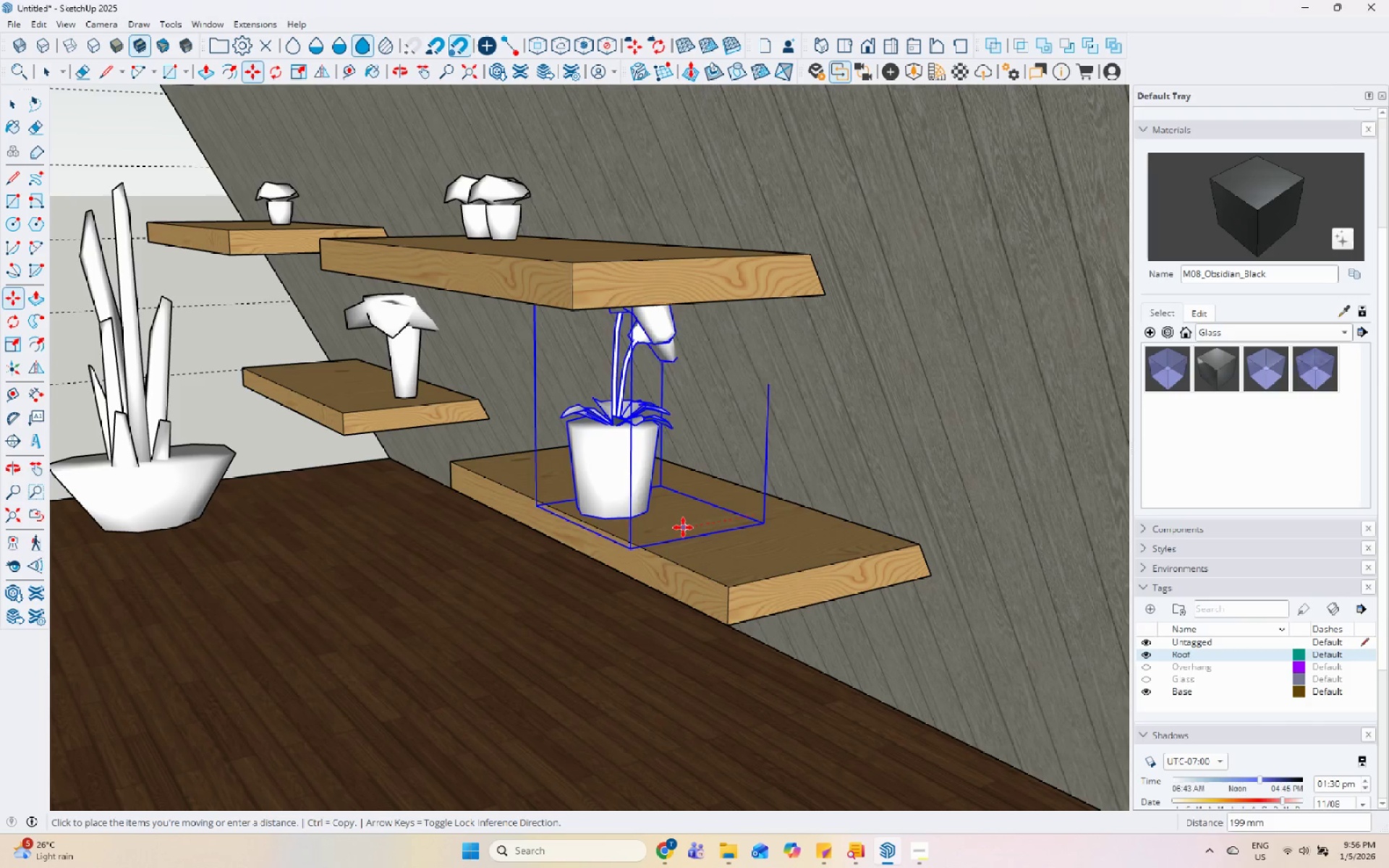 
left_click([671, 528])
 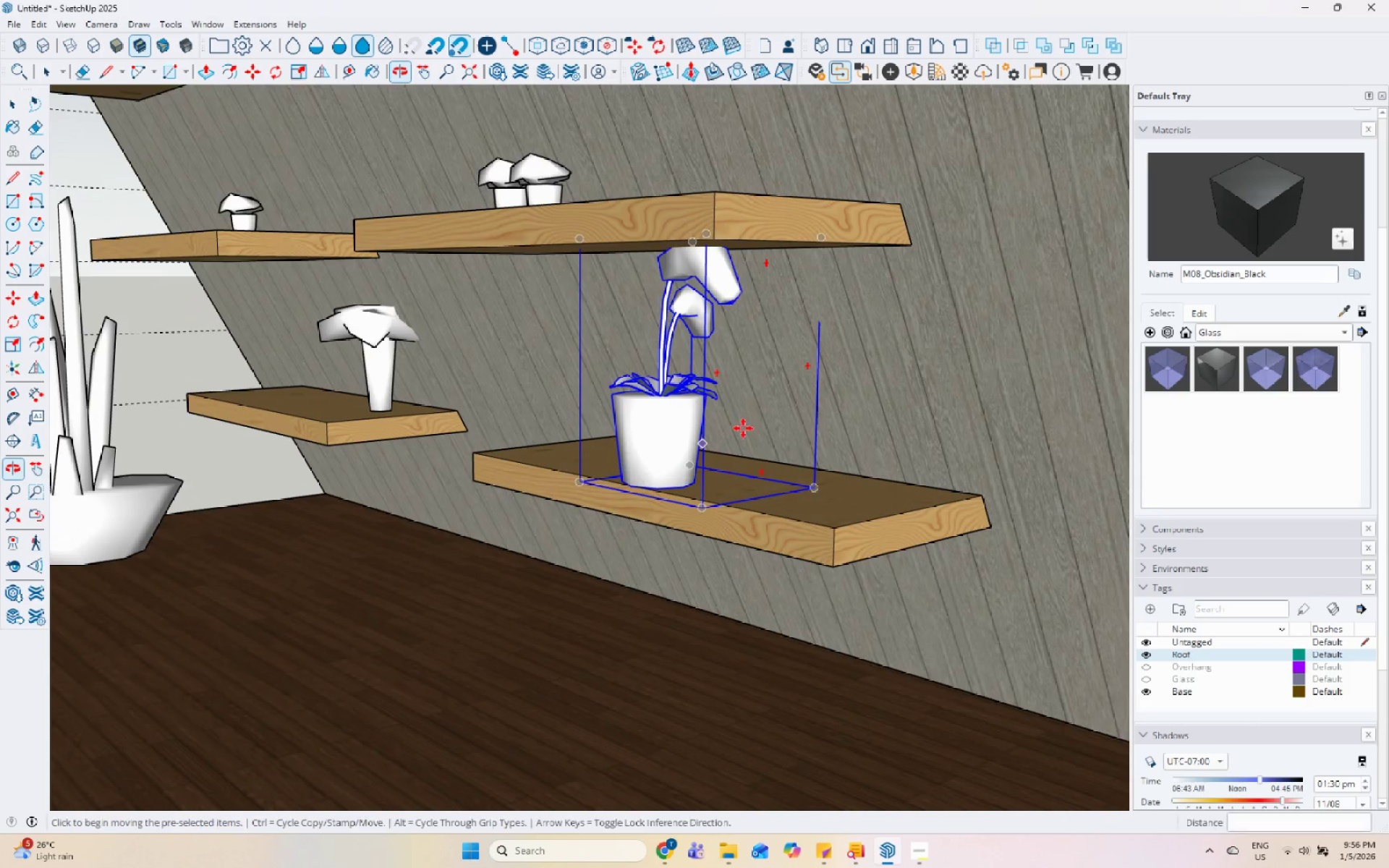 
key(Space)
 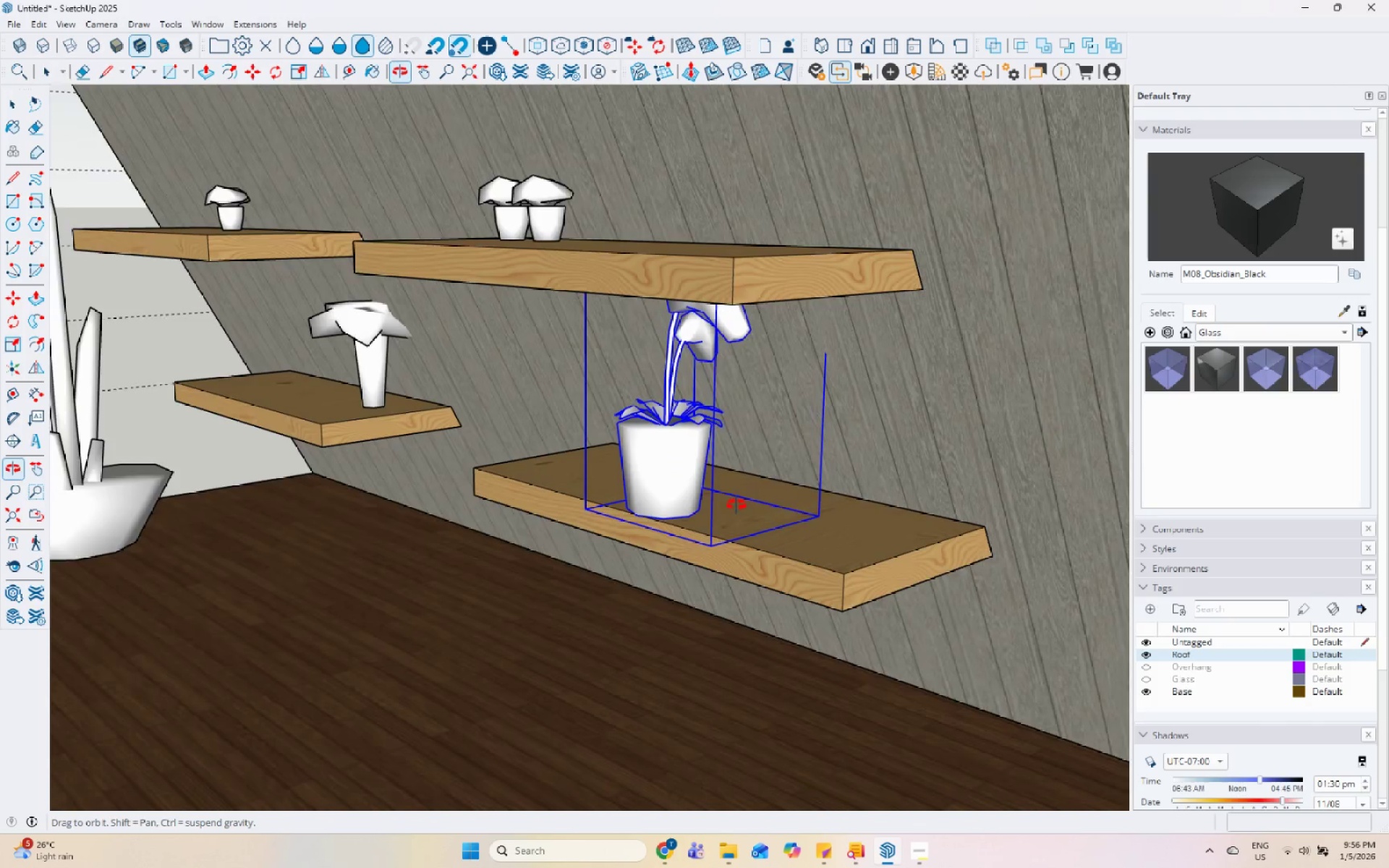 
scroll: coordinate [680, 508], scroll_direction: down, amount: 9.0
 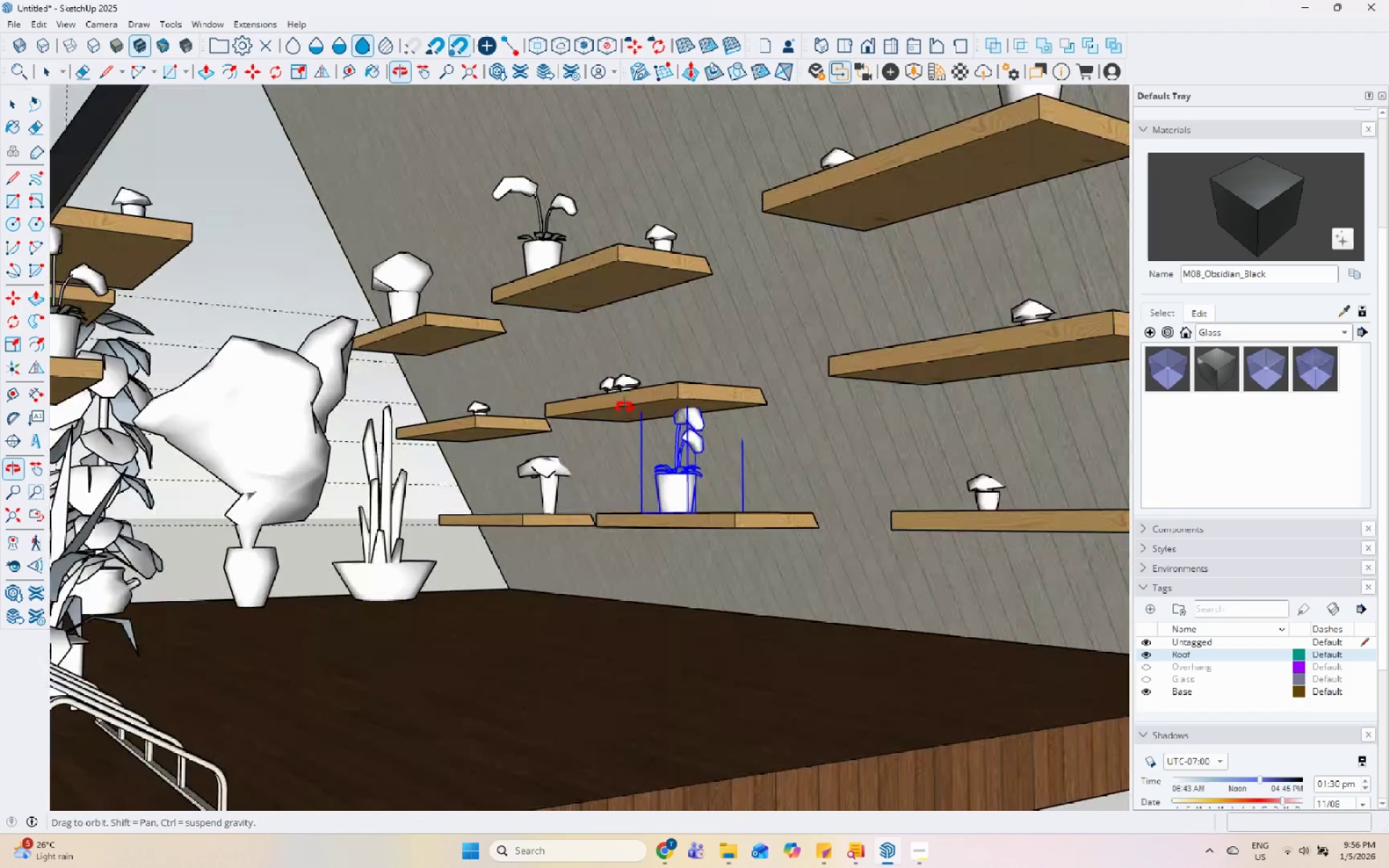 
scroll: coordinate [633, 584], scroll_direction: none, amount: 0.0
 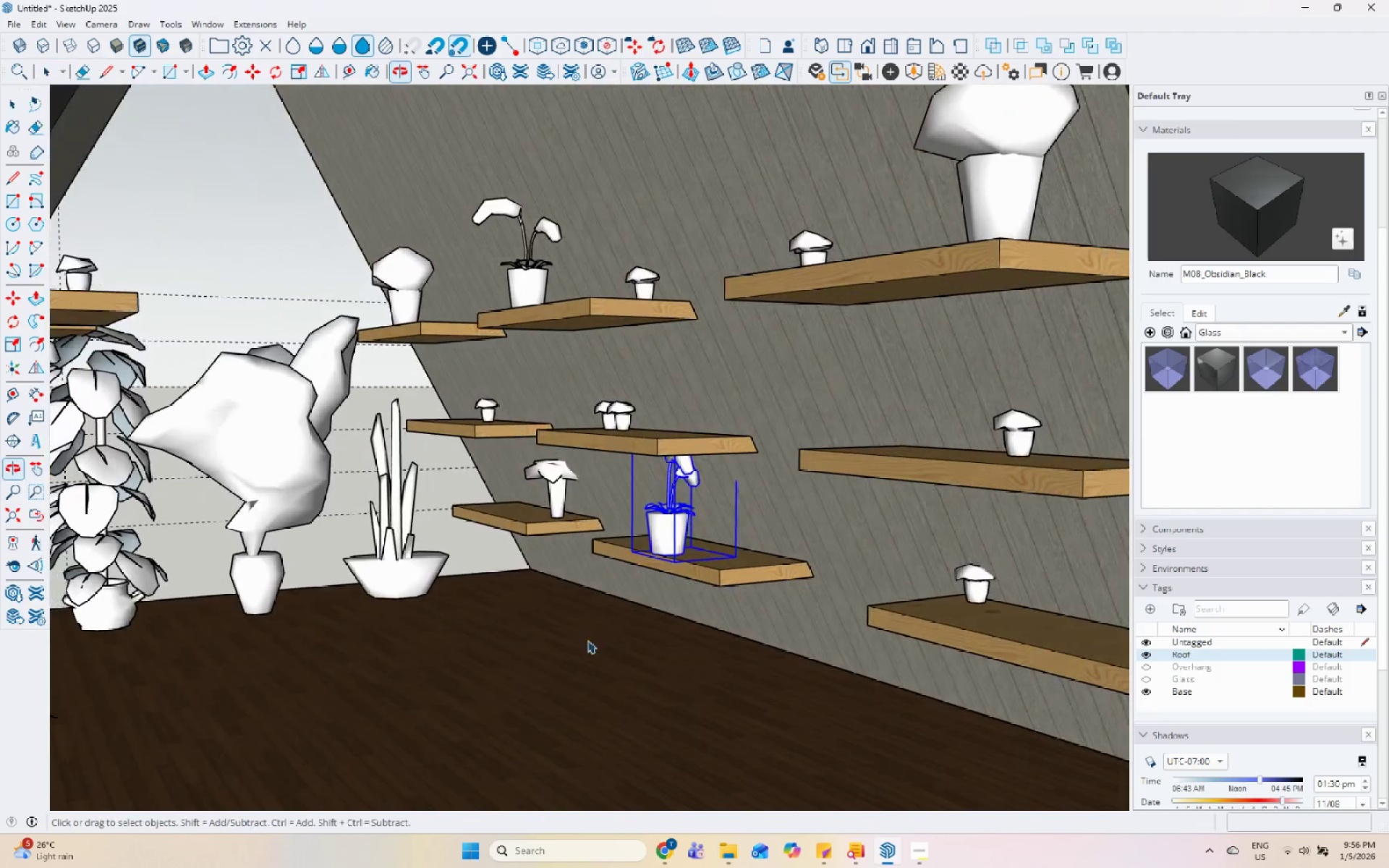 
scroll: coordinate [738, 309], scroll_direction: down, amount: 6.0
 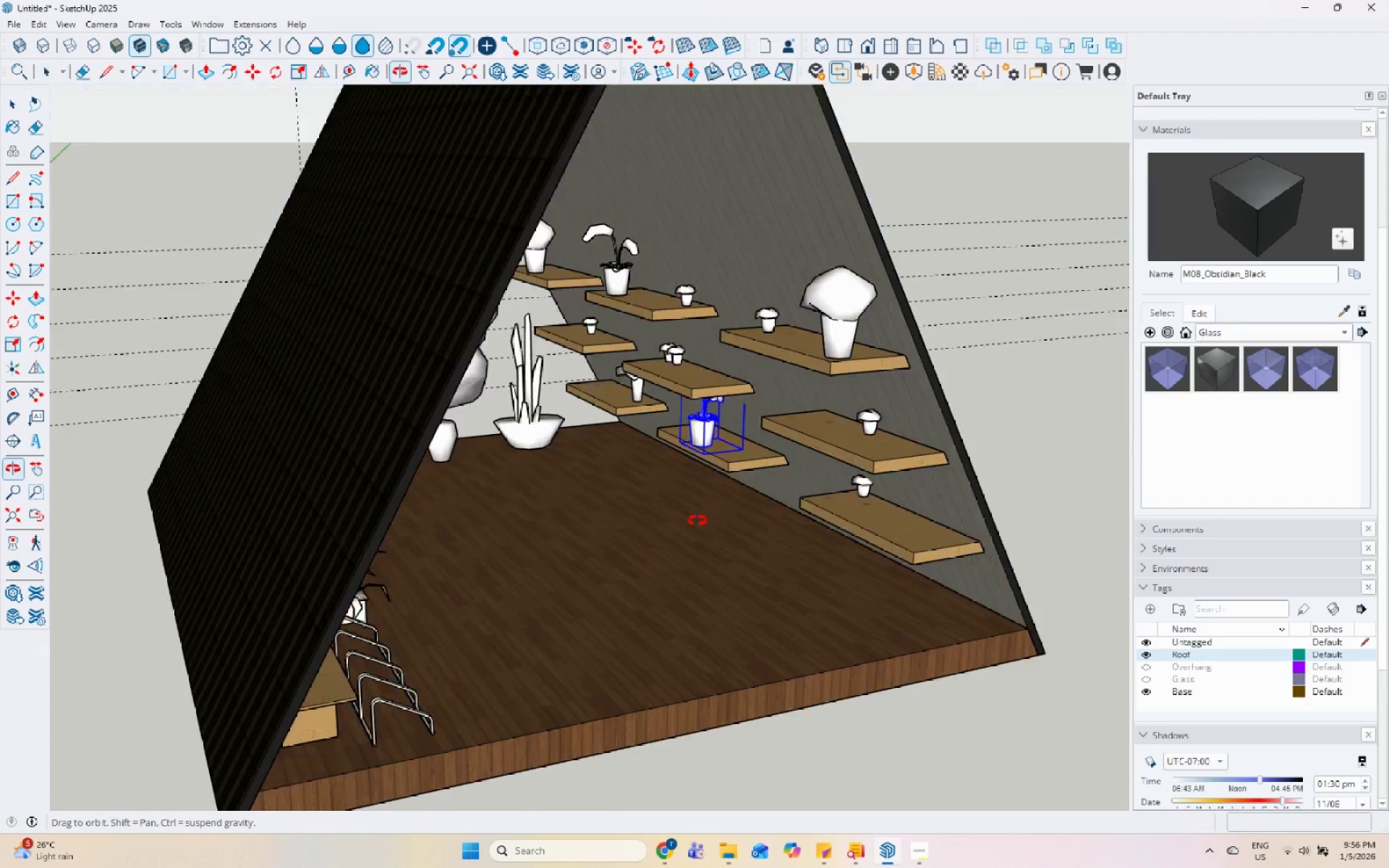 
scroll: coordinate [637, 359], scroll_direction: up, amount: 12.0
 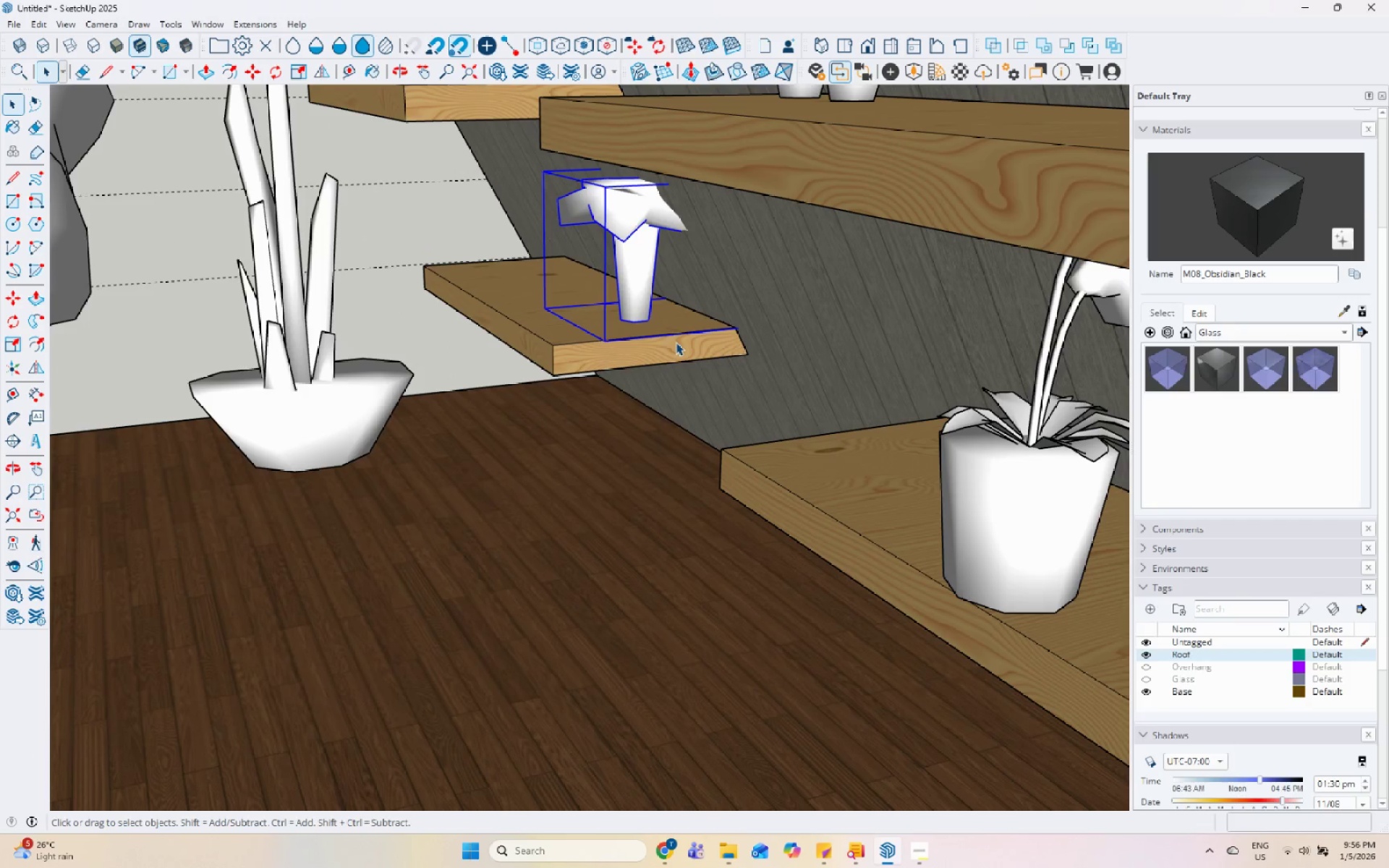 
key(M)
 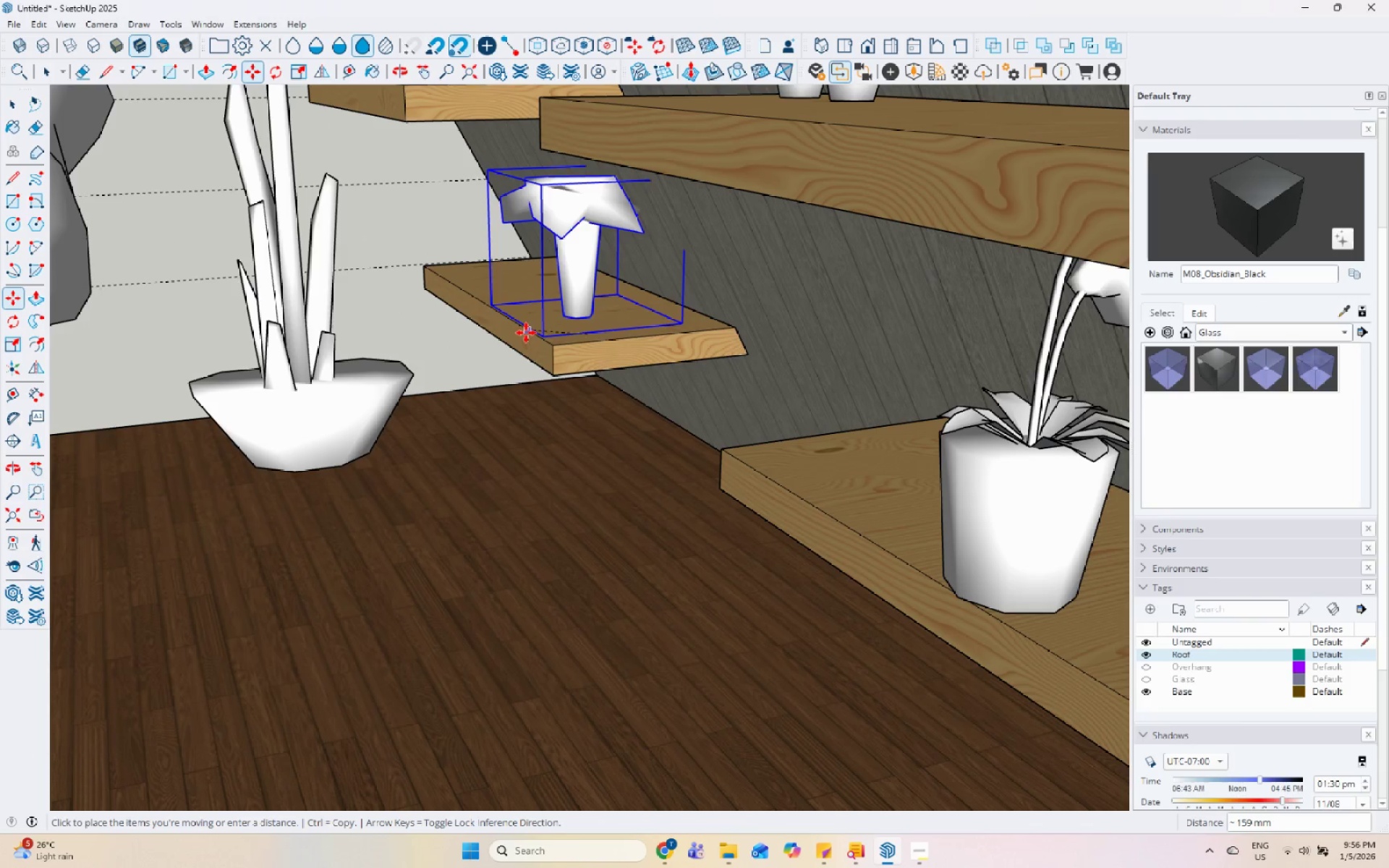 
left_click([535, 341])
 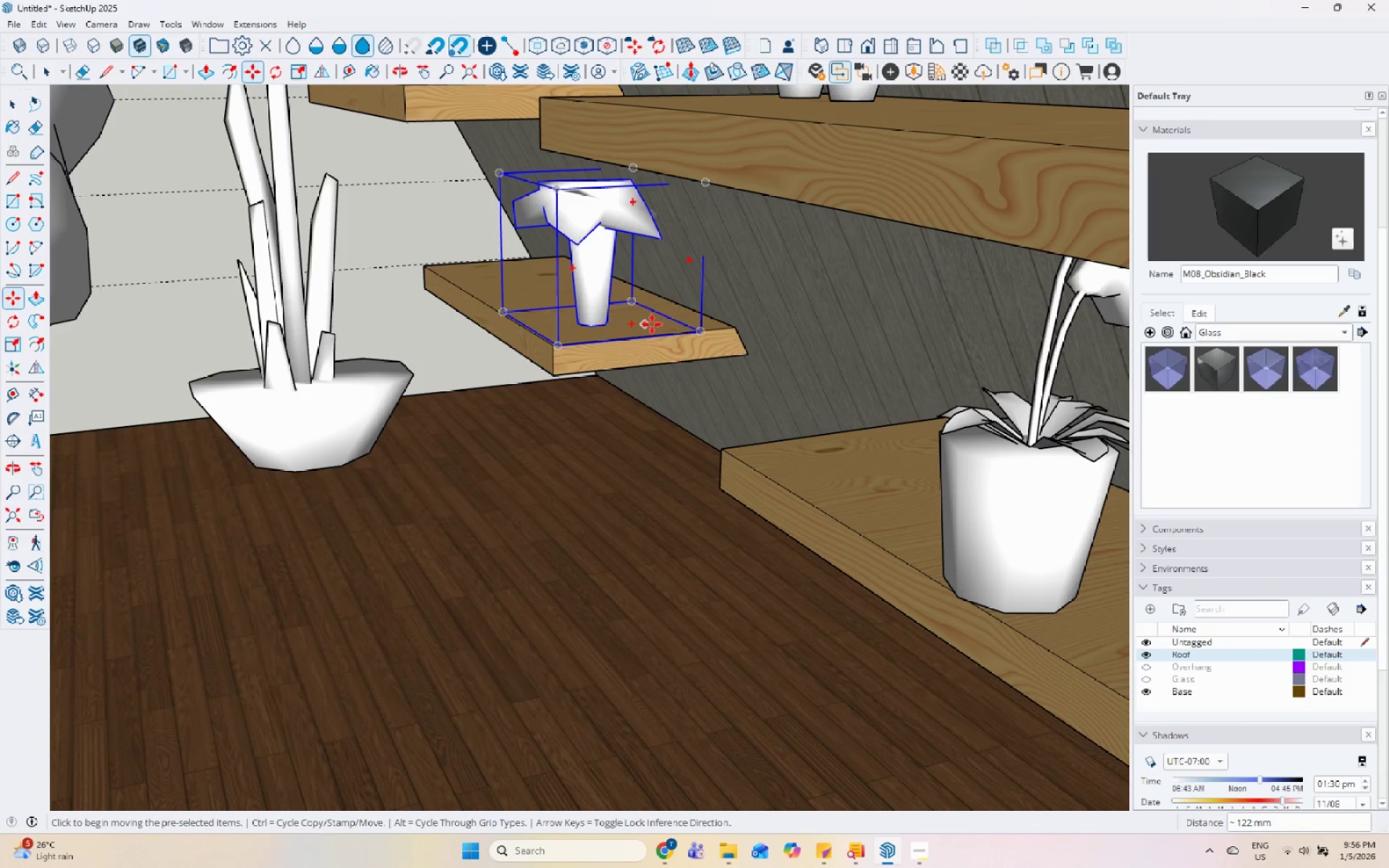 
left_click([653, 324])
 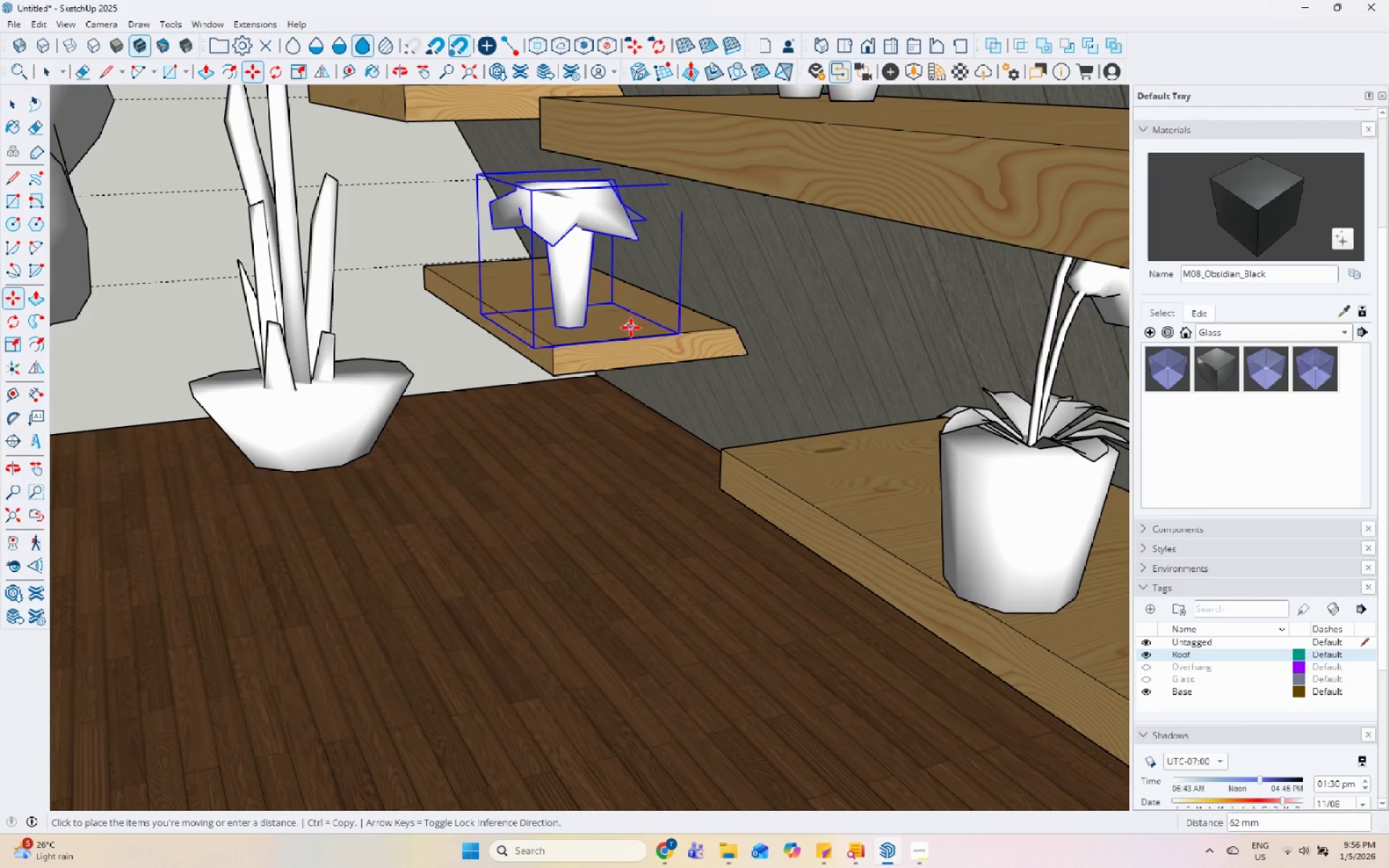 
key(Space)
 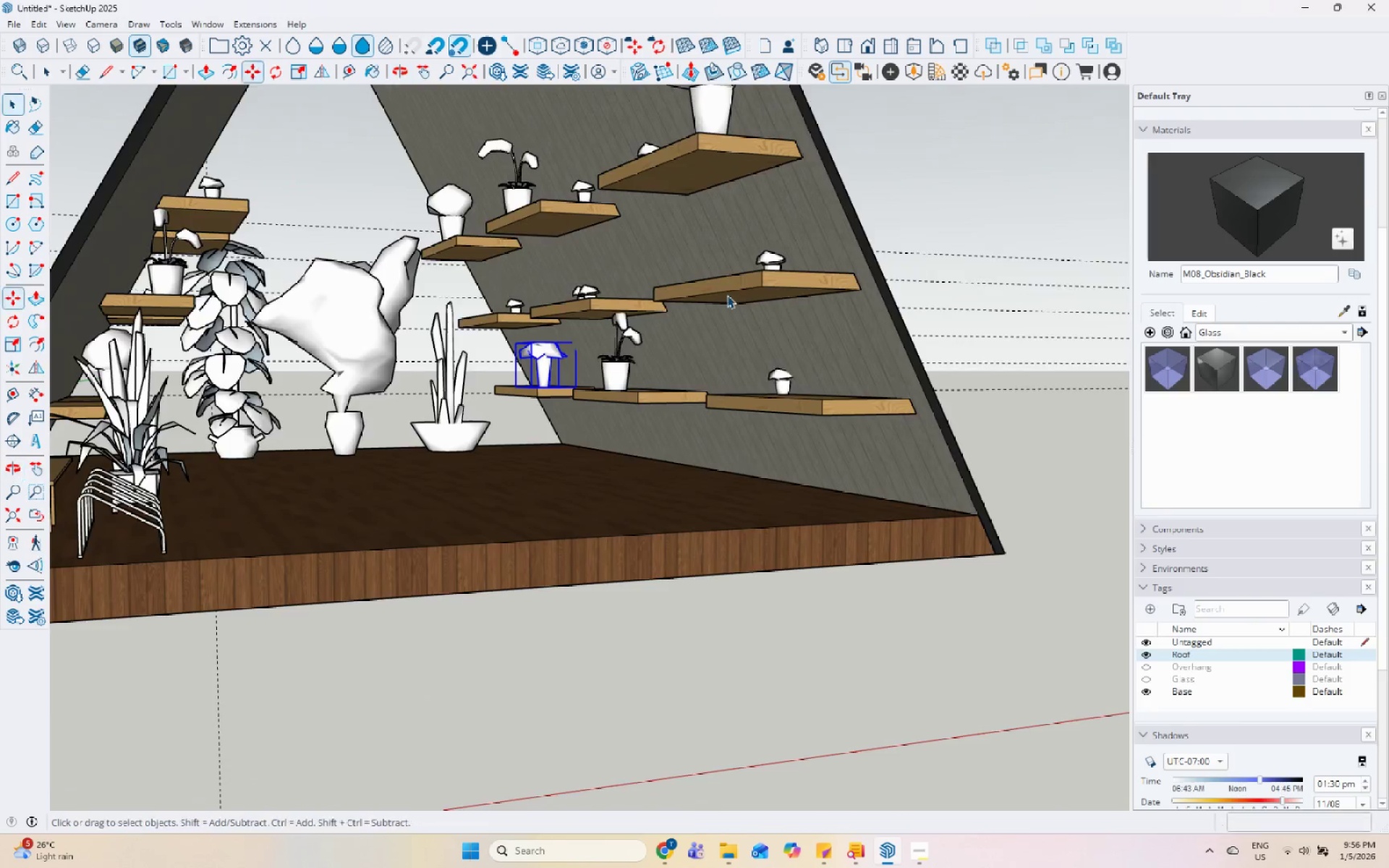 
scroll: coordinate [725, 310], scroll_direction: down, amount: 20.0
 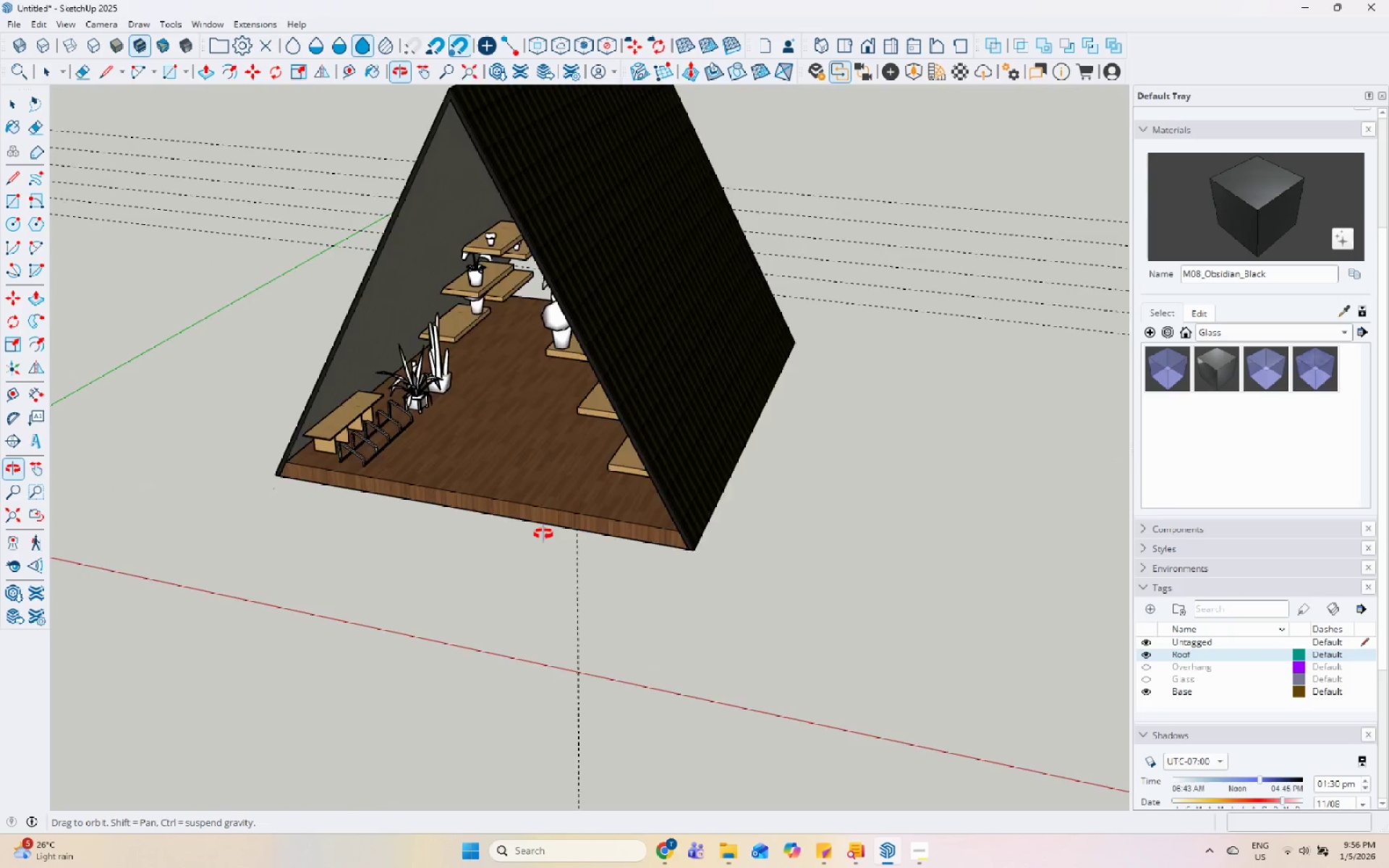 
left_click([723, 380])
 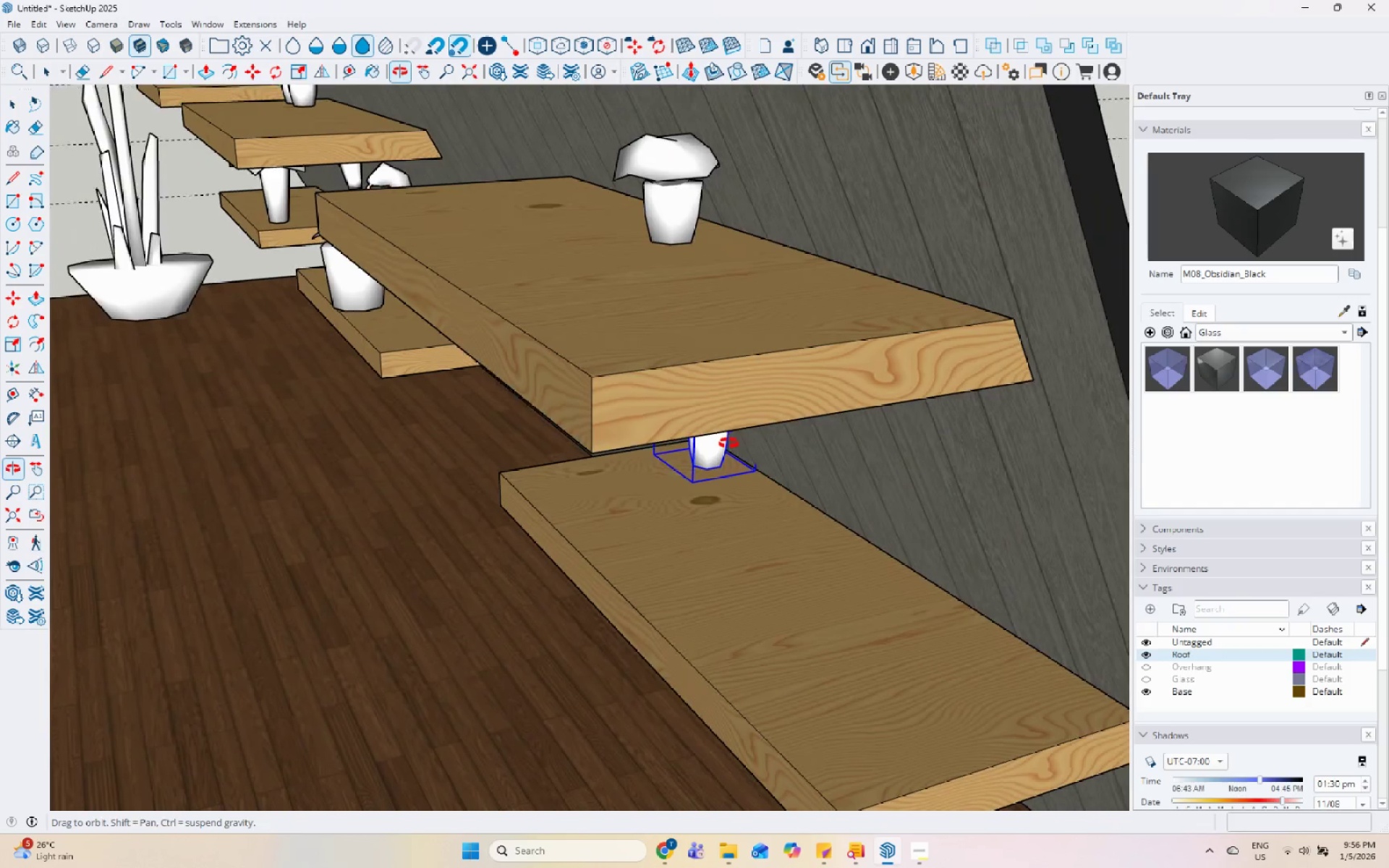 
scroll: coordinate [752, 402], scroll_direction: up, amount: 18.0
 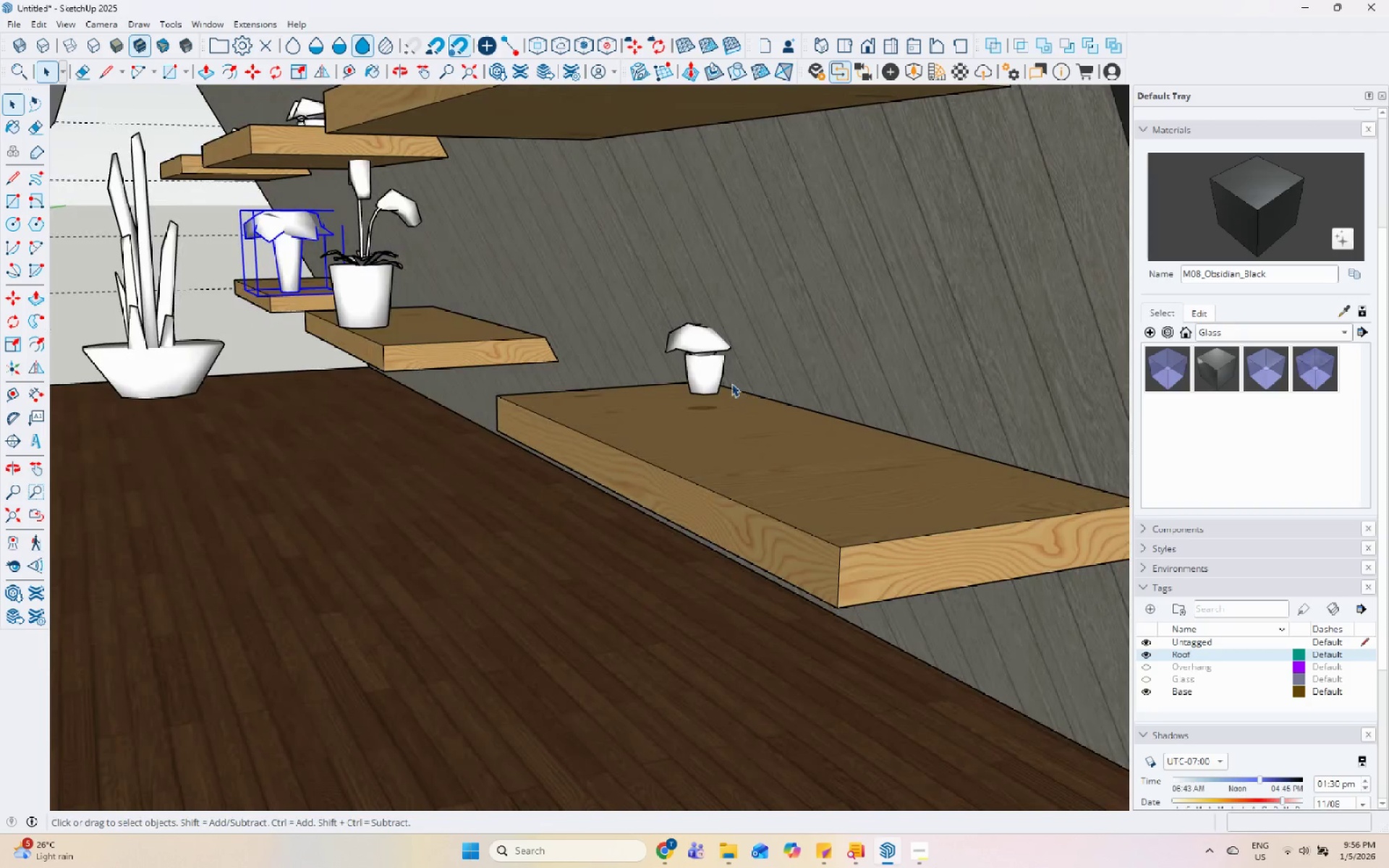 
key(M)
 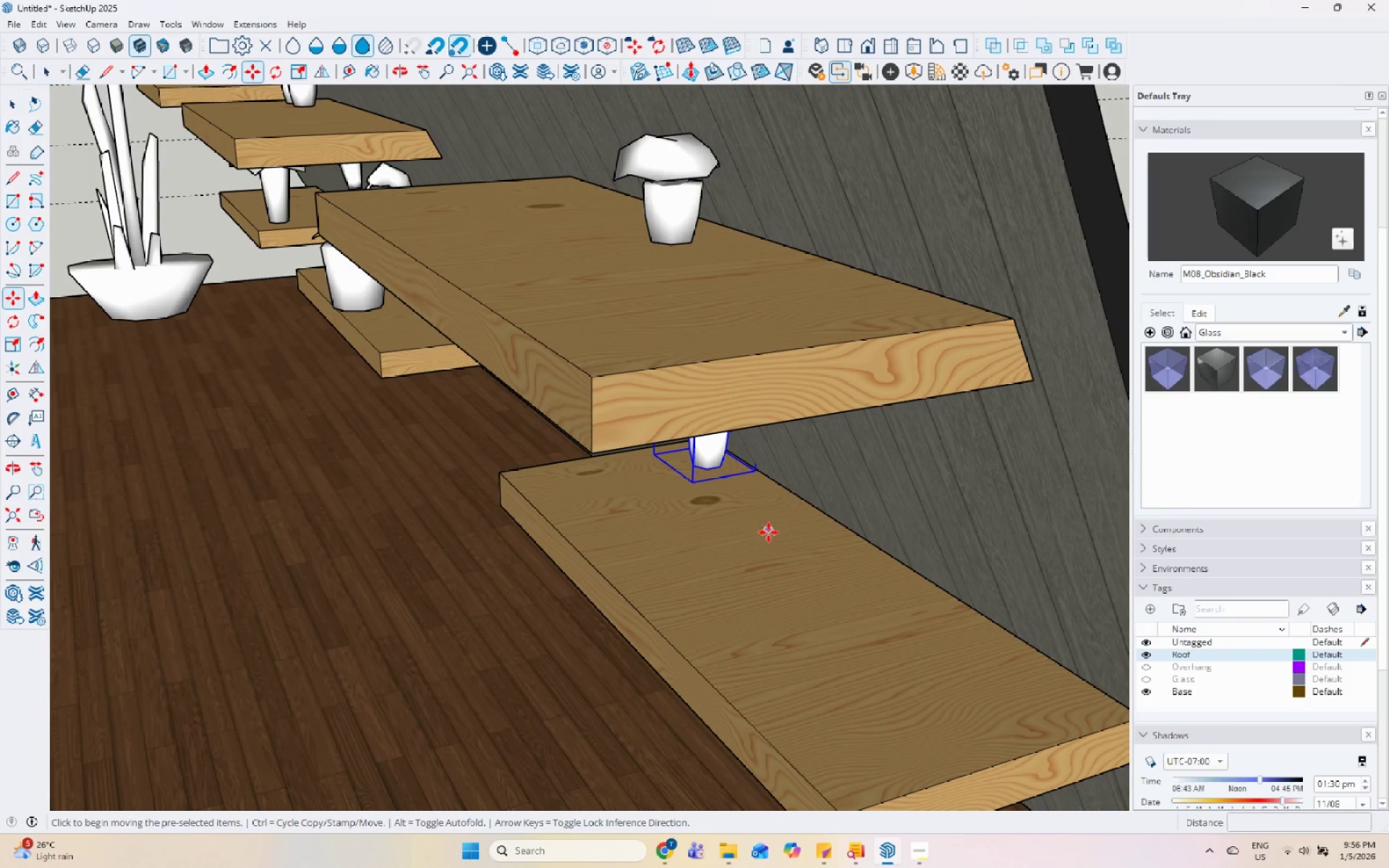 
left_click([768, 535])
 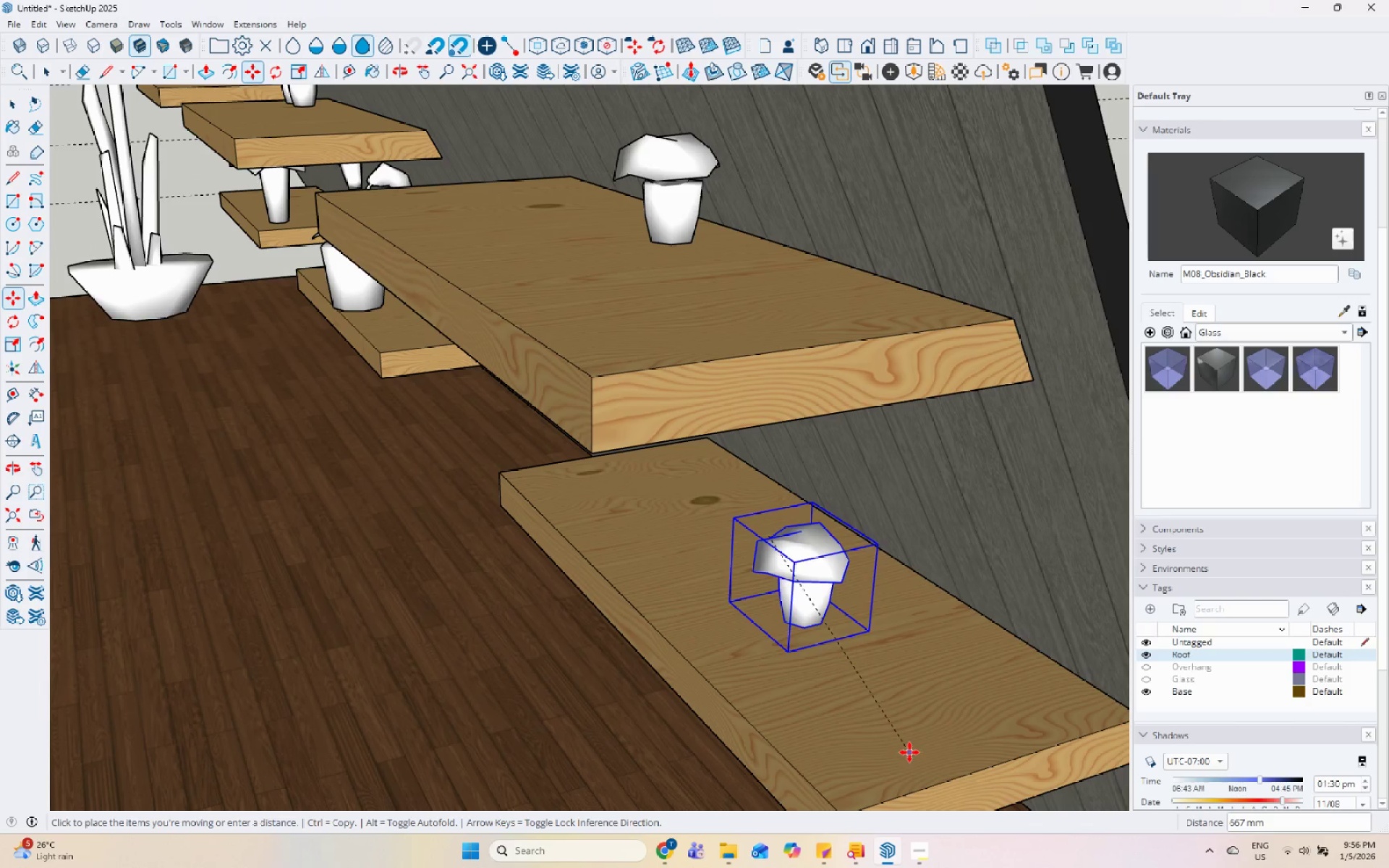 
left_click([891, 740])
 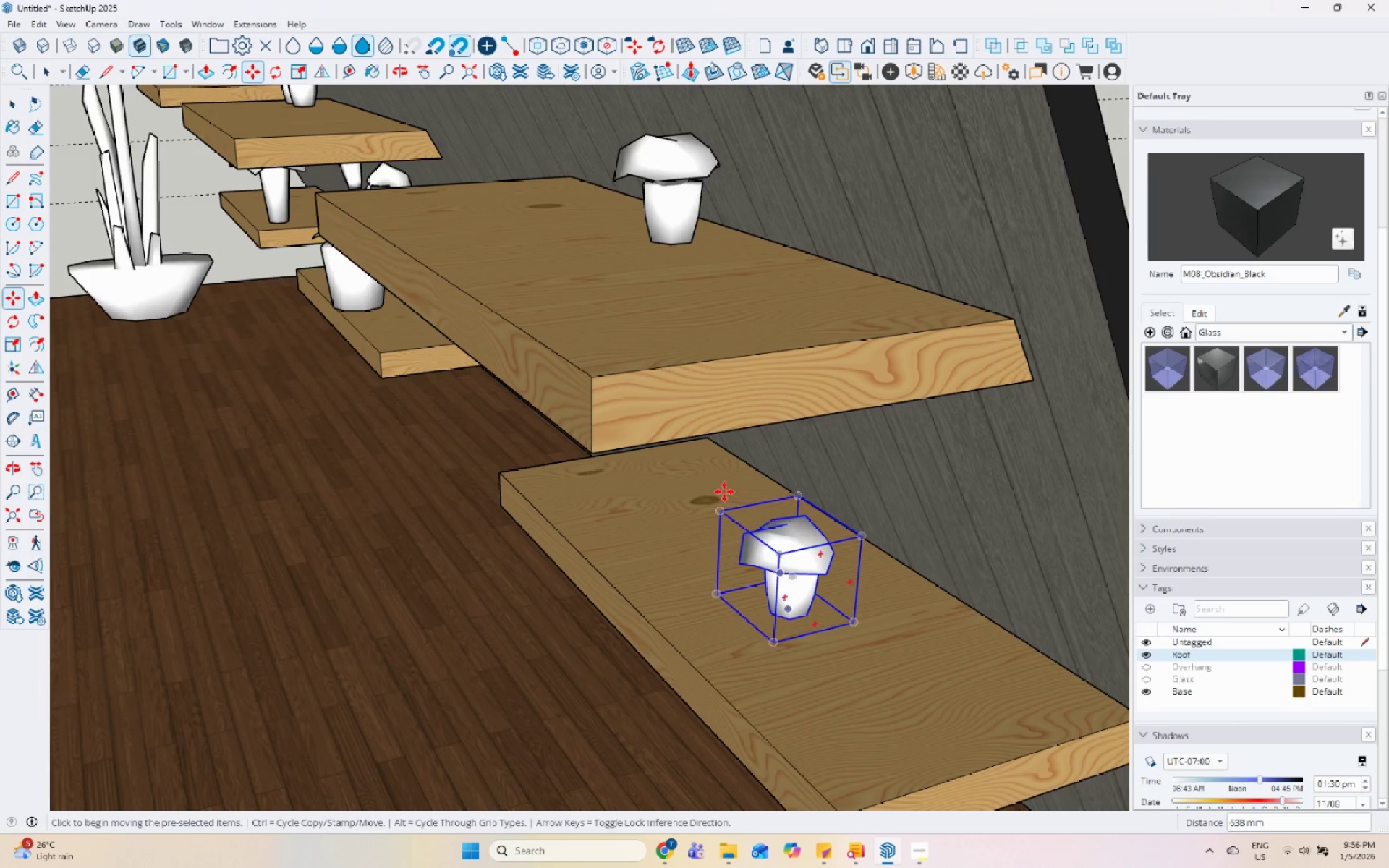 
scroll: coordinate [814, 372], scroll_direction: down, amount: 21.0
 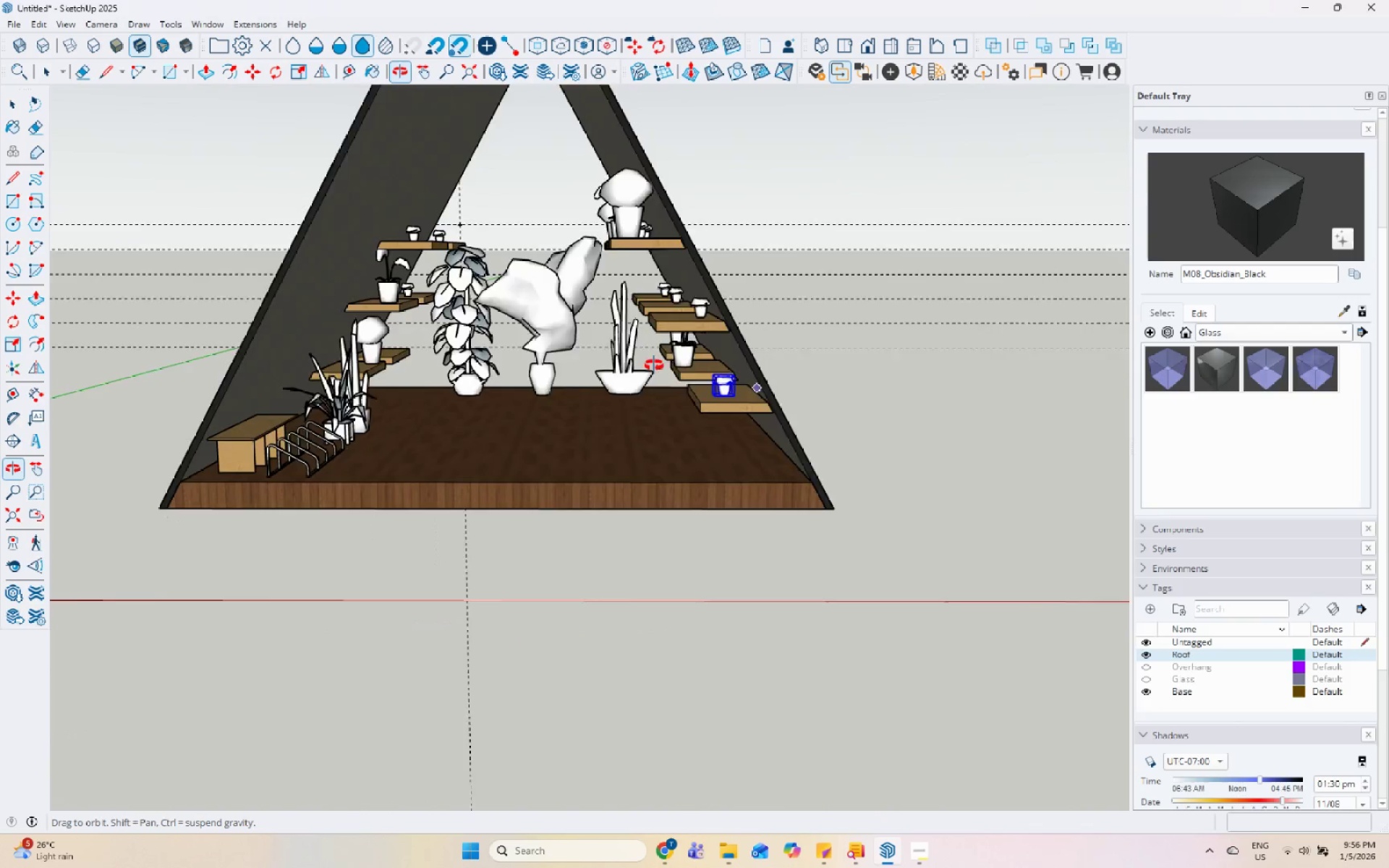 
key(Space)
 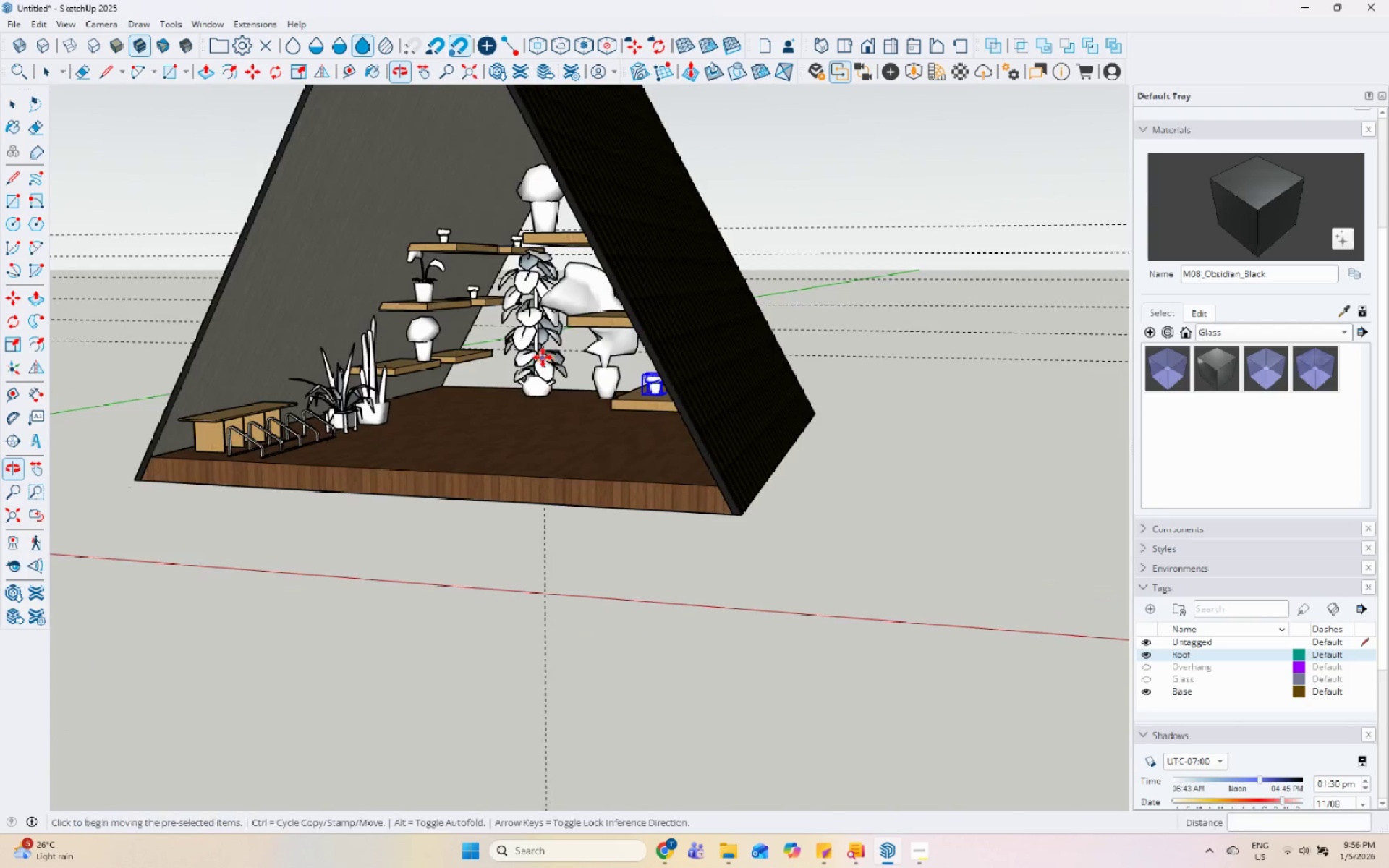 
scroll: coordinate [437, 310], scroll_direction: up, amount: 6.0
 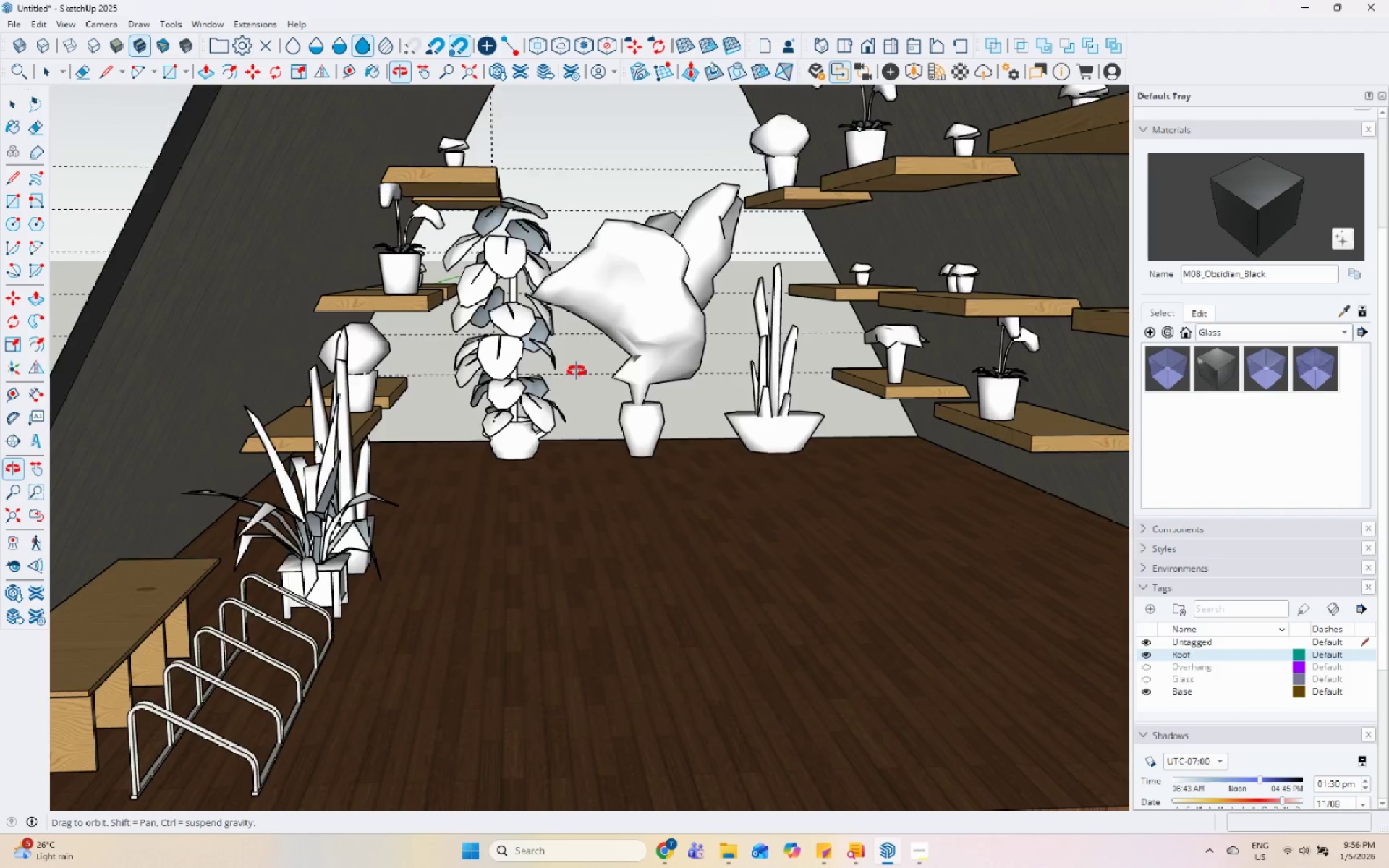 
scroll: coordinate [470, 427], scroll_direction: down, amount: 2.0
 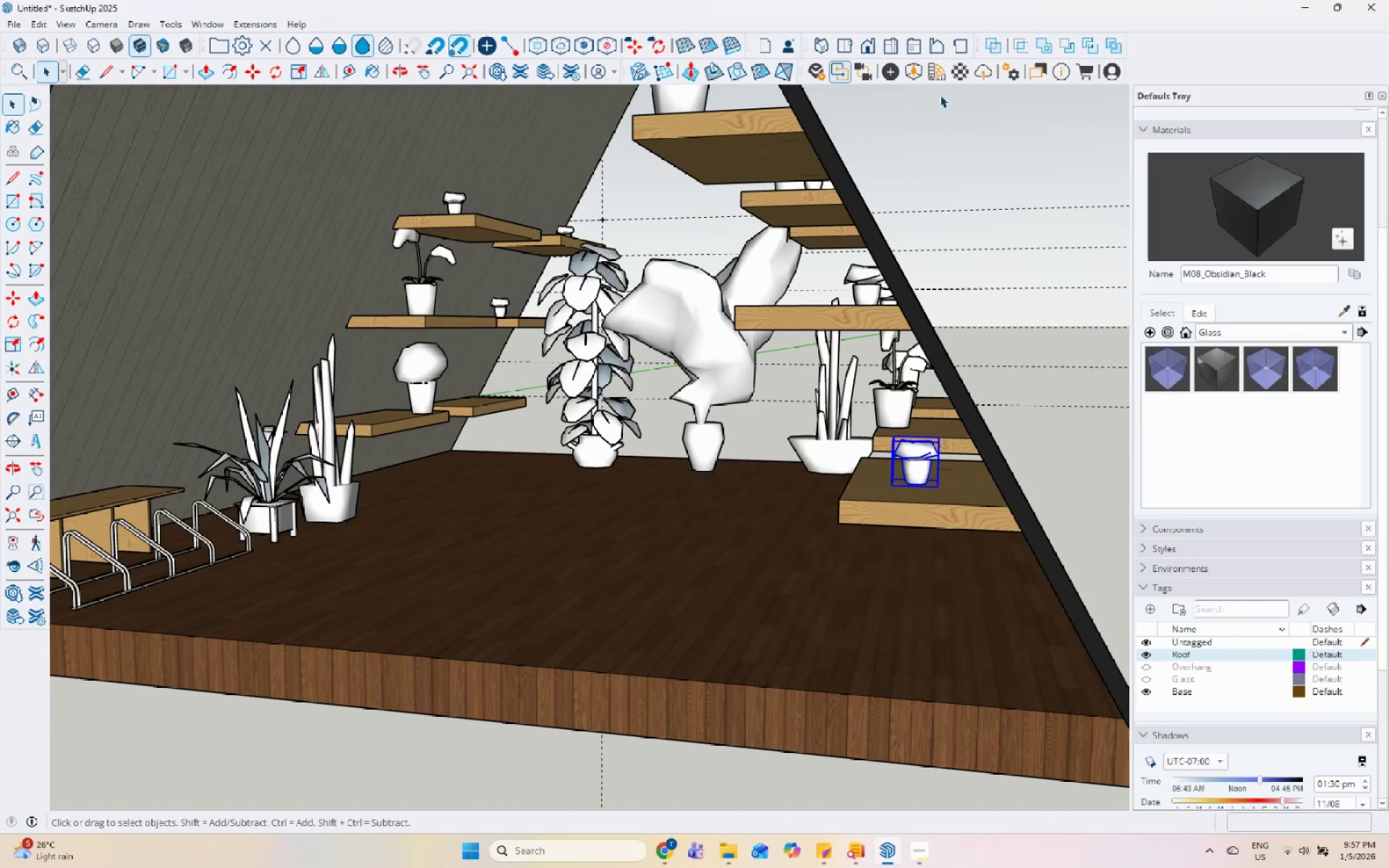 
left_click([919, 76])
 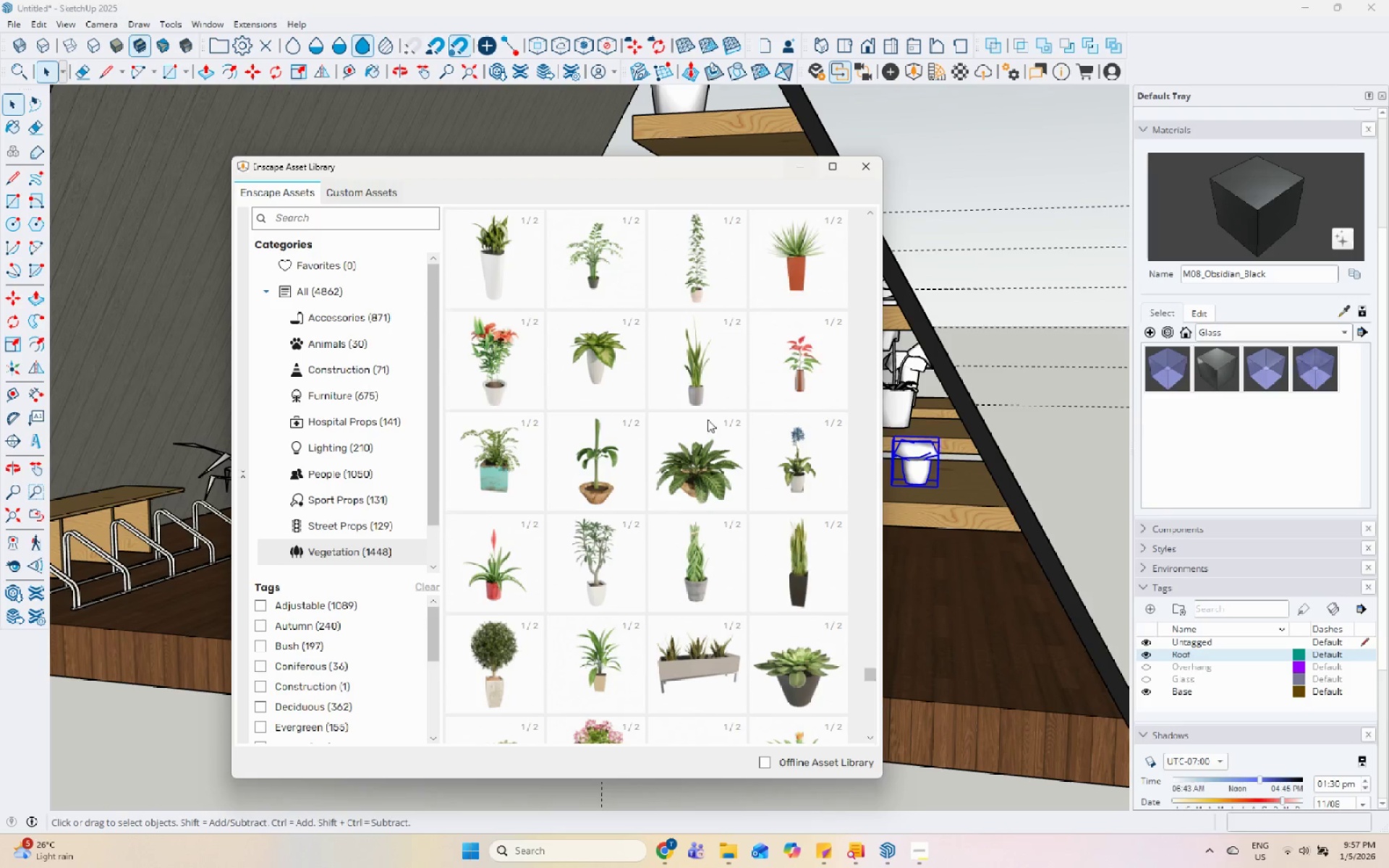 
left_click([717, 456])
 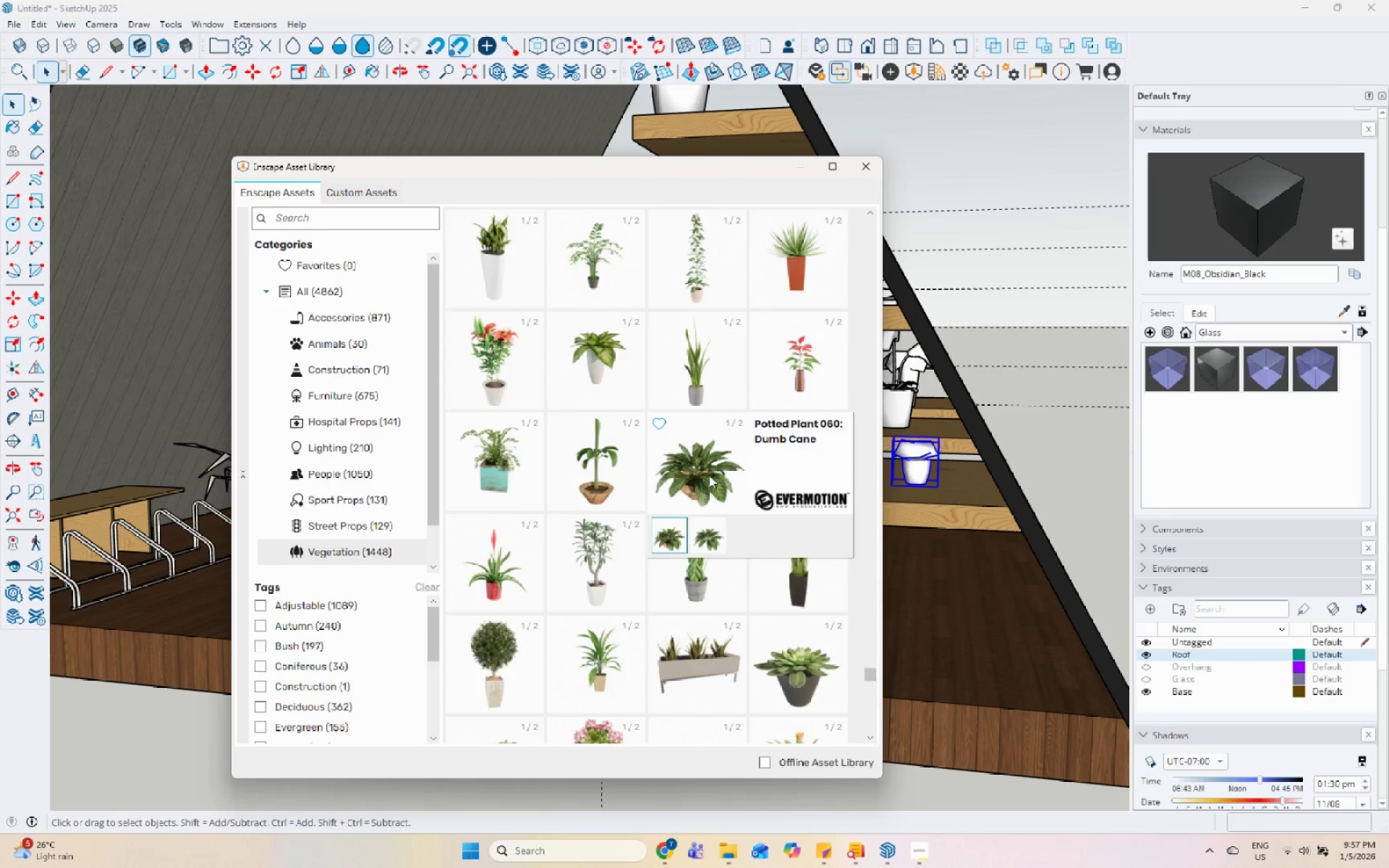 
left_click([709, 475])
 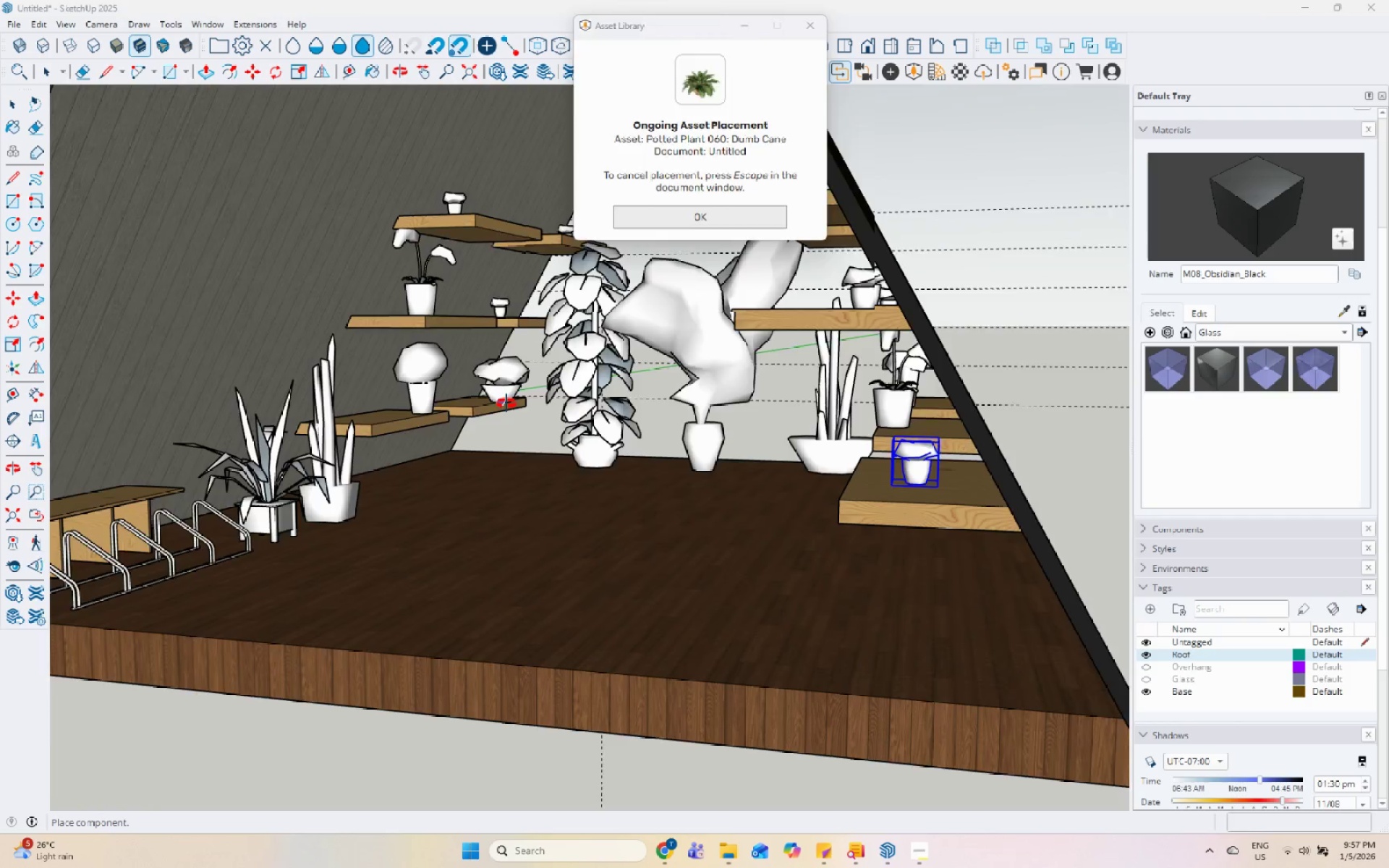 
scroll: coordinate [486, 344], scroll_direction: up, amount: 6.0
 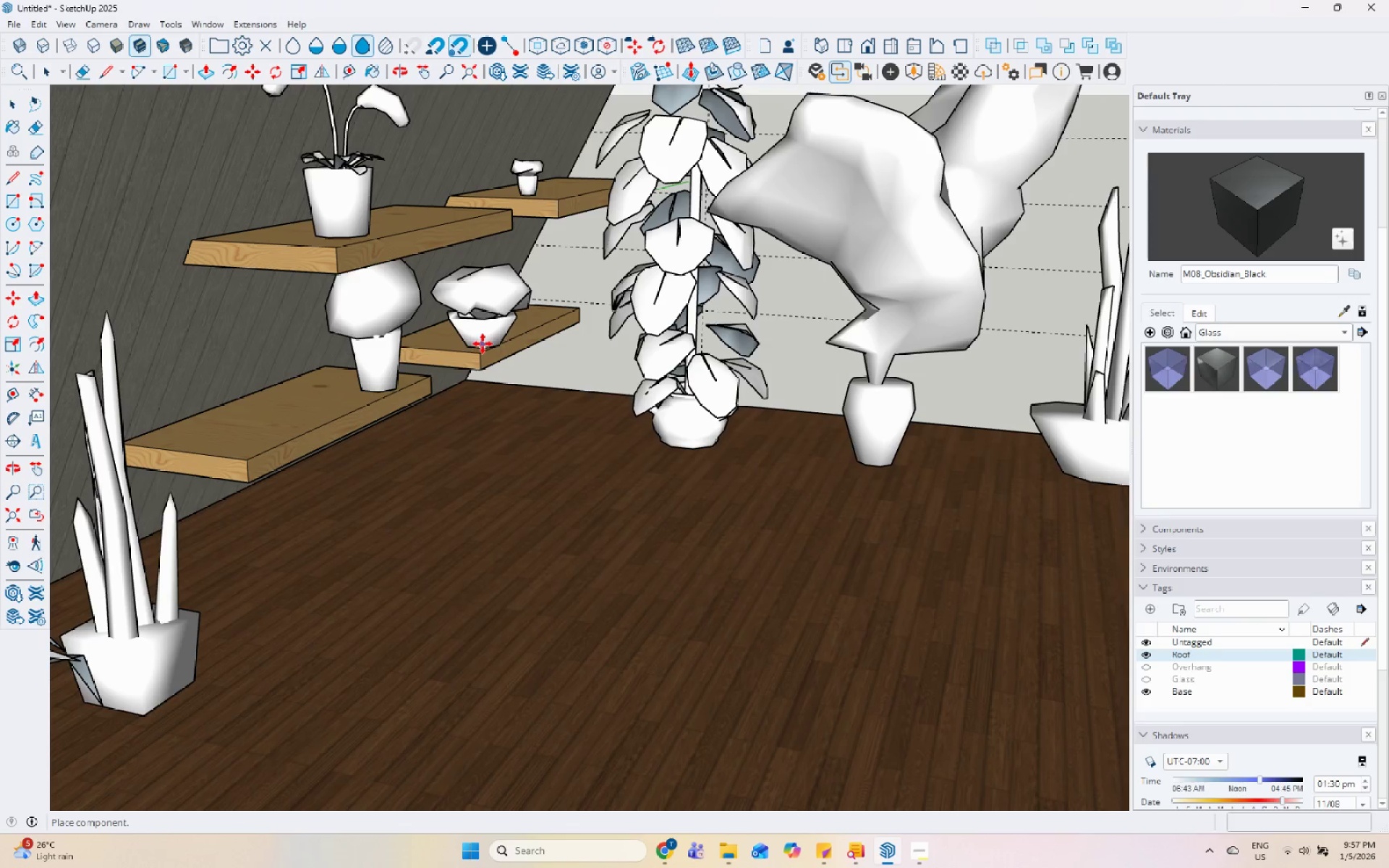 
left_click([480, 342])
 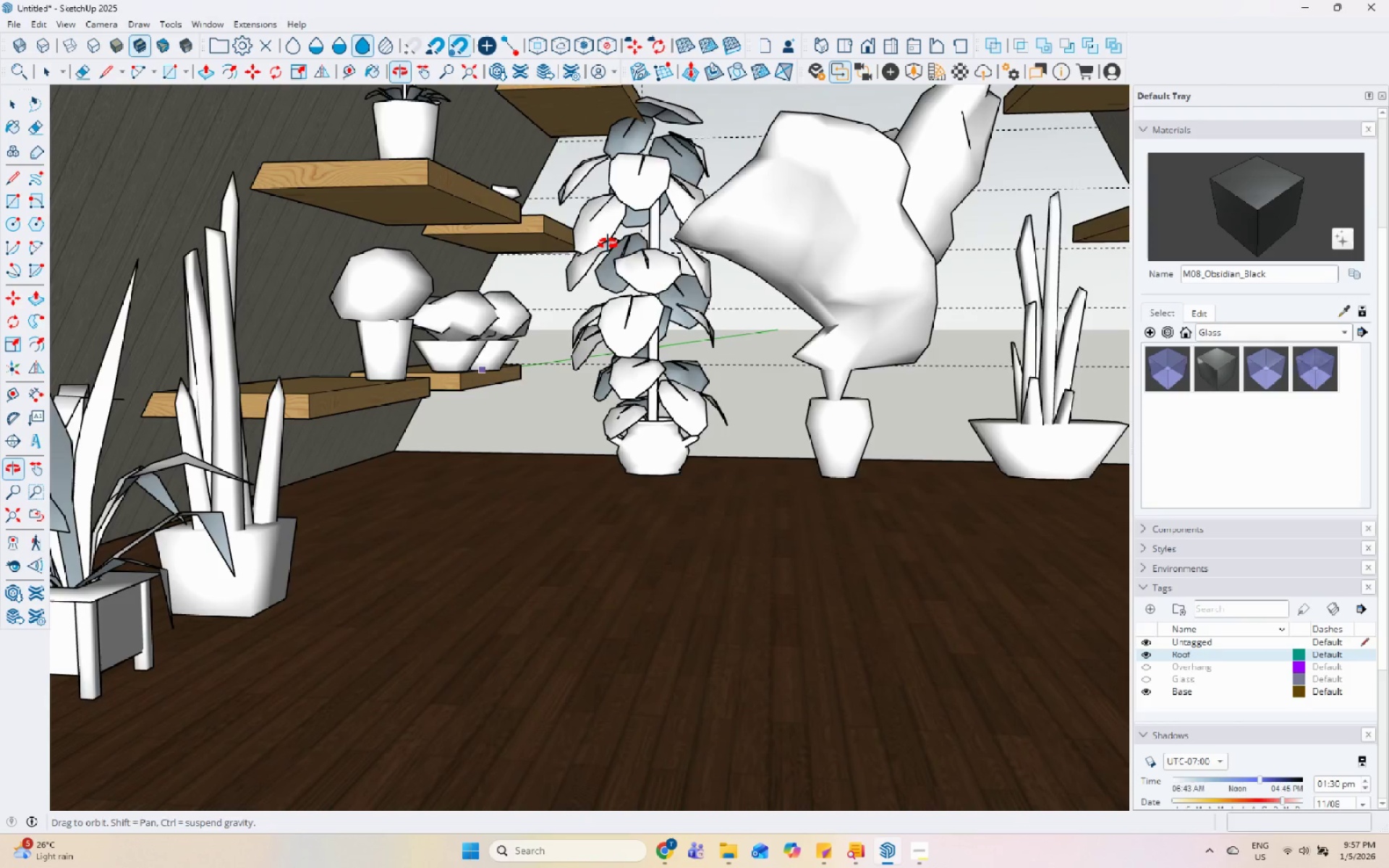 
scroll: coordinate [781, 501], scroll_direction: down, amount: 1.0
 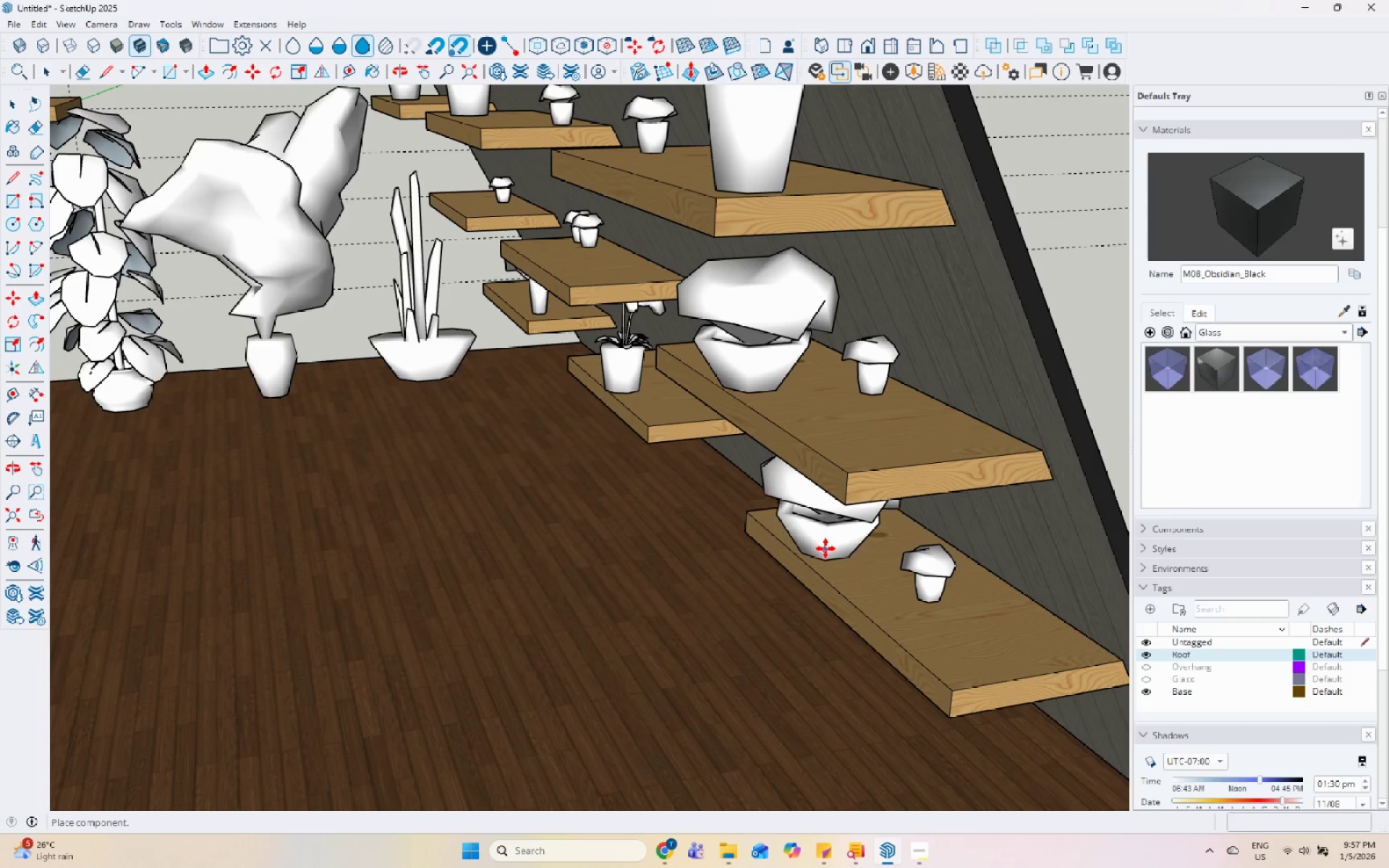 
left_click([821, 544])
 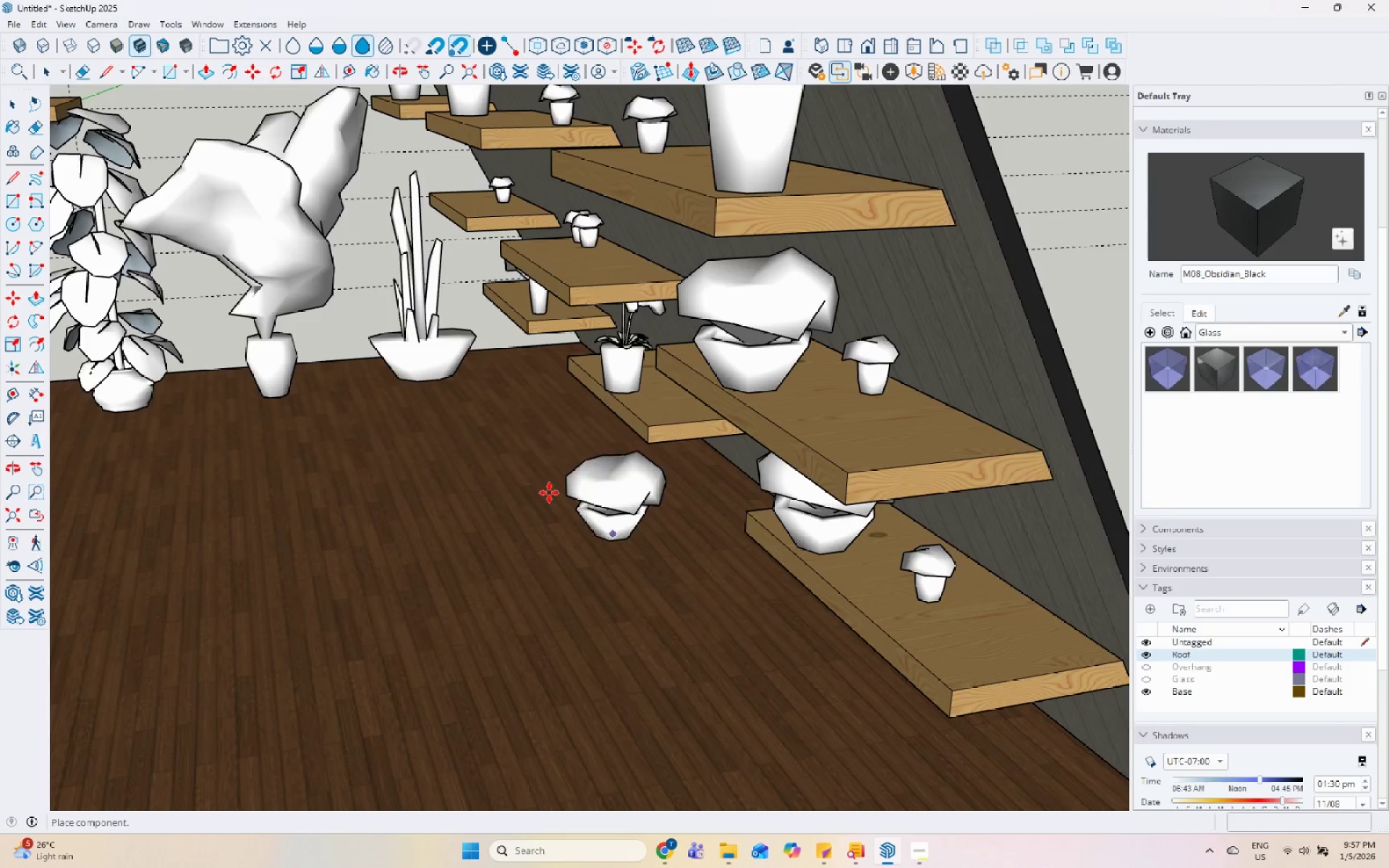 
scroll: coordinate [647, 429], scroll_direction: up, amount: 3.0
 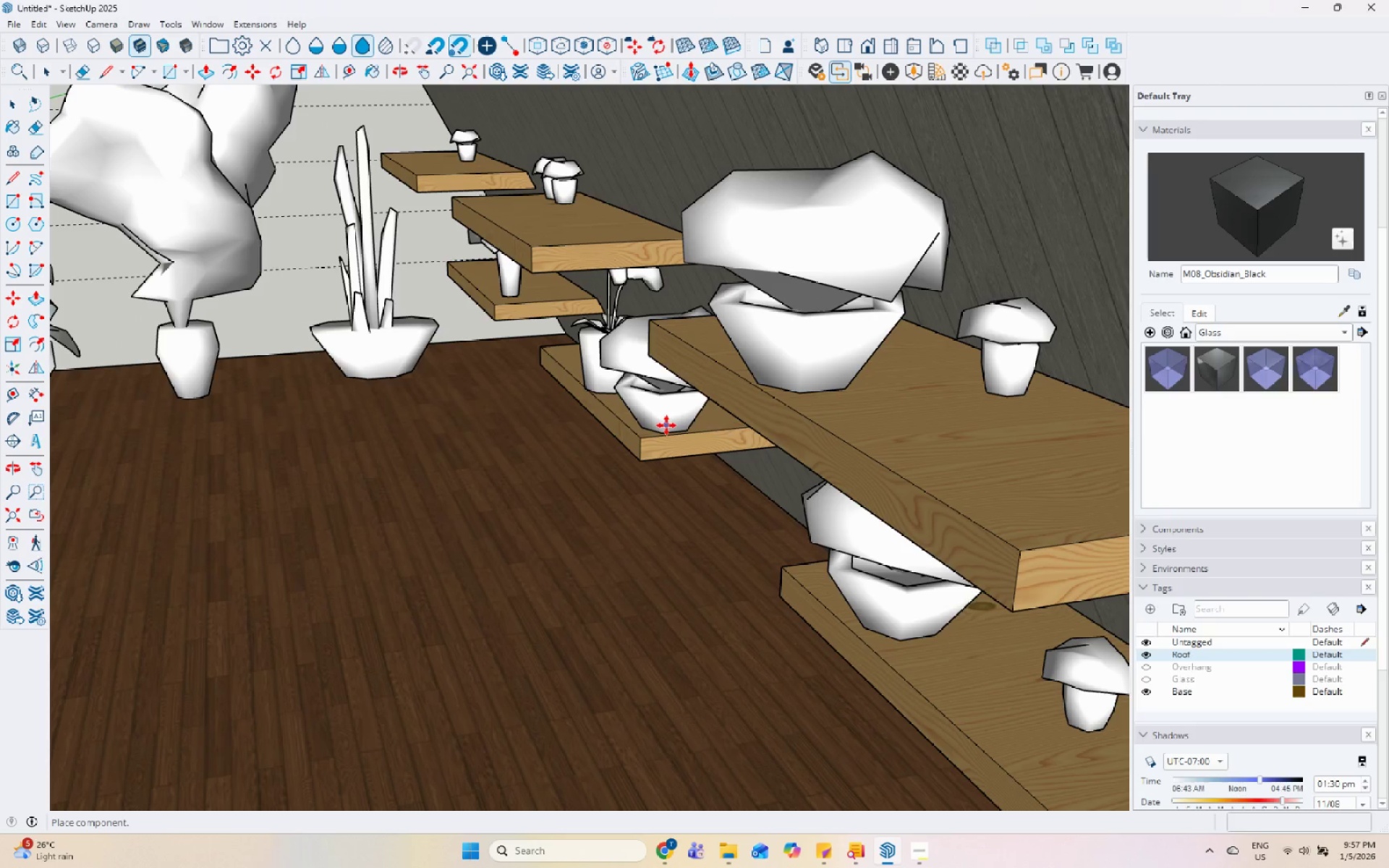 
left_click([661, 422])
 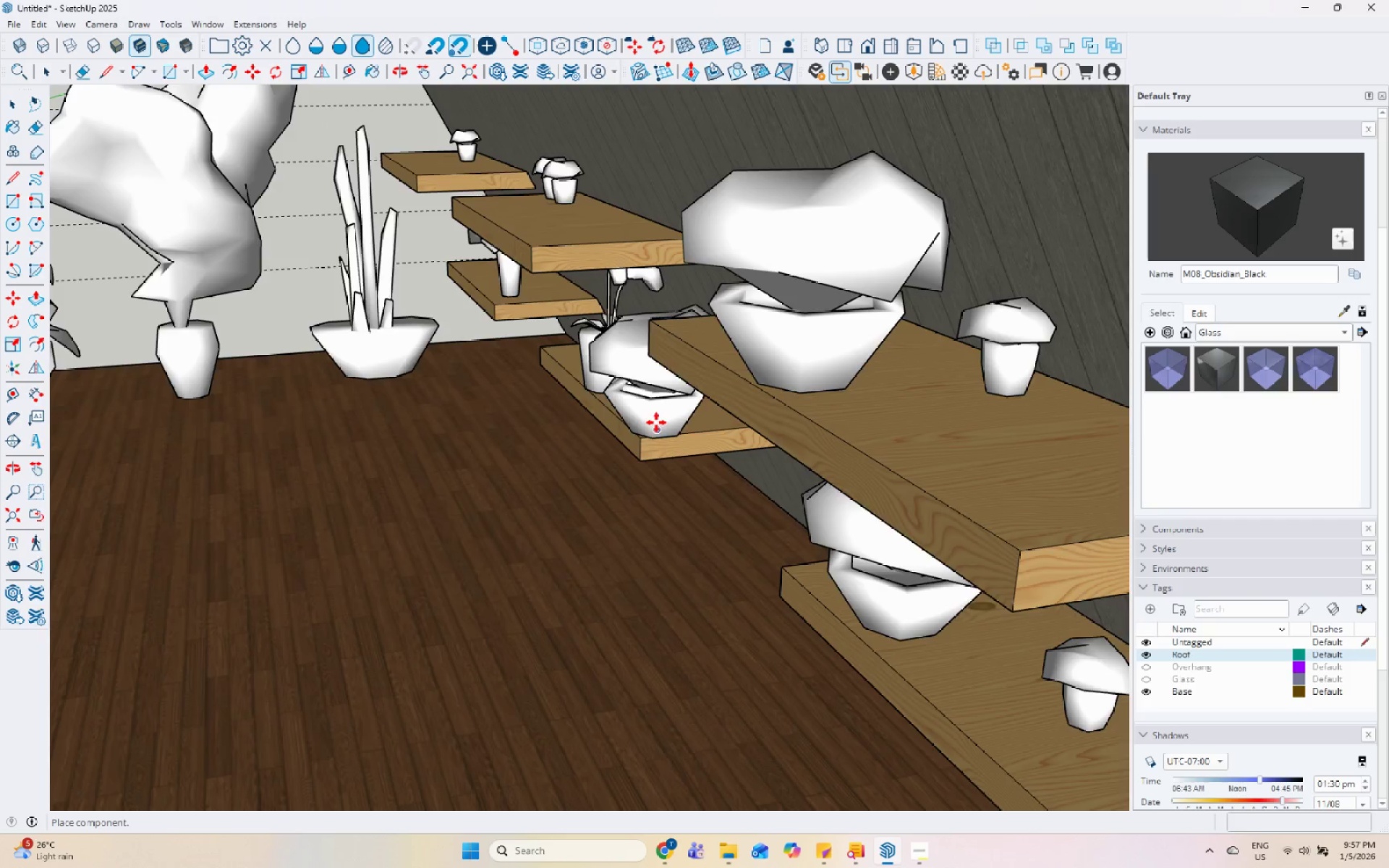 
scroll: coordinate [634, 375], scroll_direction: down, amount: 5.0
 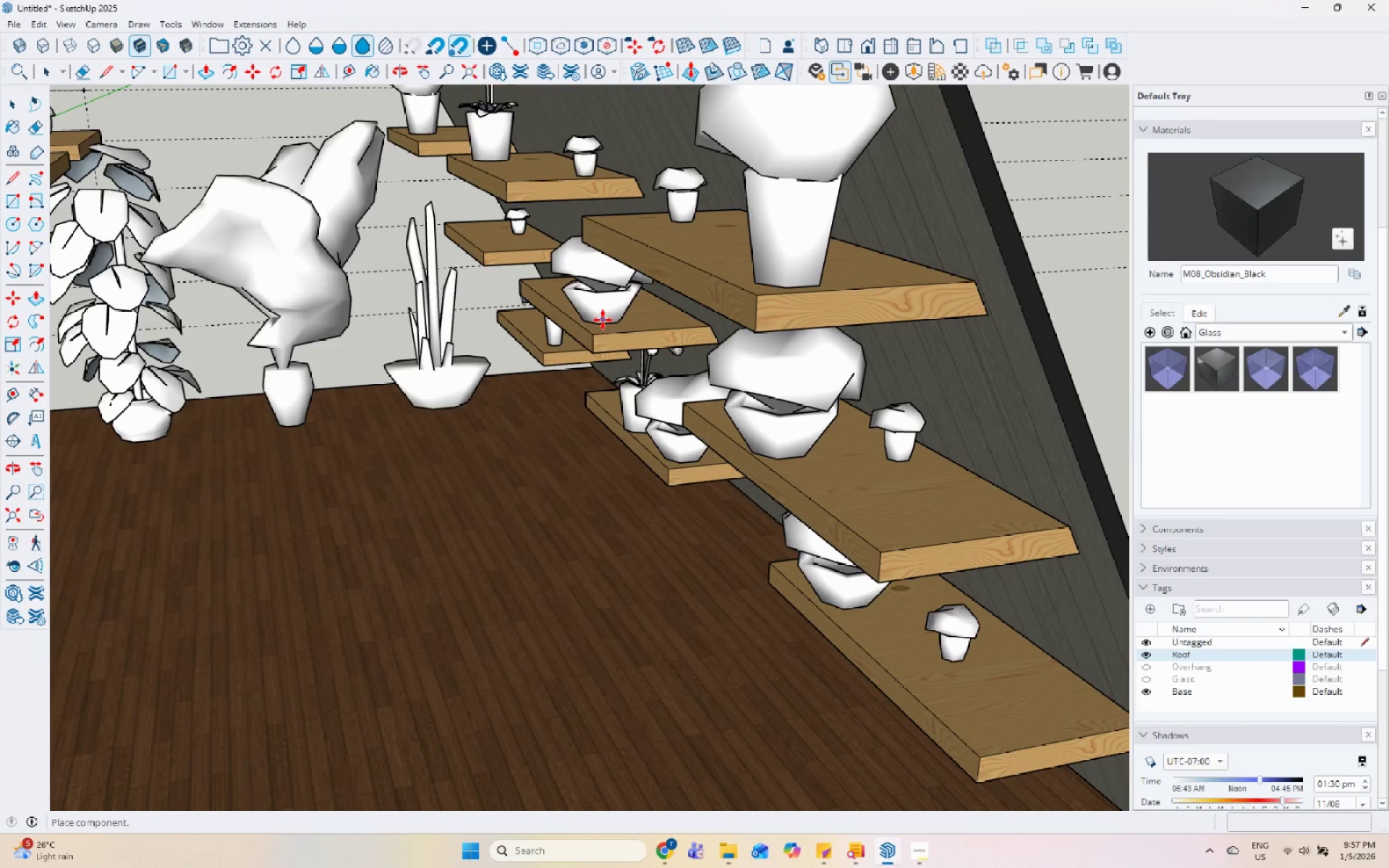 
left_click([604, 323])
 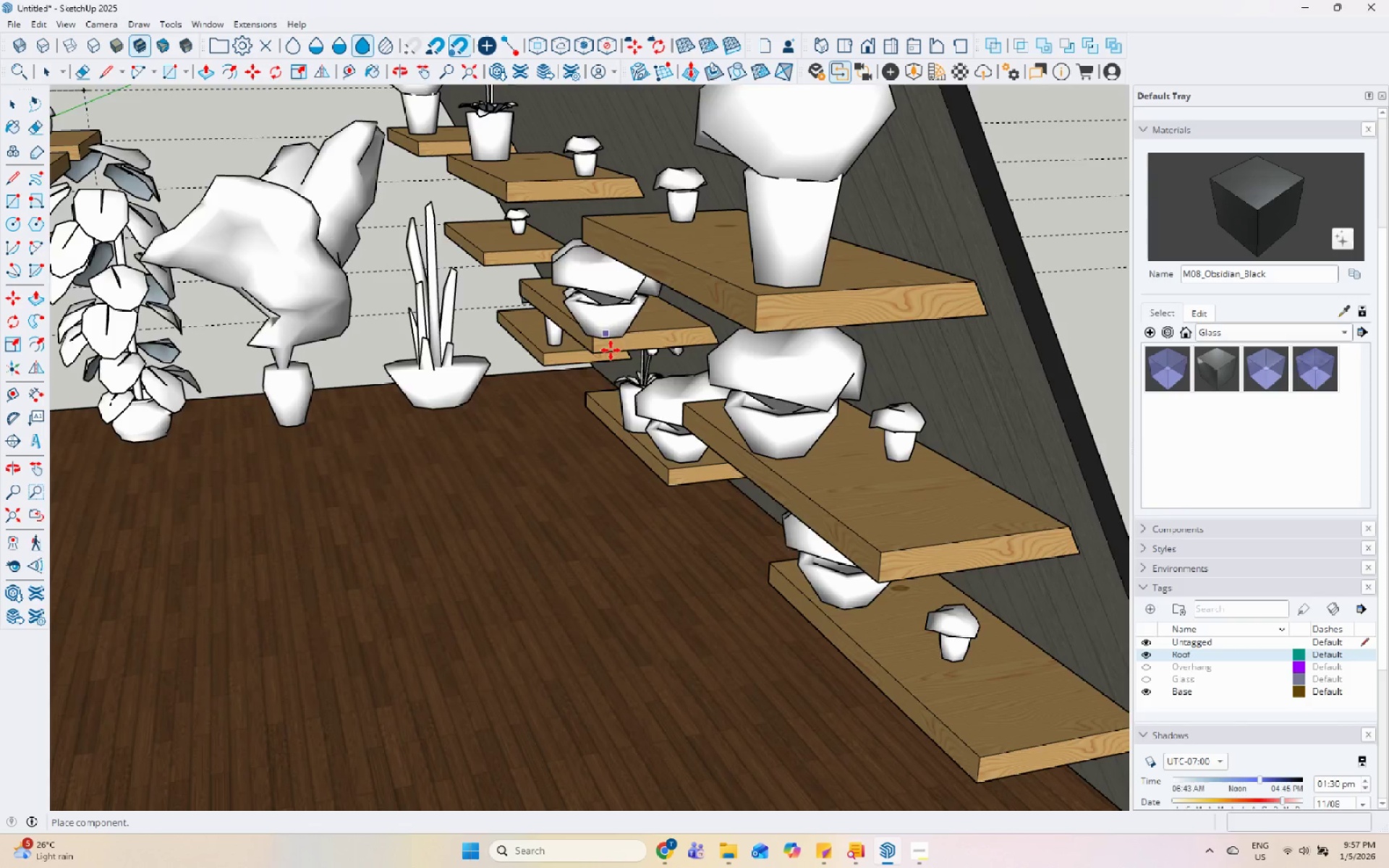 
scroll: coordinate [630, 417], scroll_direction: down, amount: 7.0
 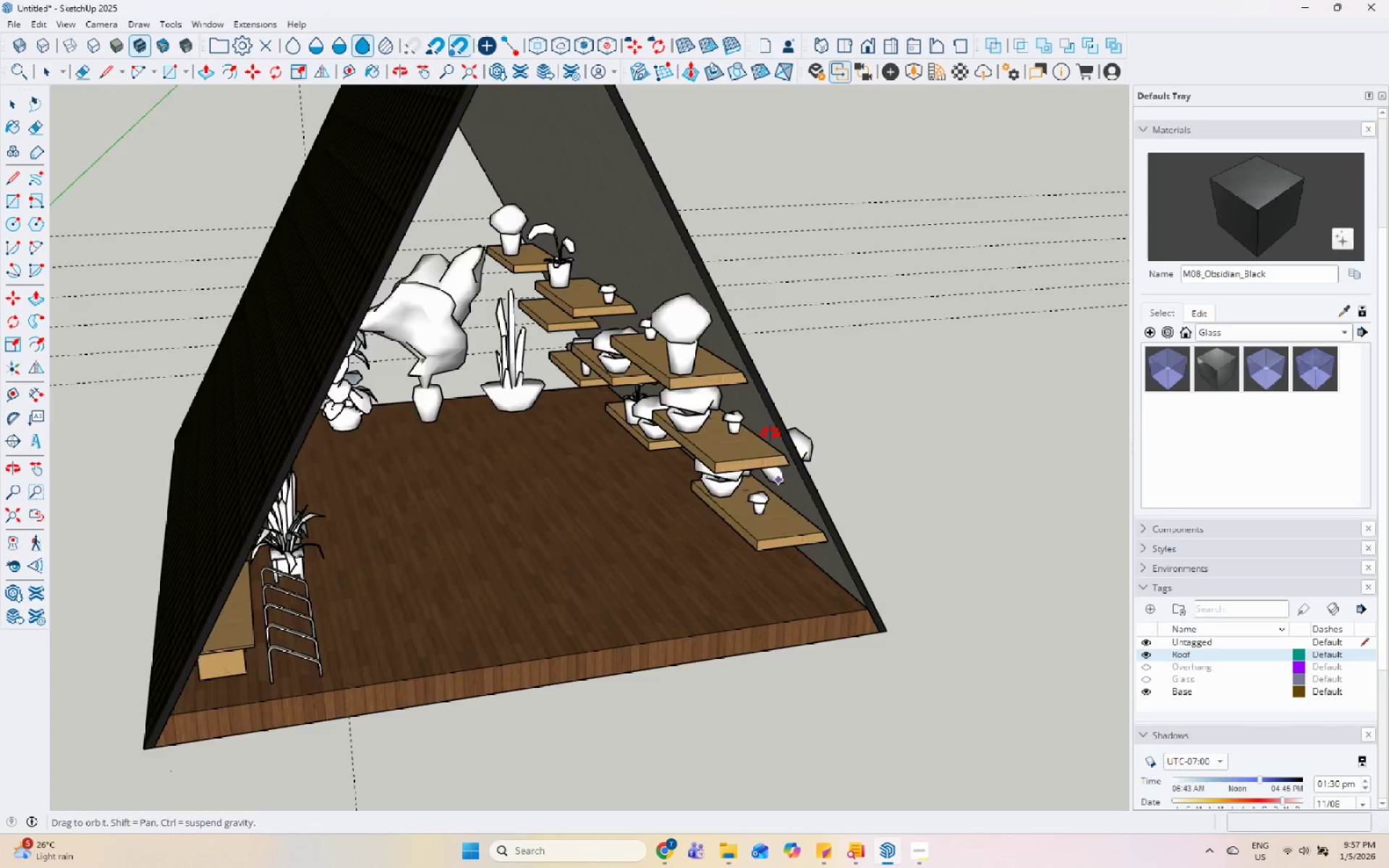 
key(Space)
 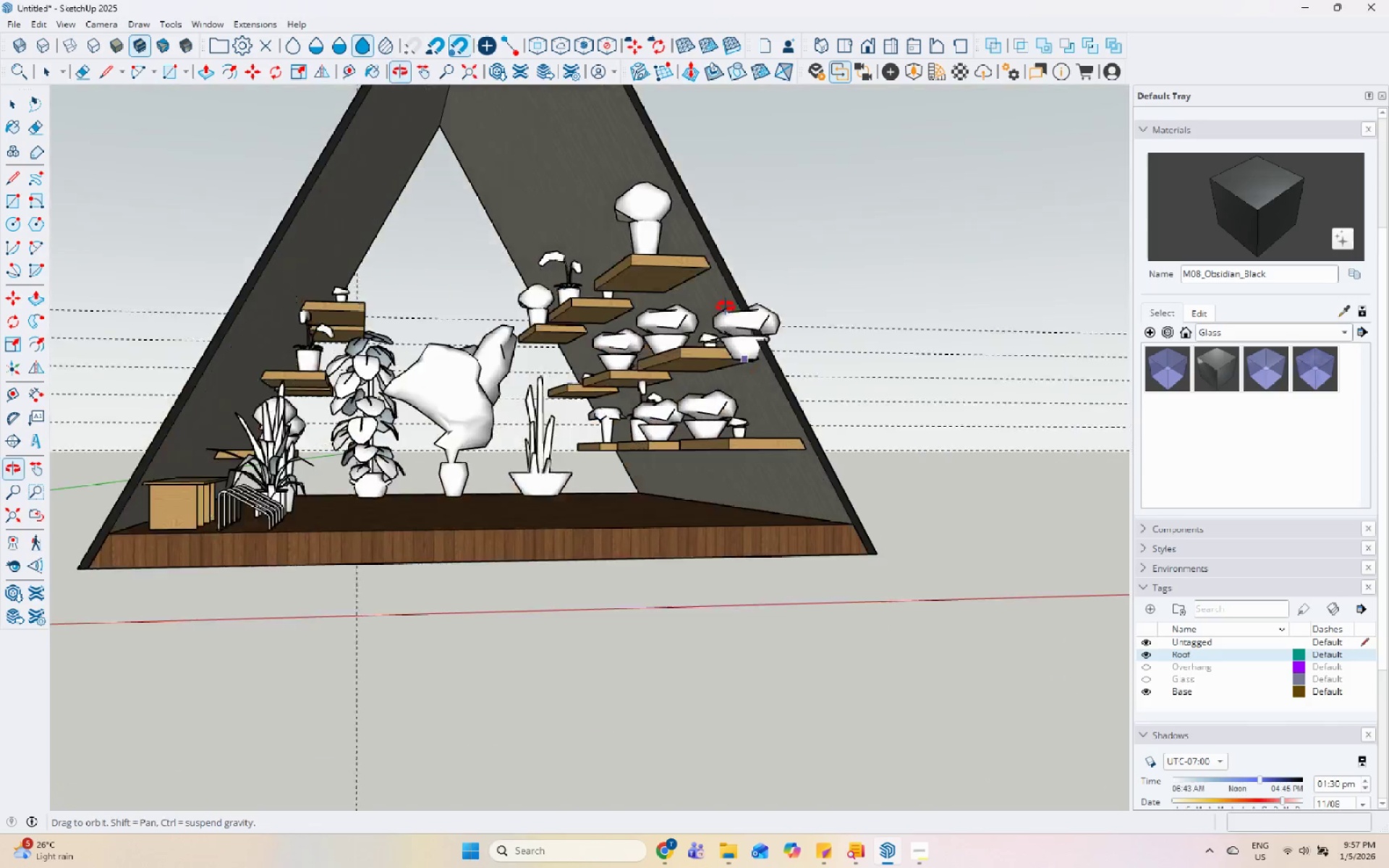 
scroll: coordinate [653, 407], scroll_direction: down, amount: 4.0
 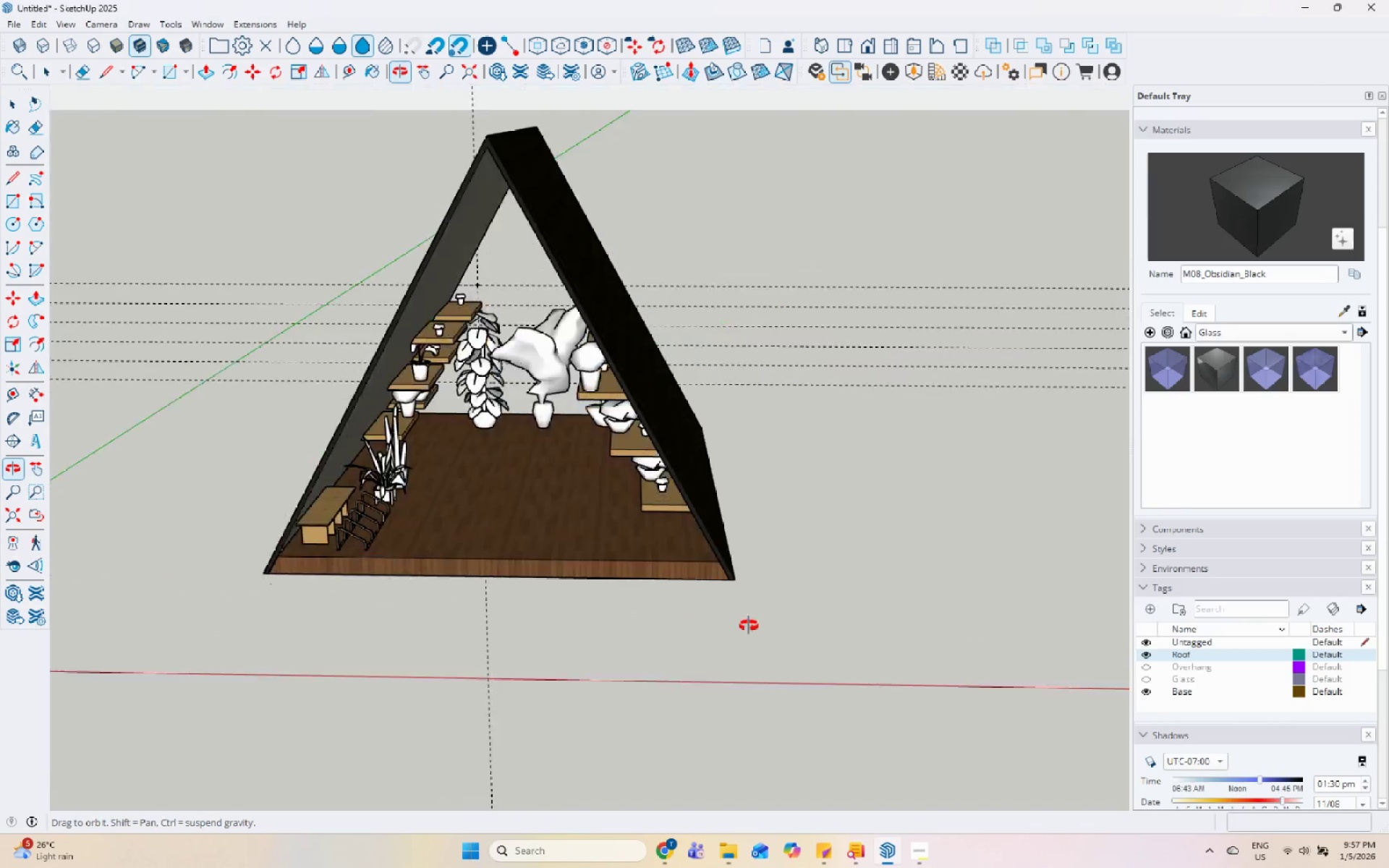 
scroll: coordinate [592, 558], scroll_direction: up, amount: 5.0
 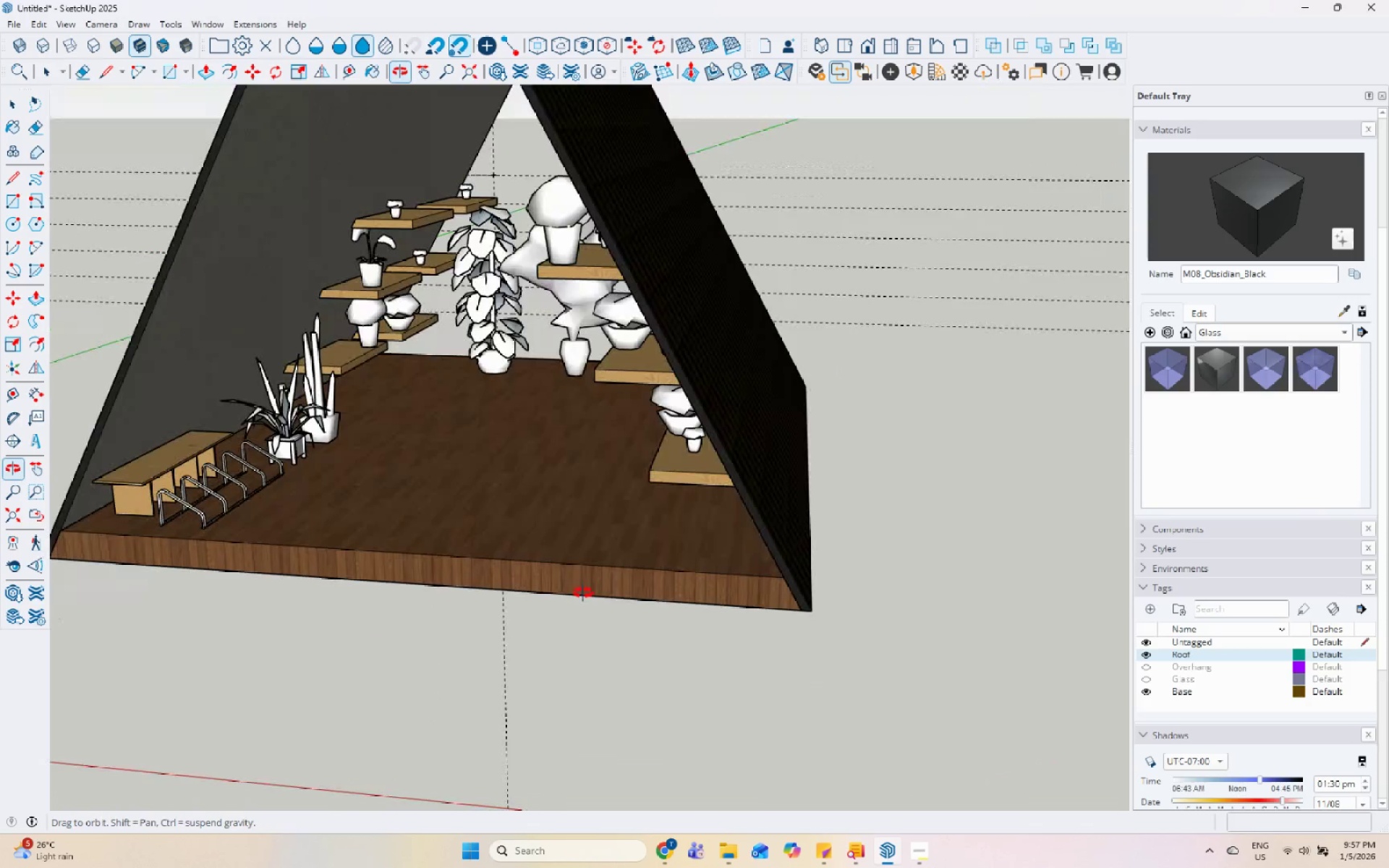 
scroll: coordinate [474, 469], scroll_direction: down, amount: 9.0
 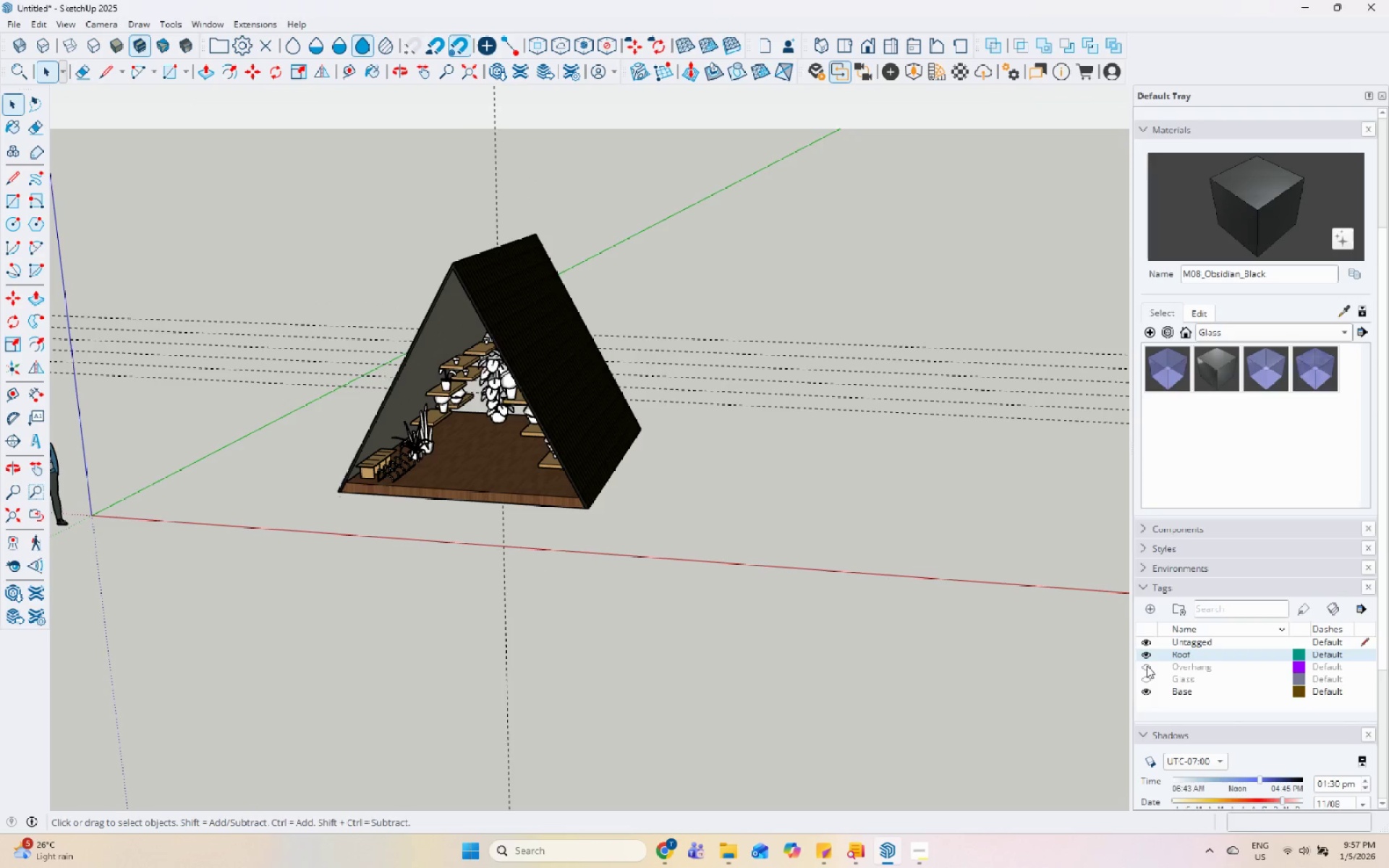 
double_click([1147, 677])
 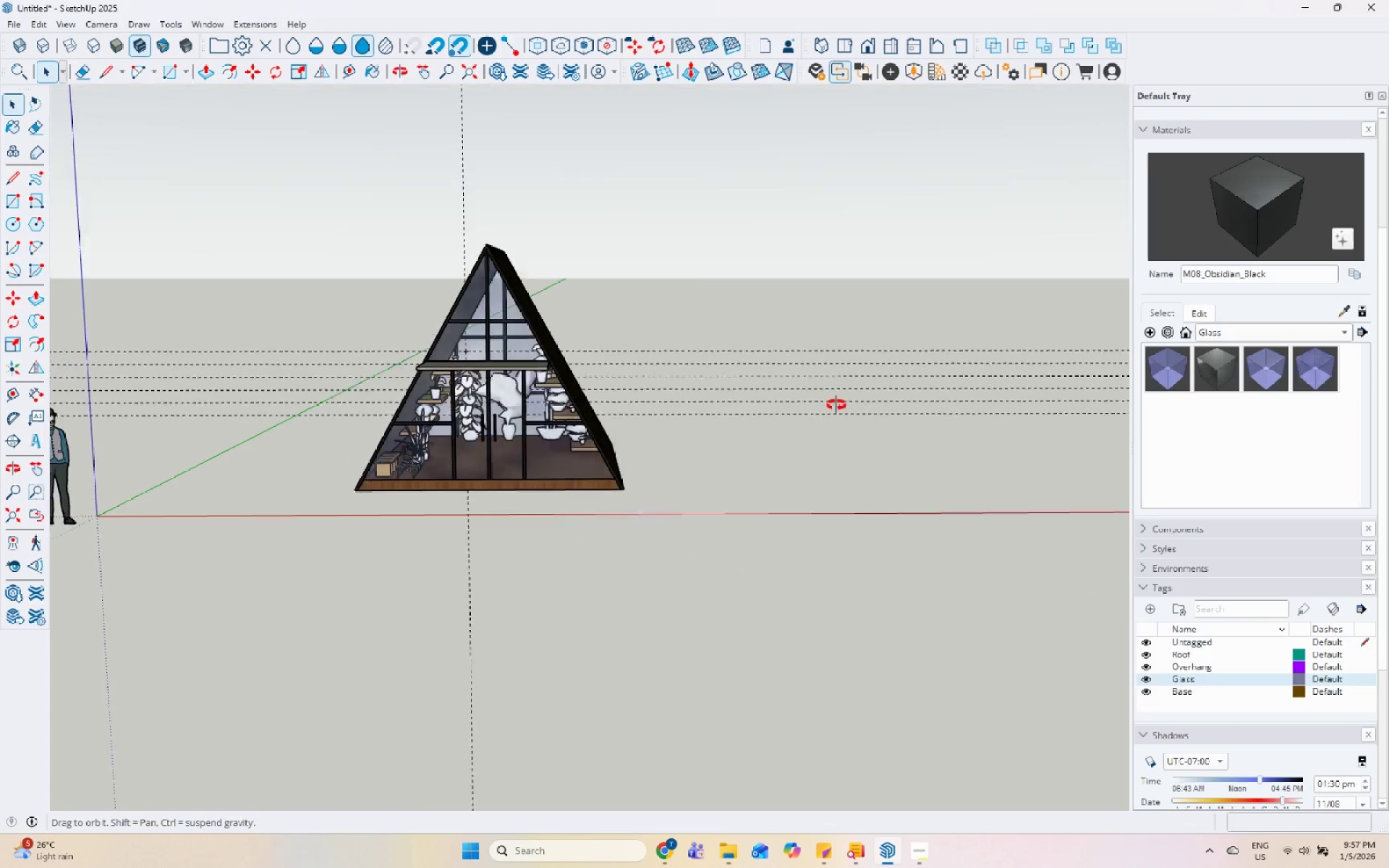 
scroll: coordinate [446, 367], scroll_direction: up, amount: 5.0
 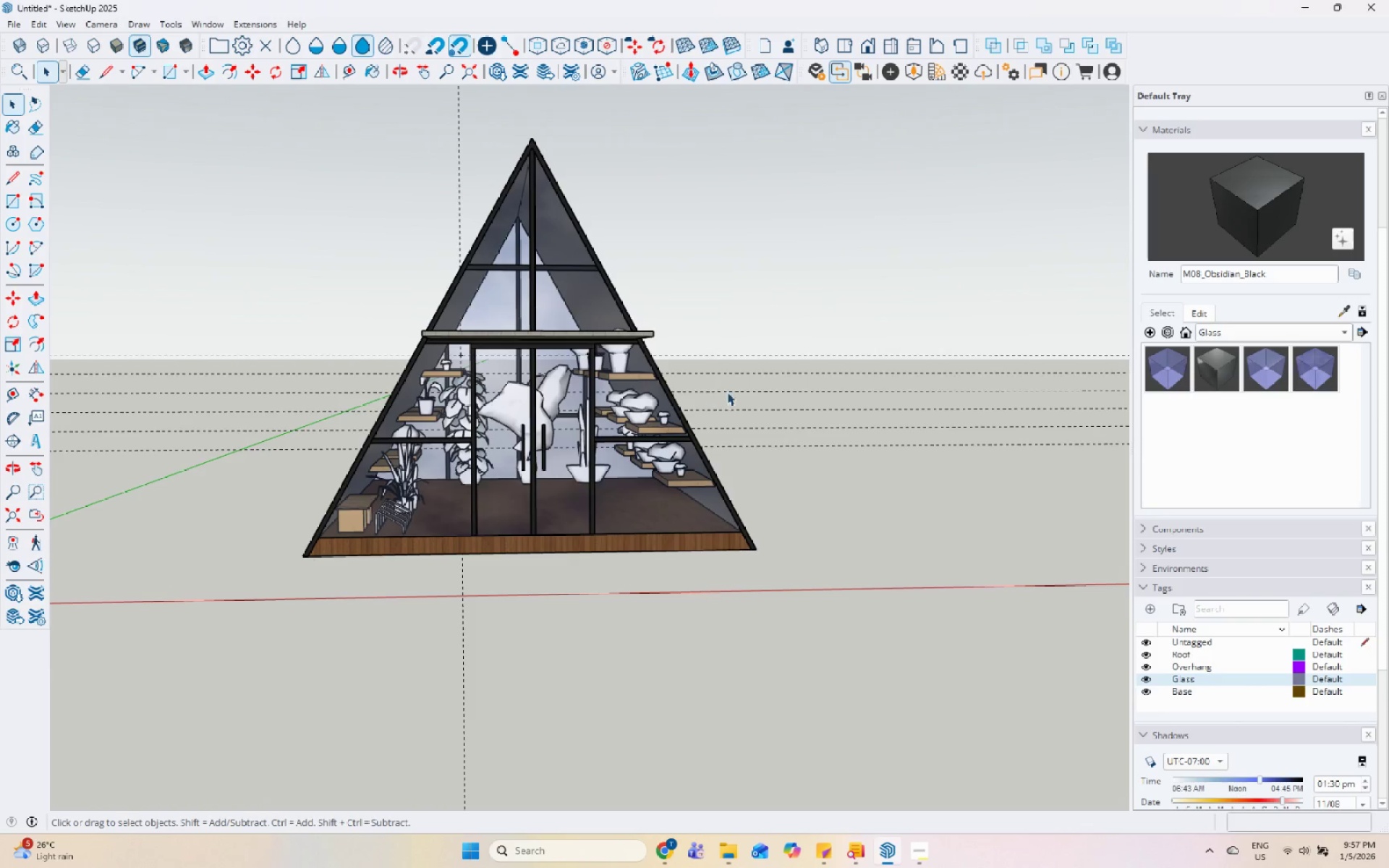 
scroll: coordinate [681, 423], scroll_direction: down, amount: 6.0
 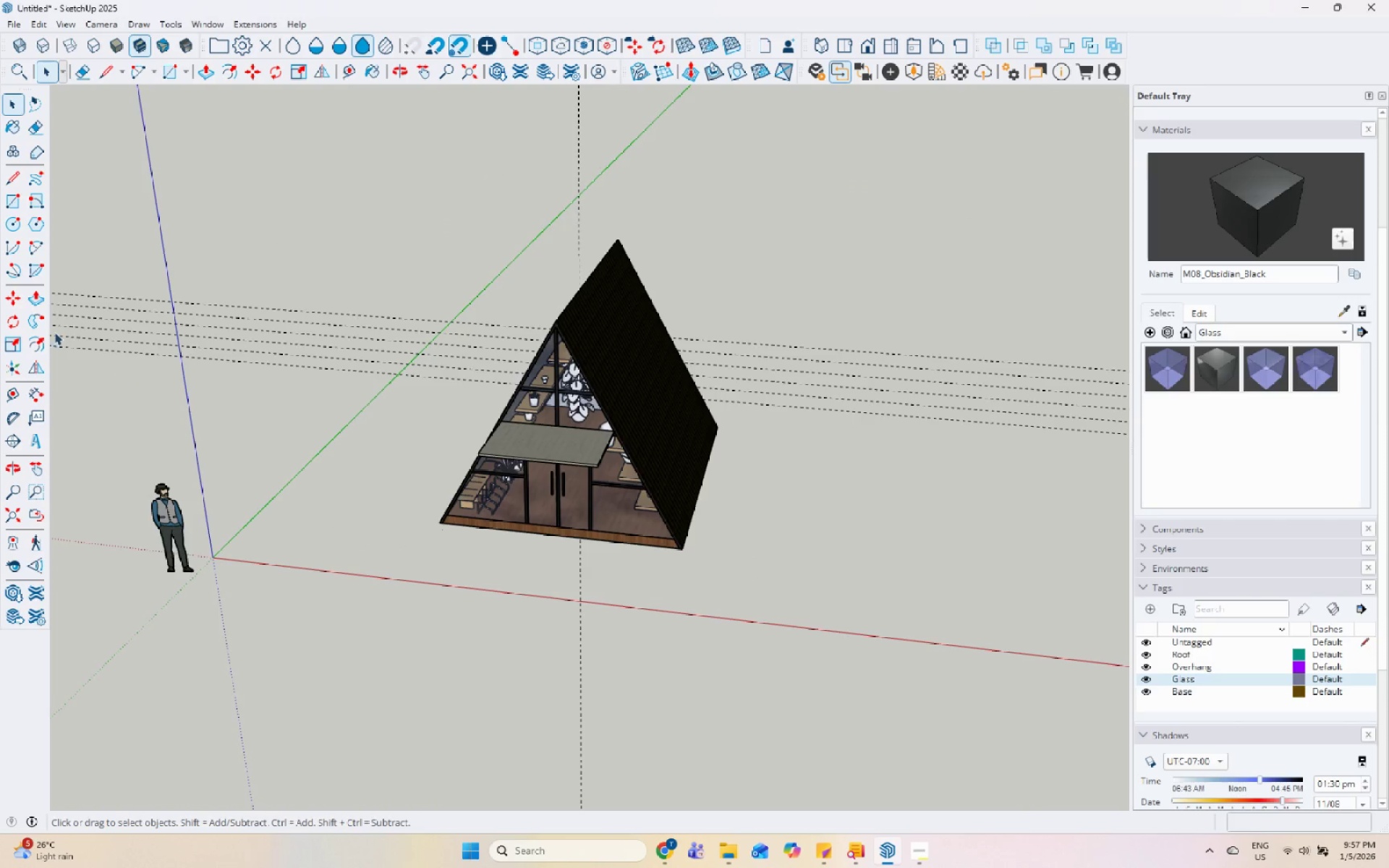 
left_click([38, 28])
 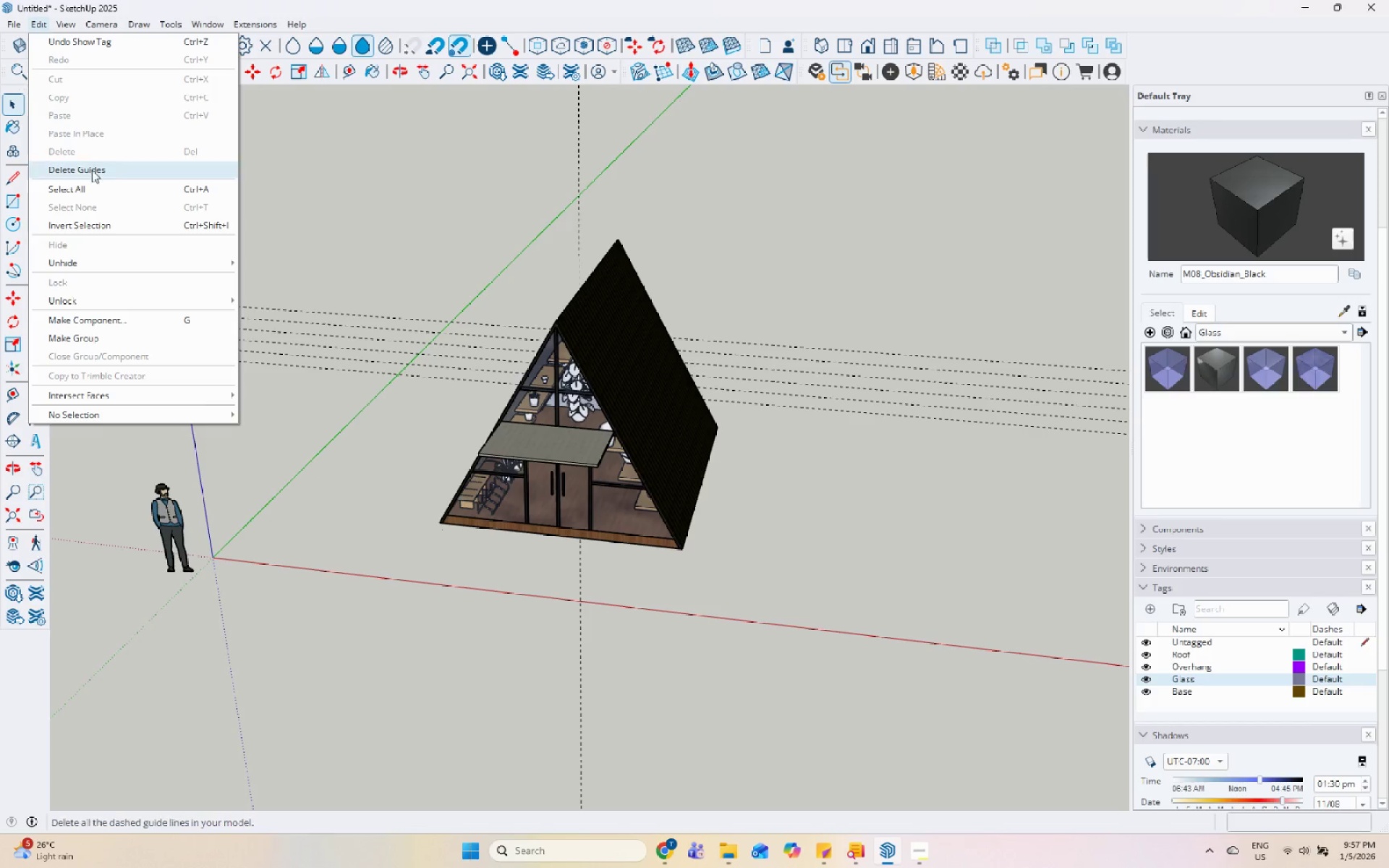 
left_click([92, 170])
 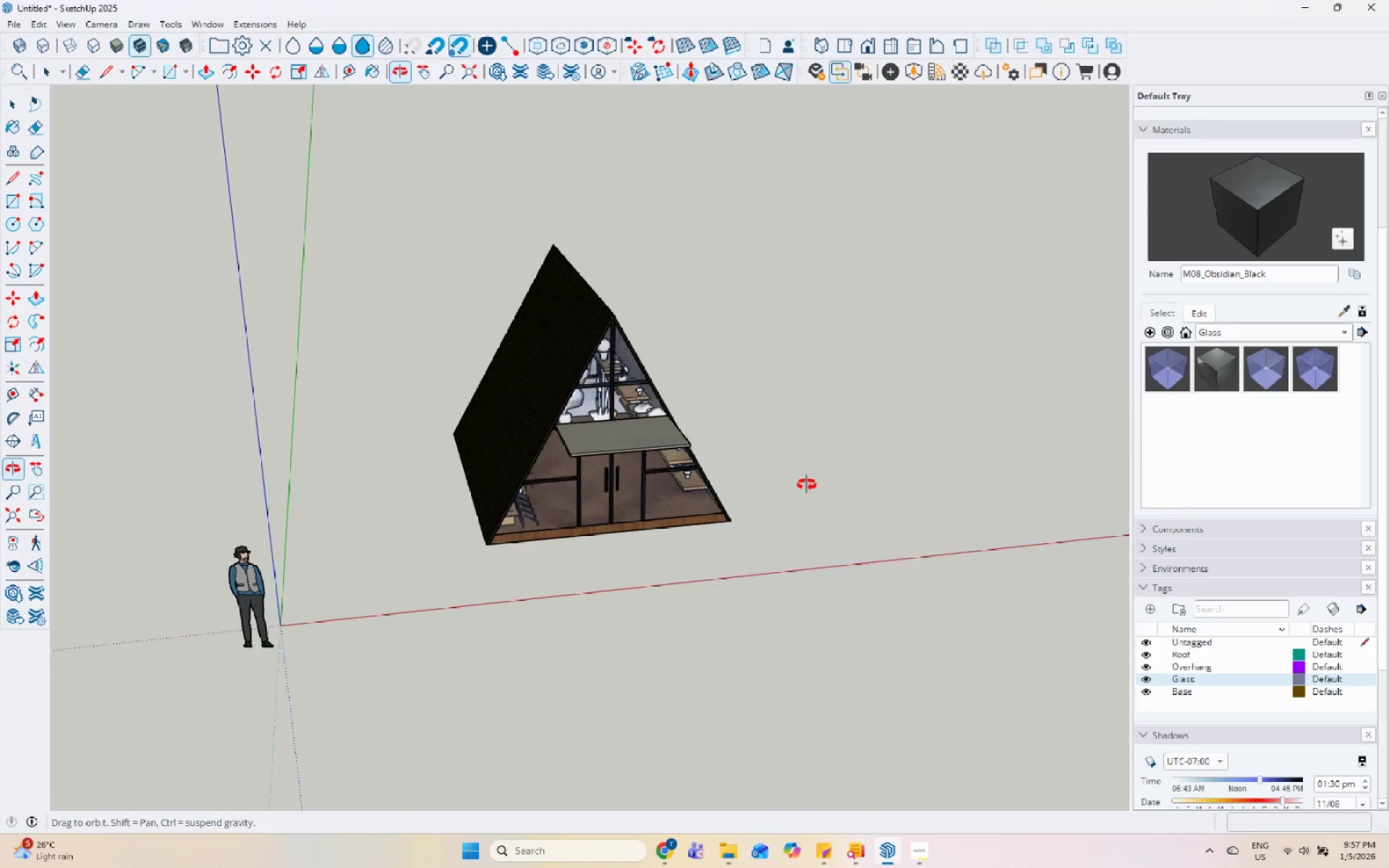 
scroll: coordinate [585, 480], scroll_direction: down, amount: 2.0
 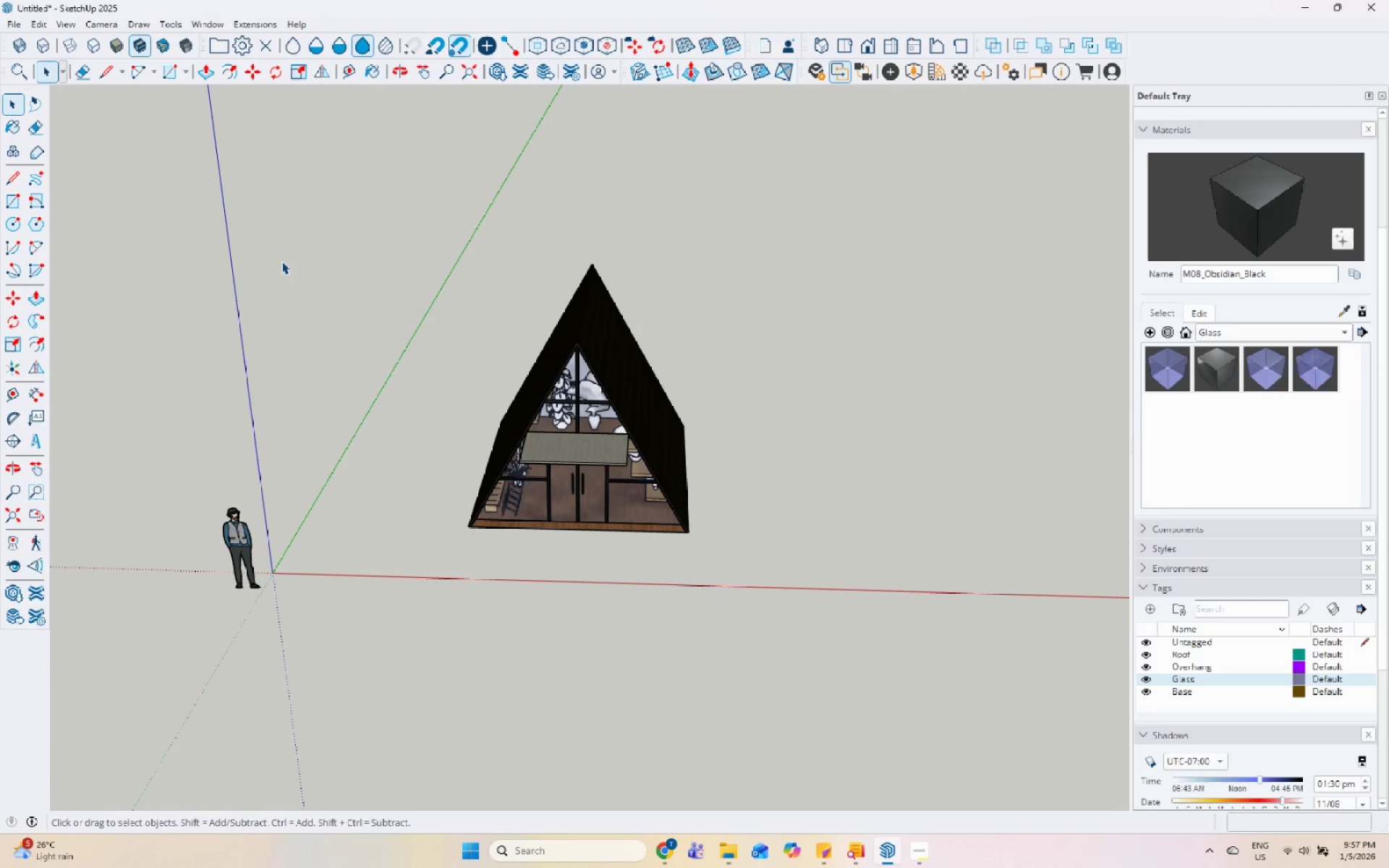 
left_click_drag(start_coordinate=[313, 240], to_coordinate=[842, 650])
 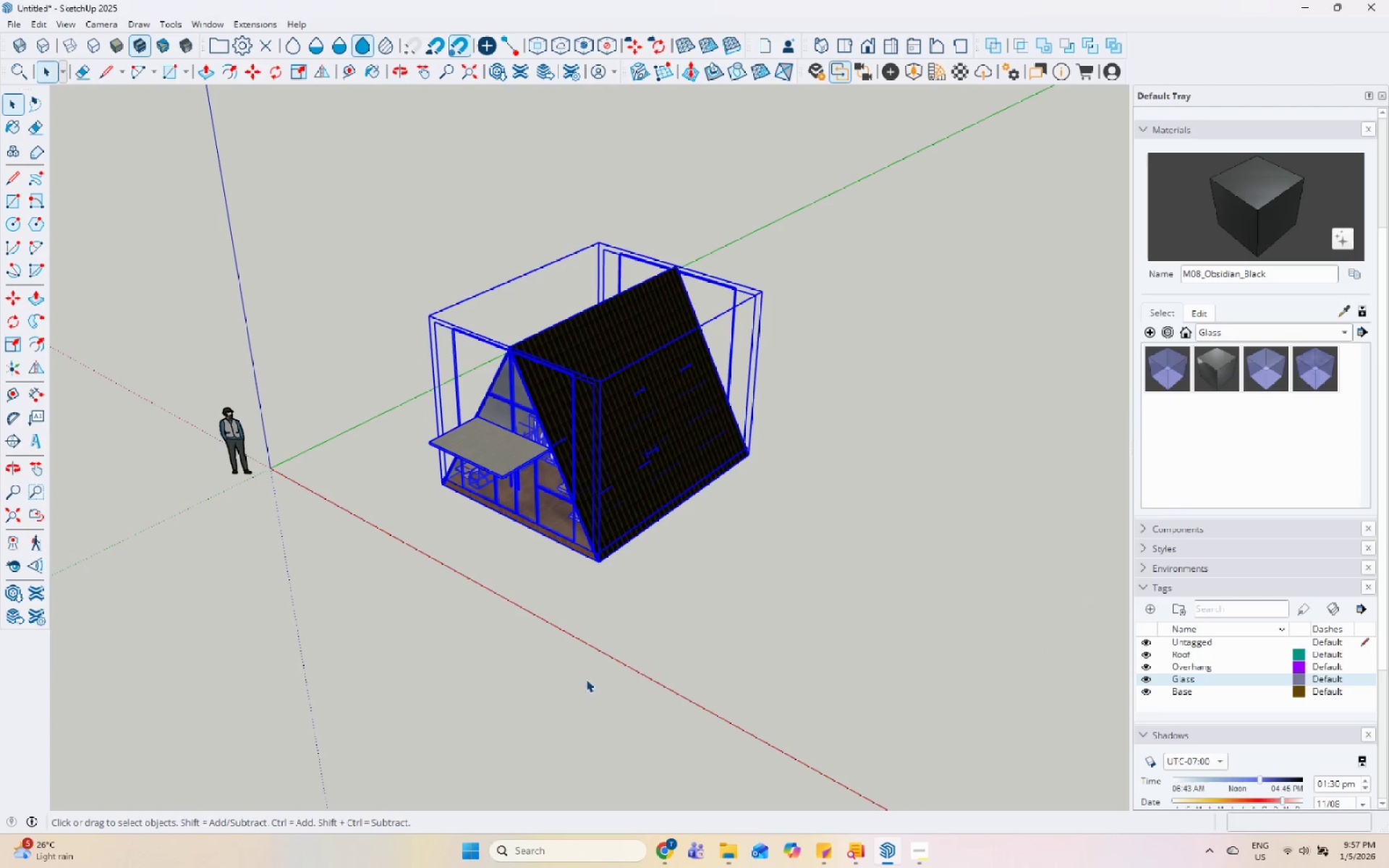 
key(M)
 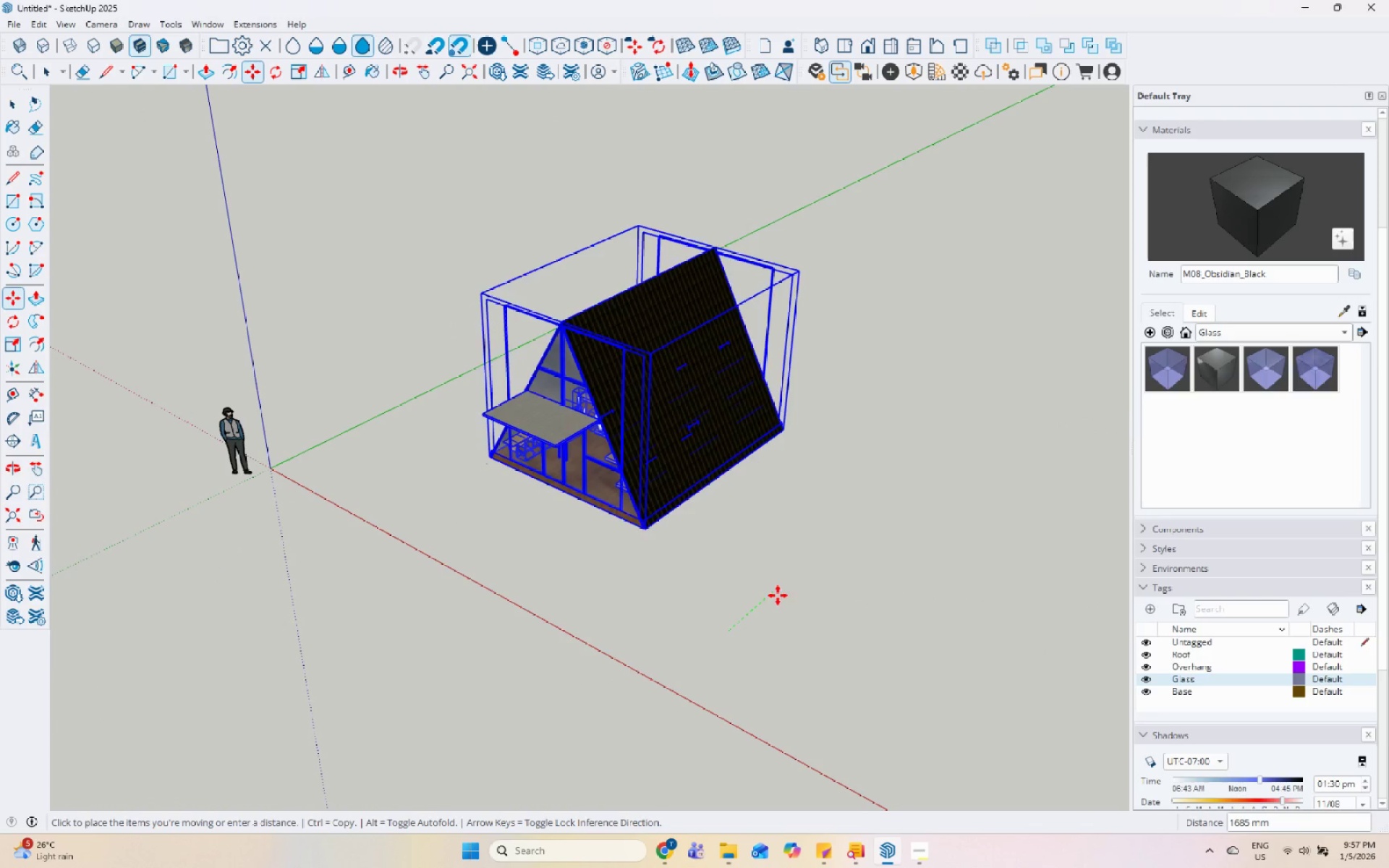 
left_click([789, 587])
 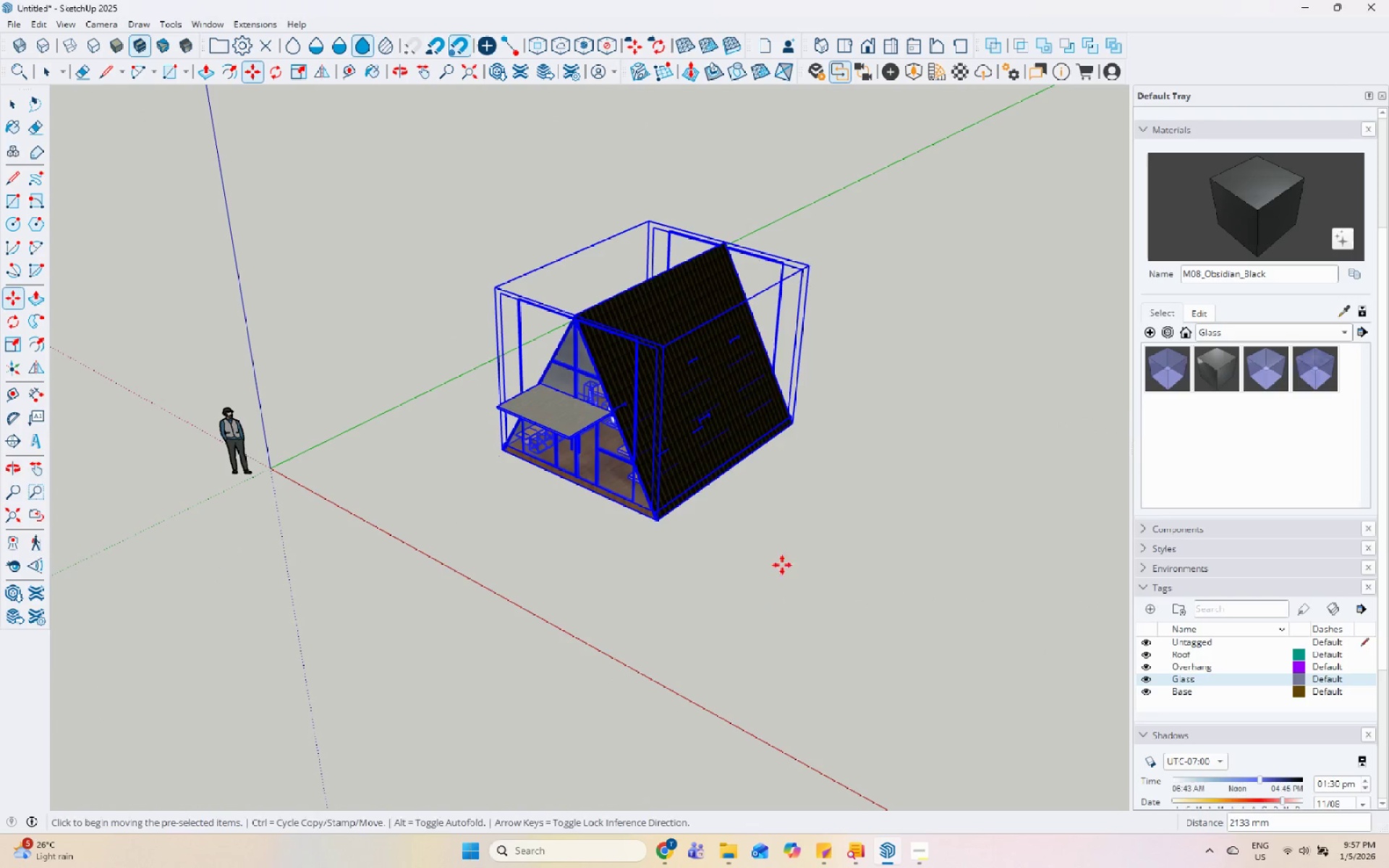 
key(Space)
 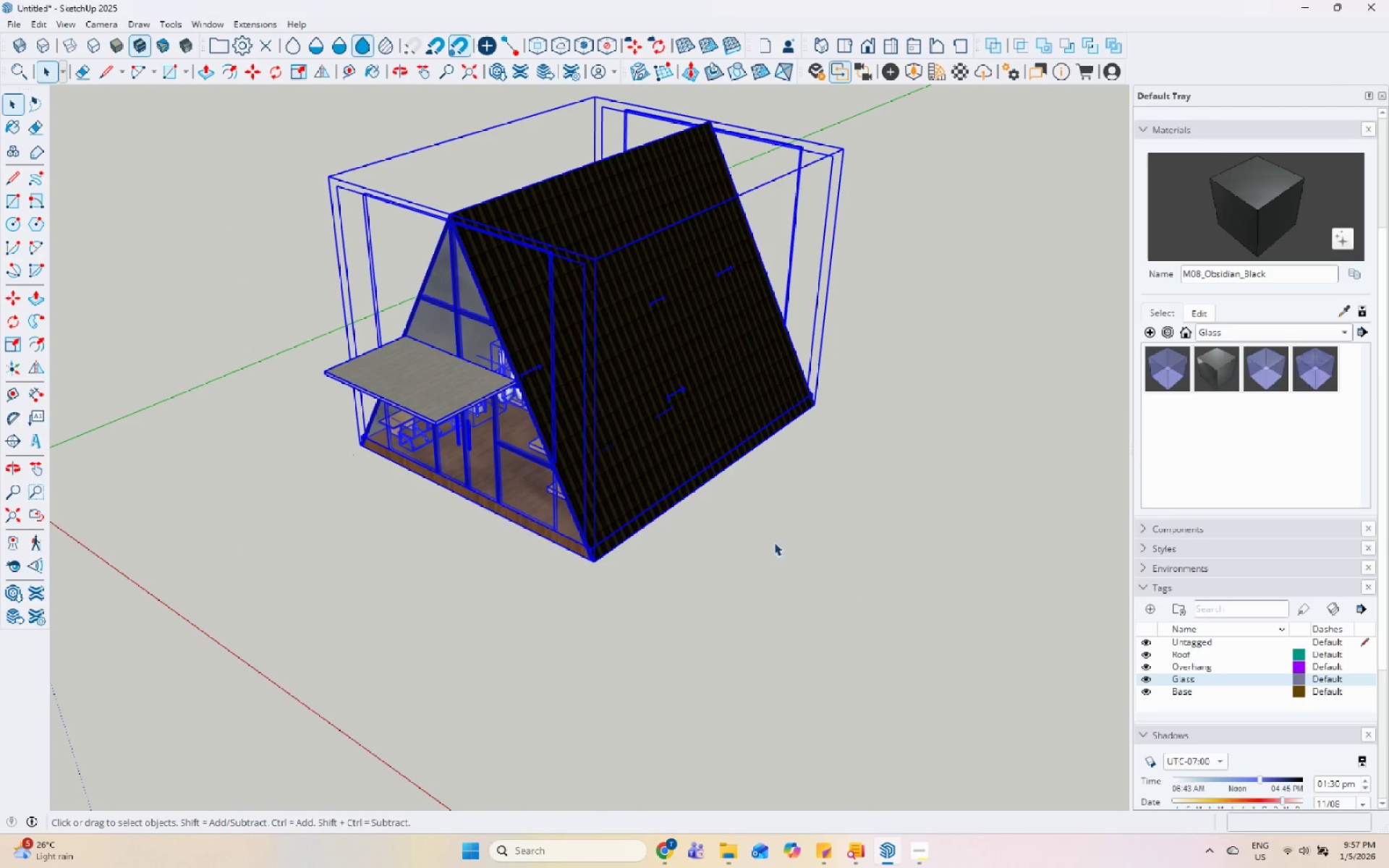 
scroll: coordinate [751, 458], scroll_direction: up, amount: 6.0
 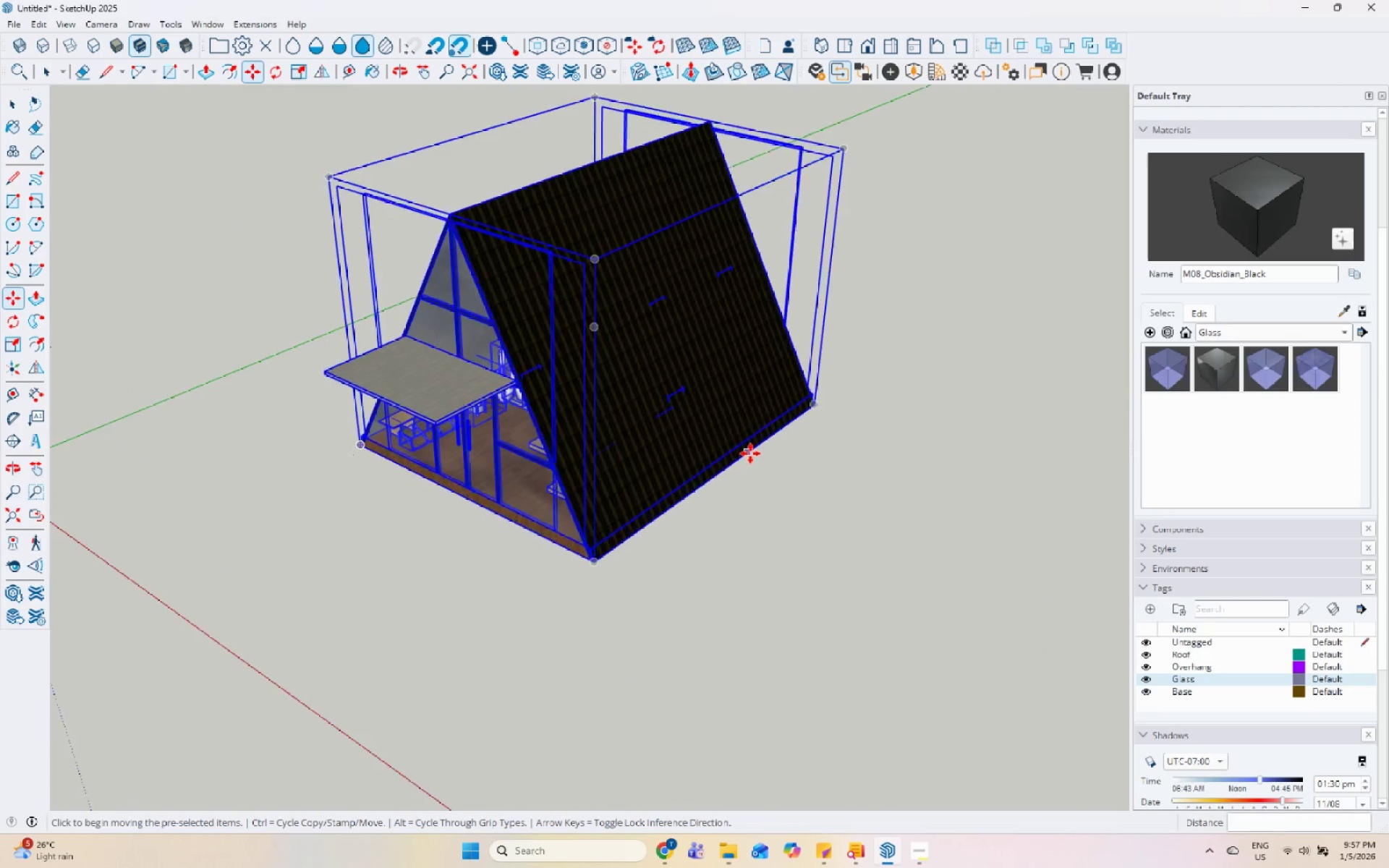 
left_click_drag(start_coordinate=[784, 540], to_coordinate=[788, 540])
 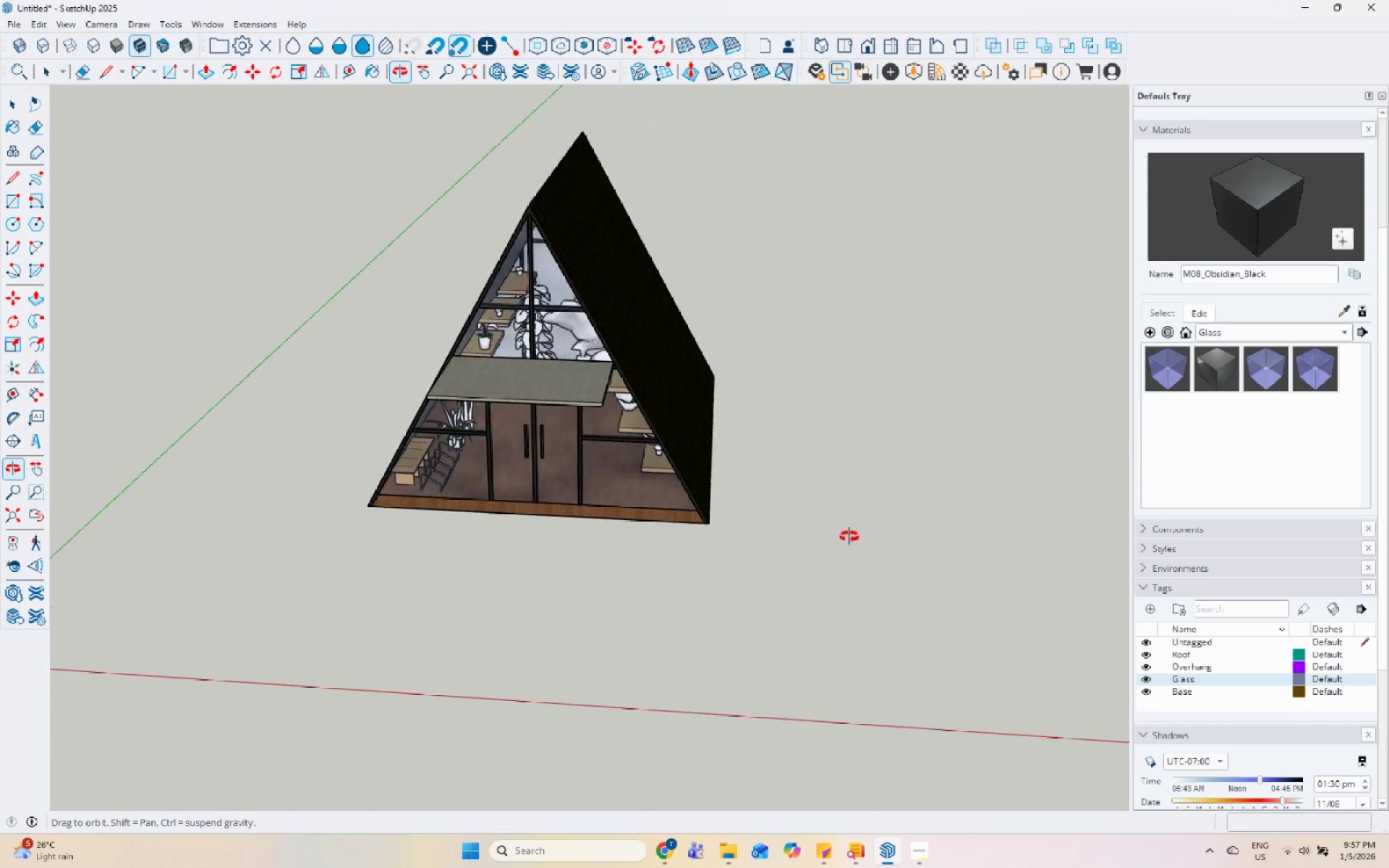 
scroll: coordinate [594, 576], scroll_direction: down, amount: 7.0
 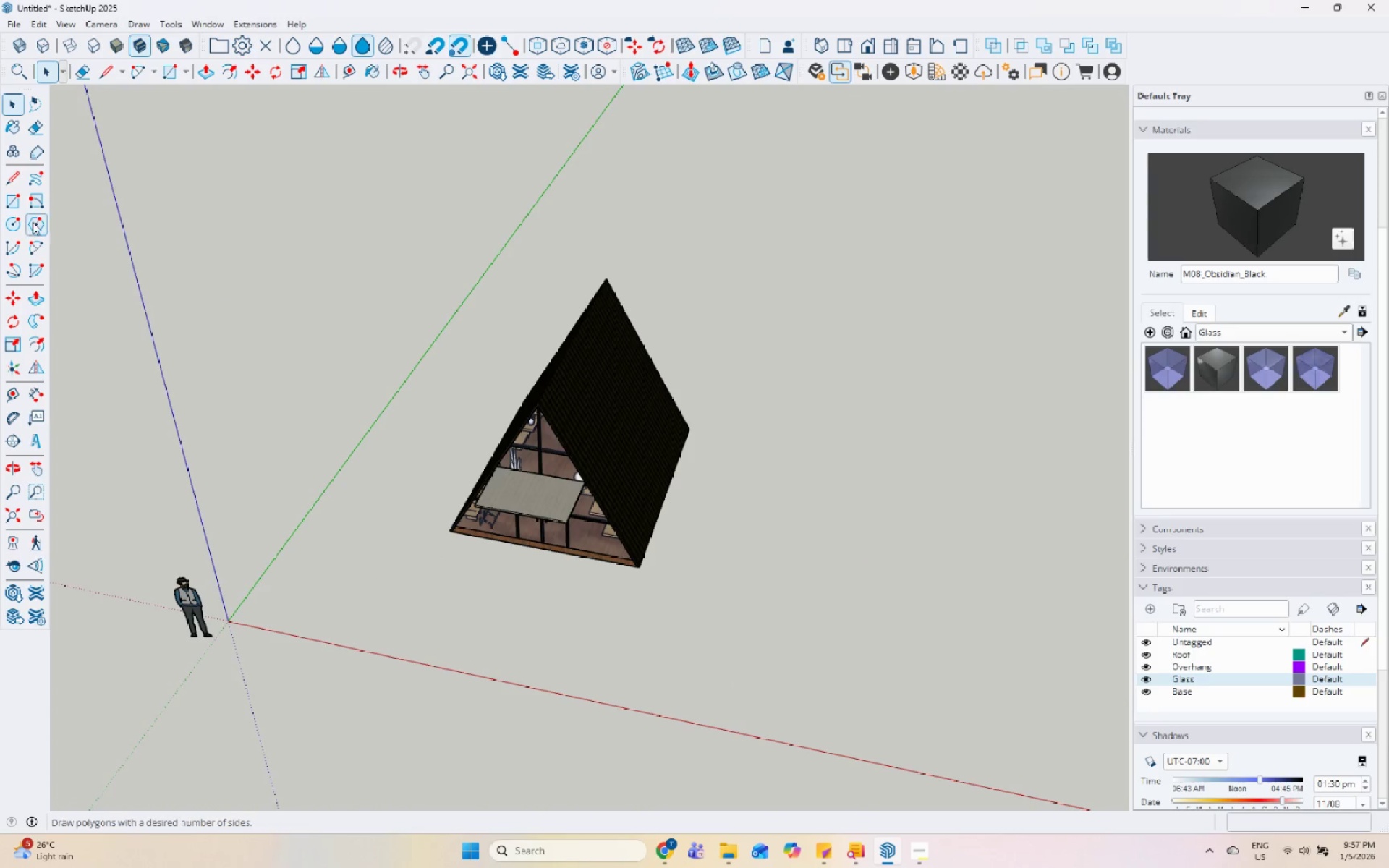 
left_click_drag(start_coordinate=[18, 197], to_coordinate=[30, 200])
 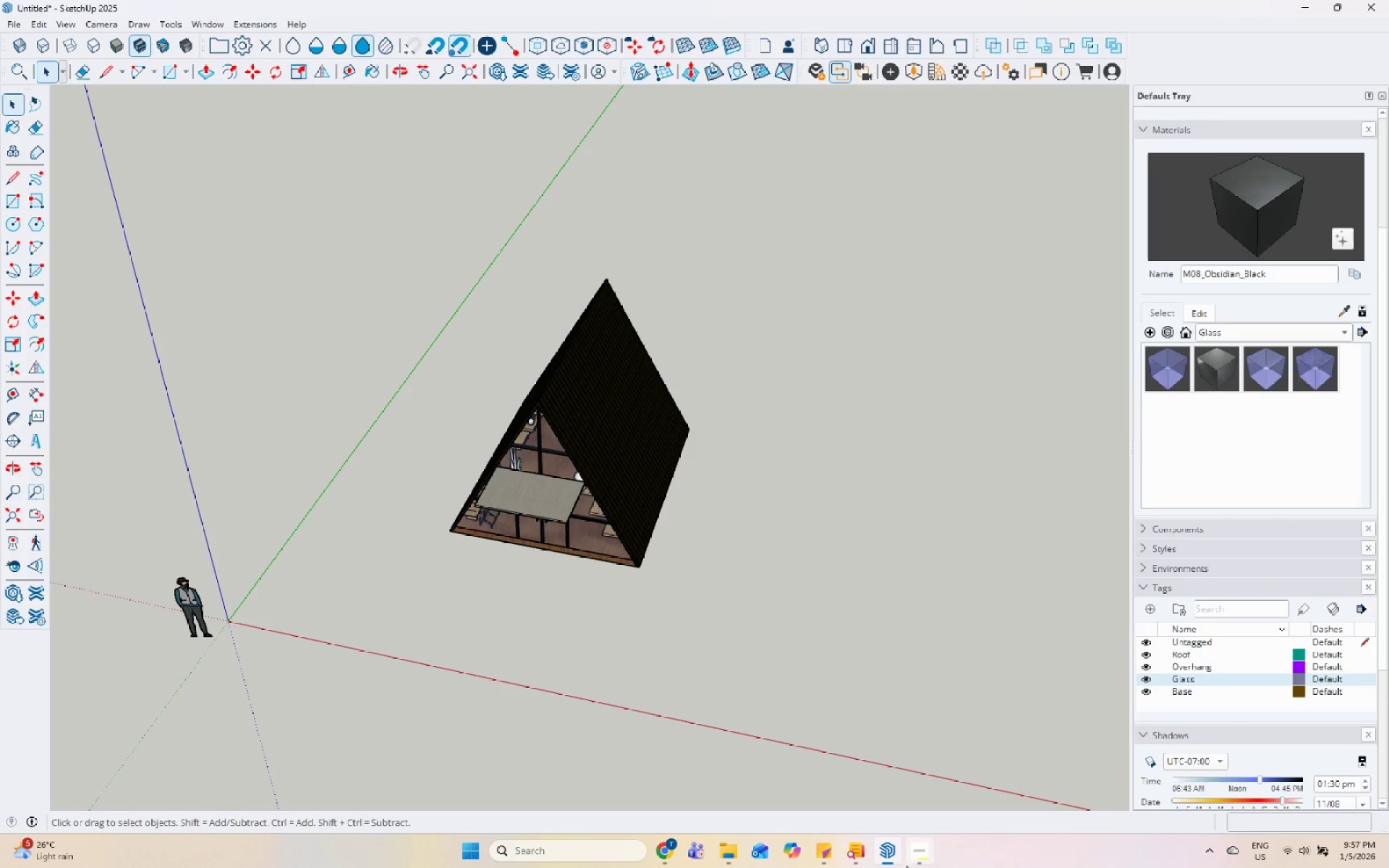 
left_click([917, 858])